 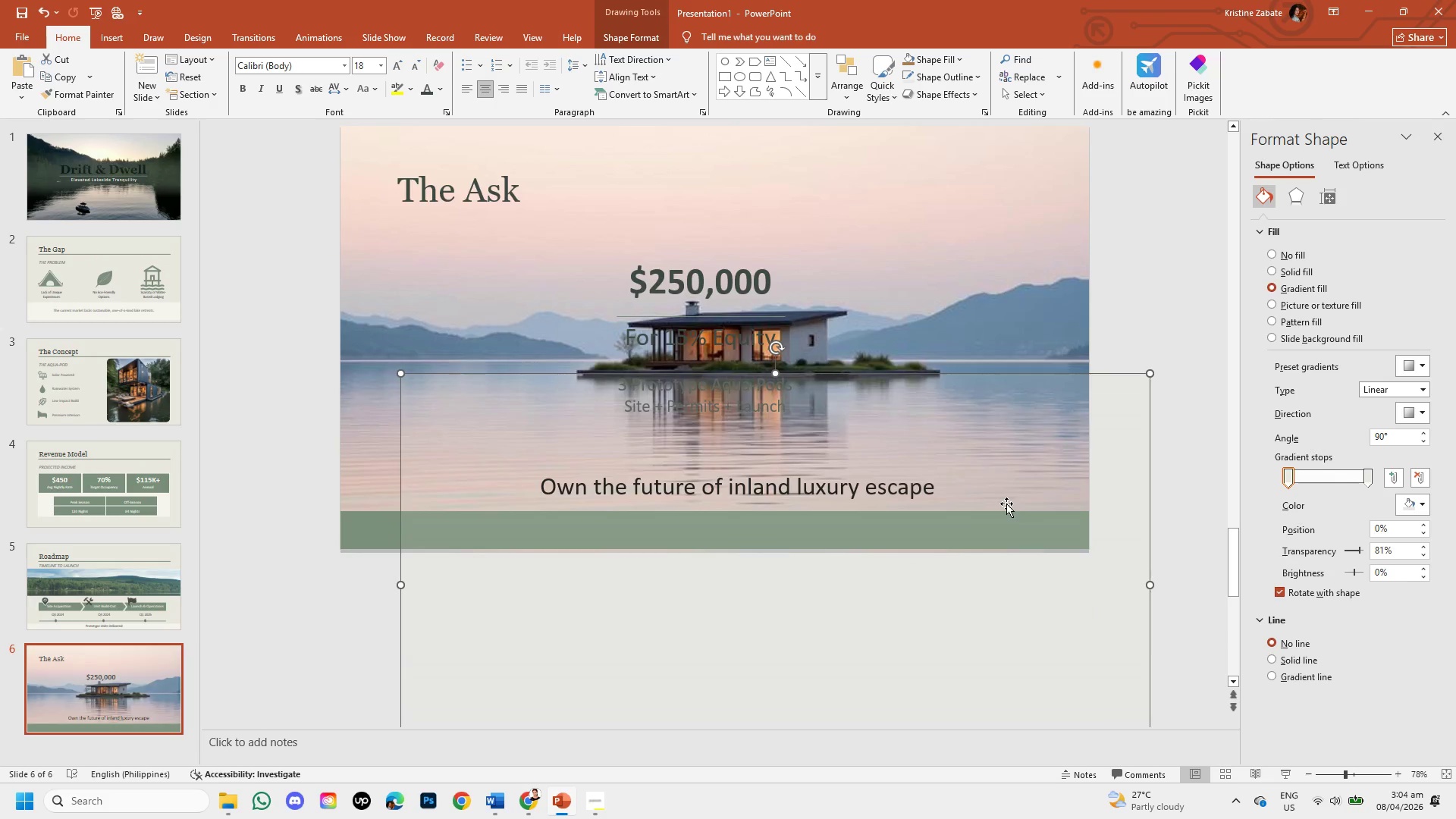 
left_click([1325, 773])
 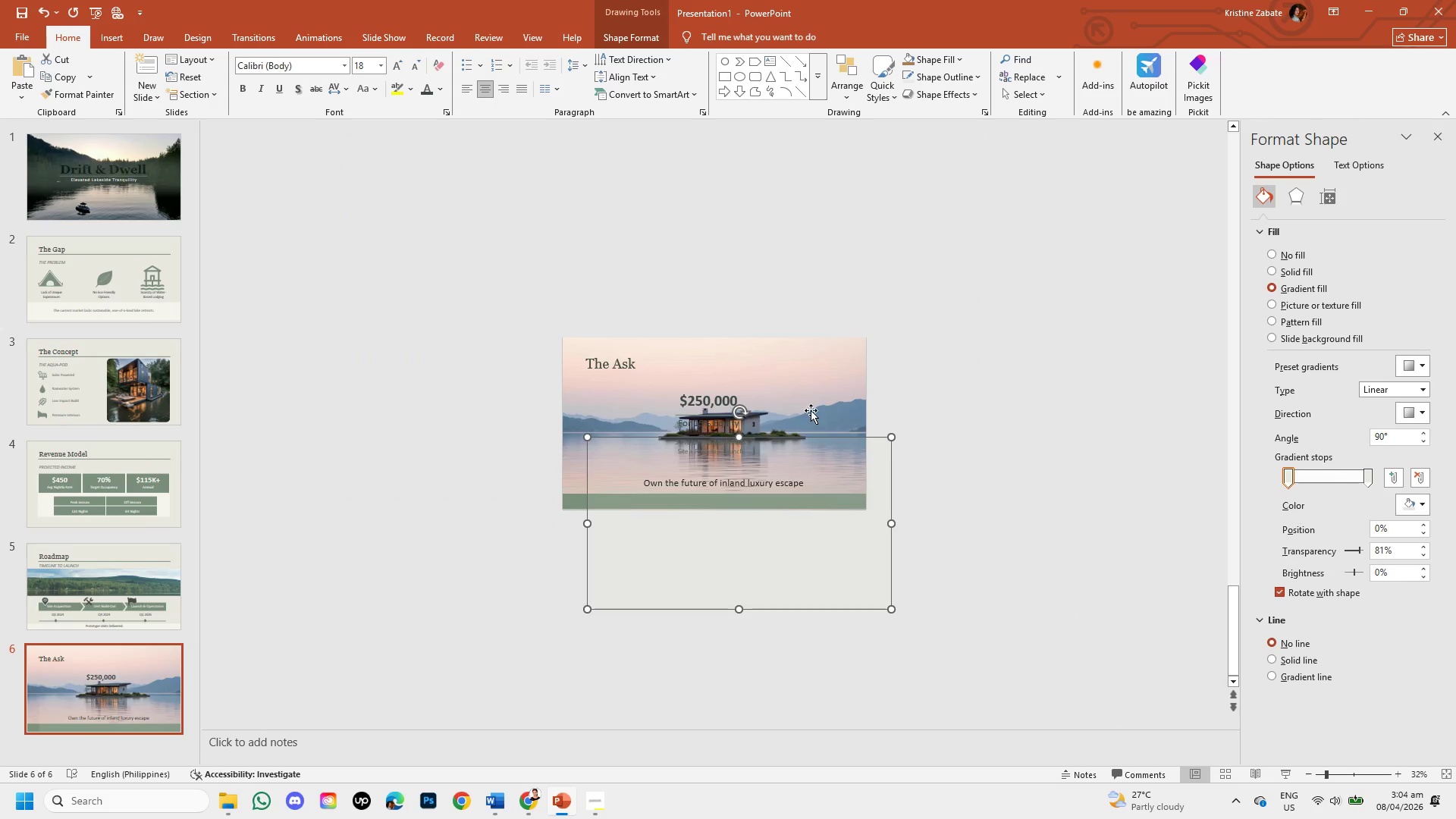 
left_click([810, 397])
 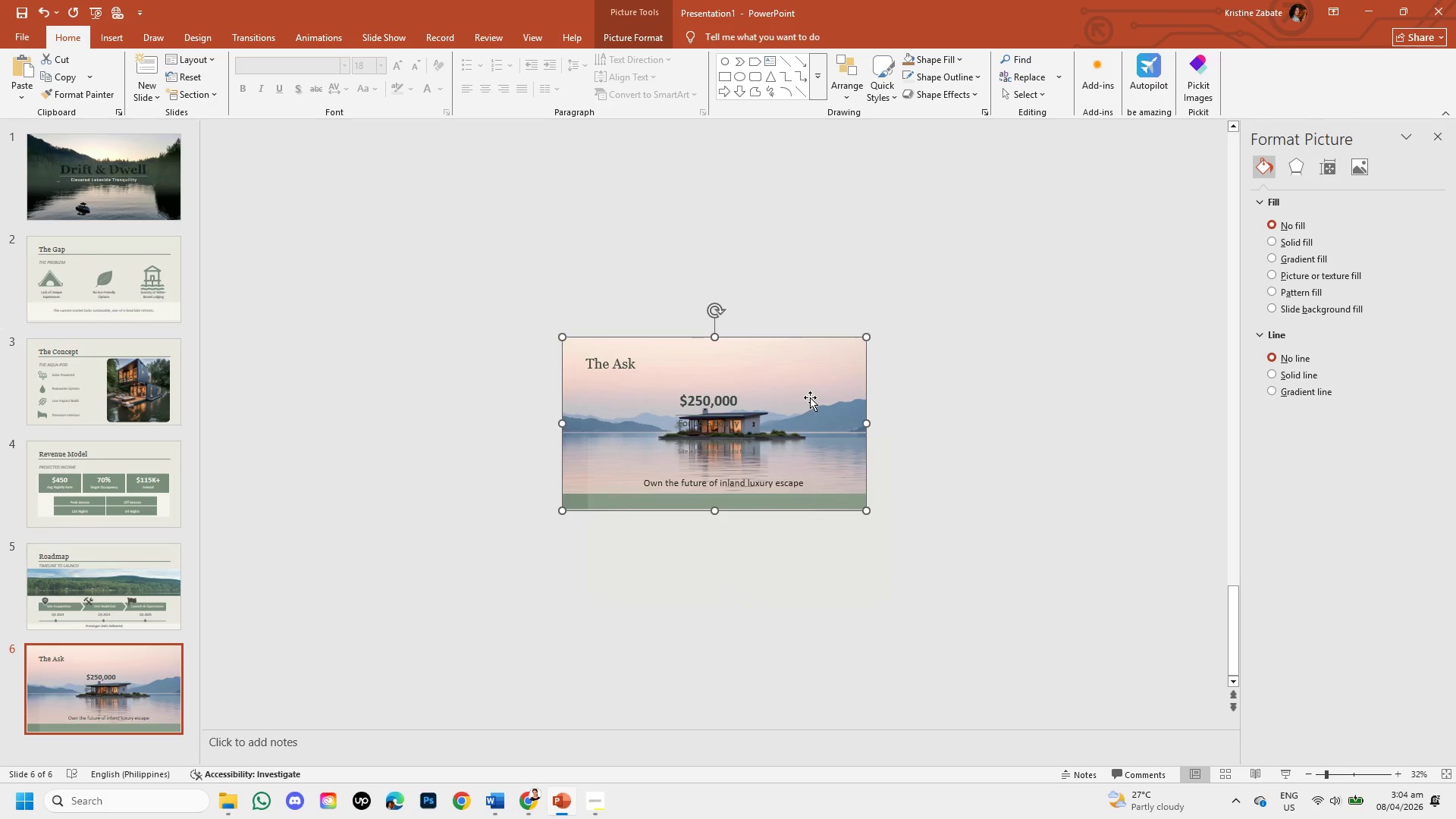 
key(Backspace)
 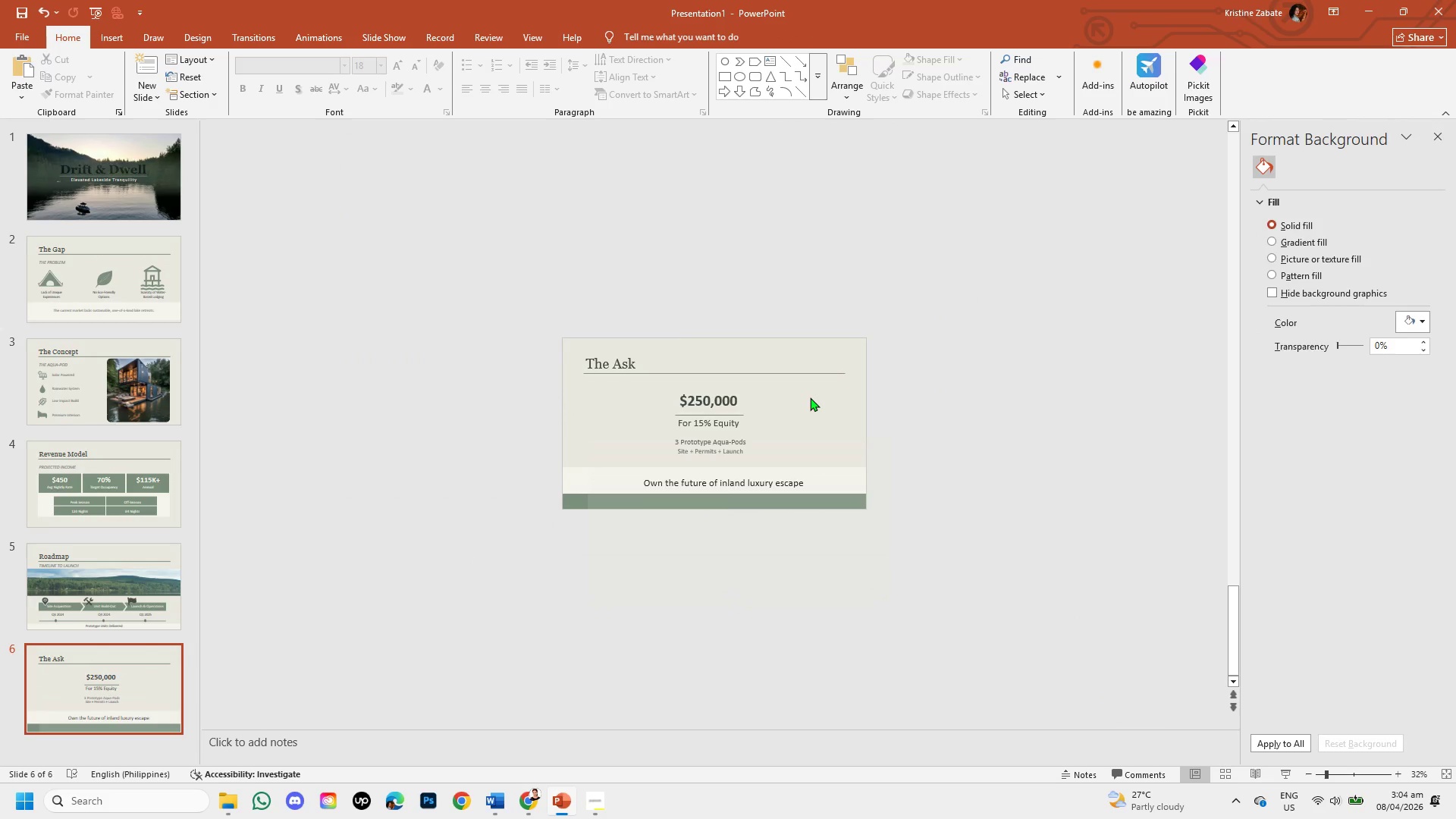 
key(Control+V)
 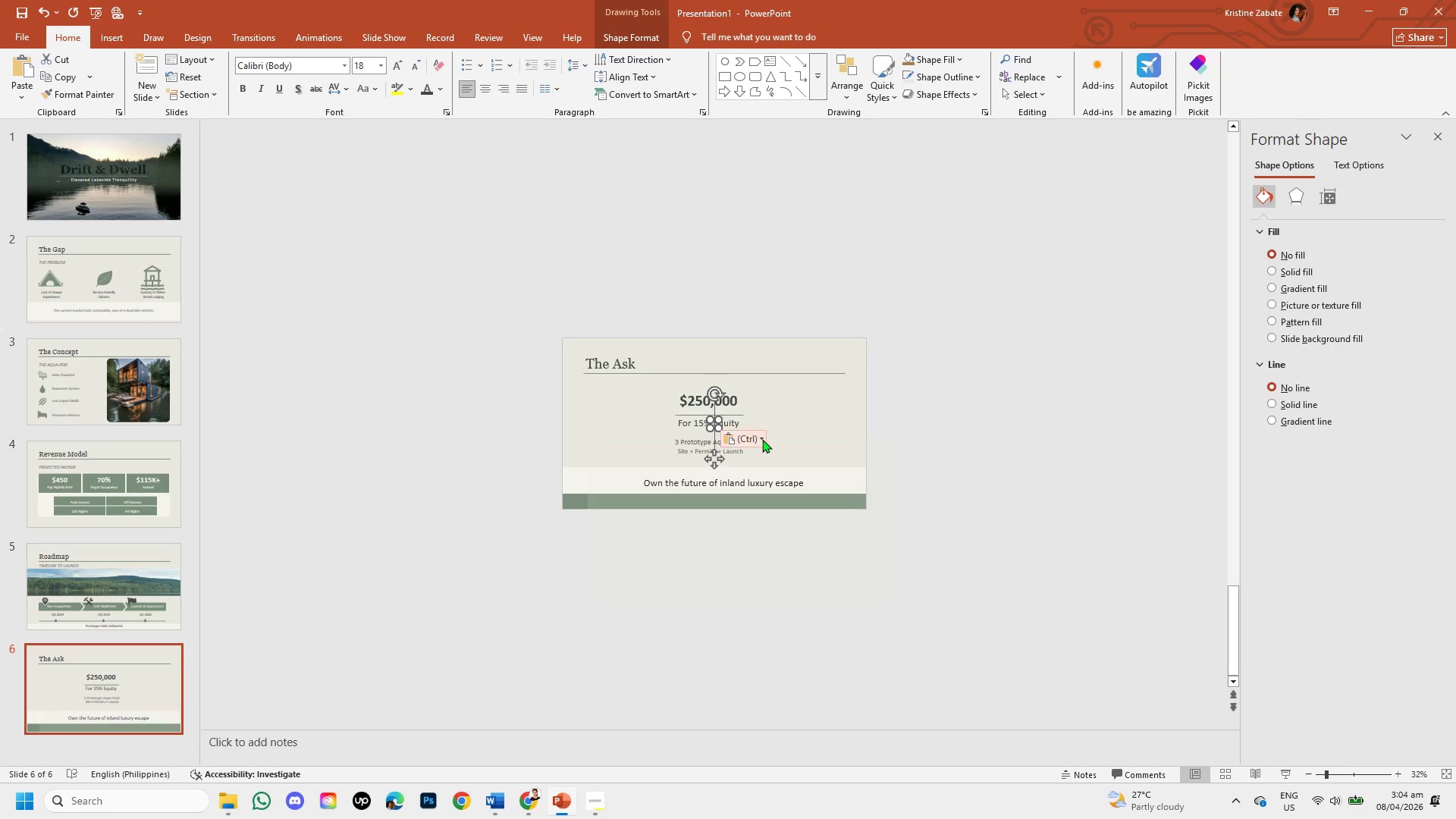 
left_click([762, 441])
 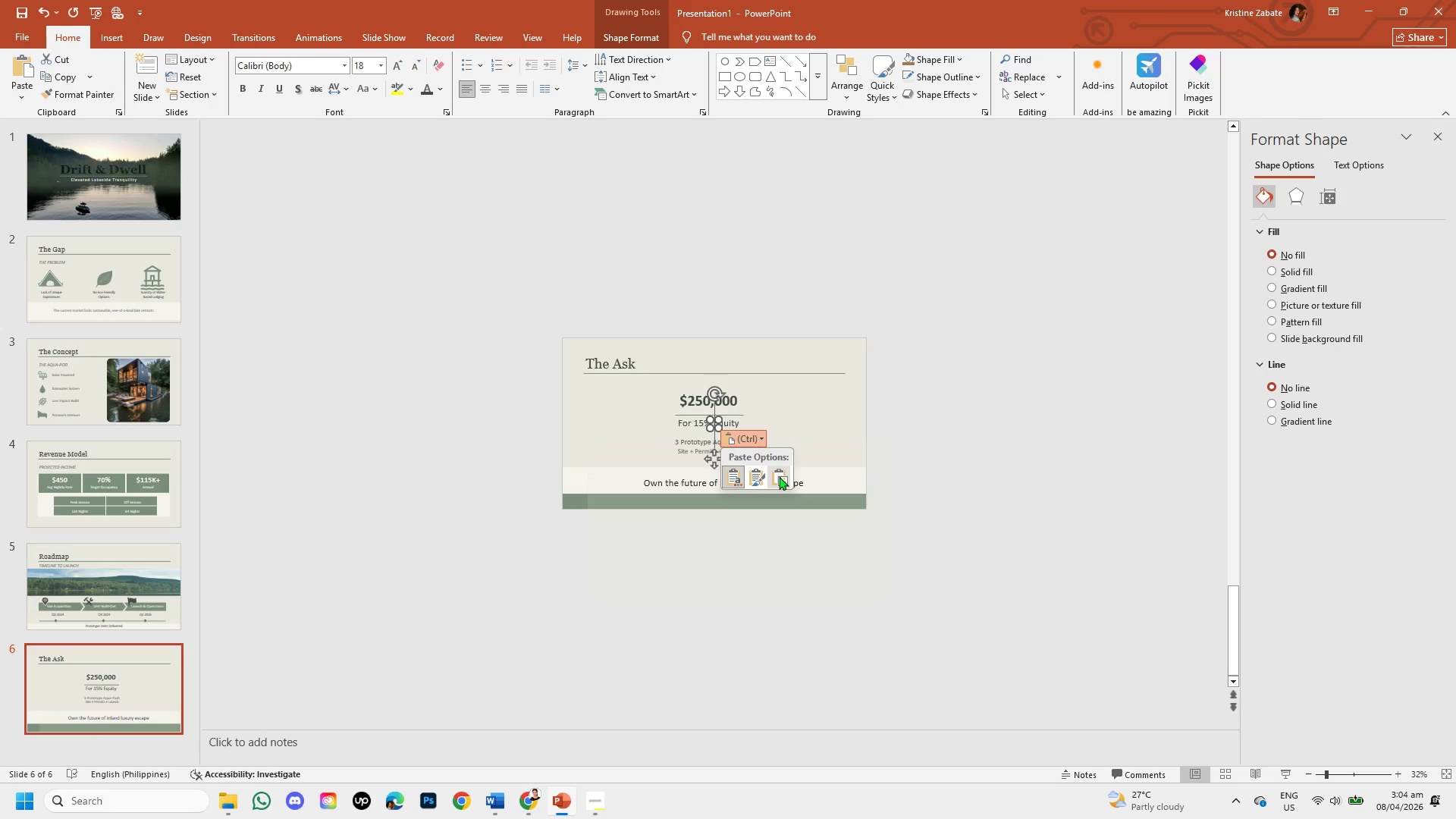 
left_click([779, 476])
 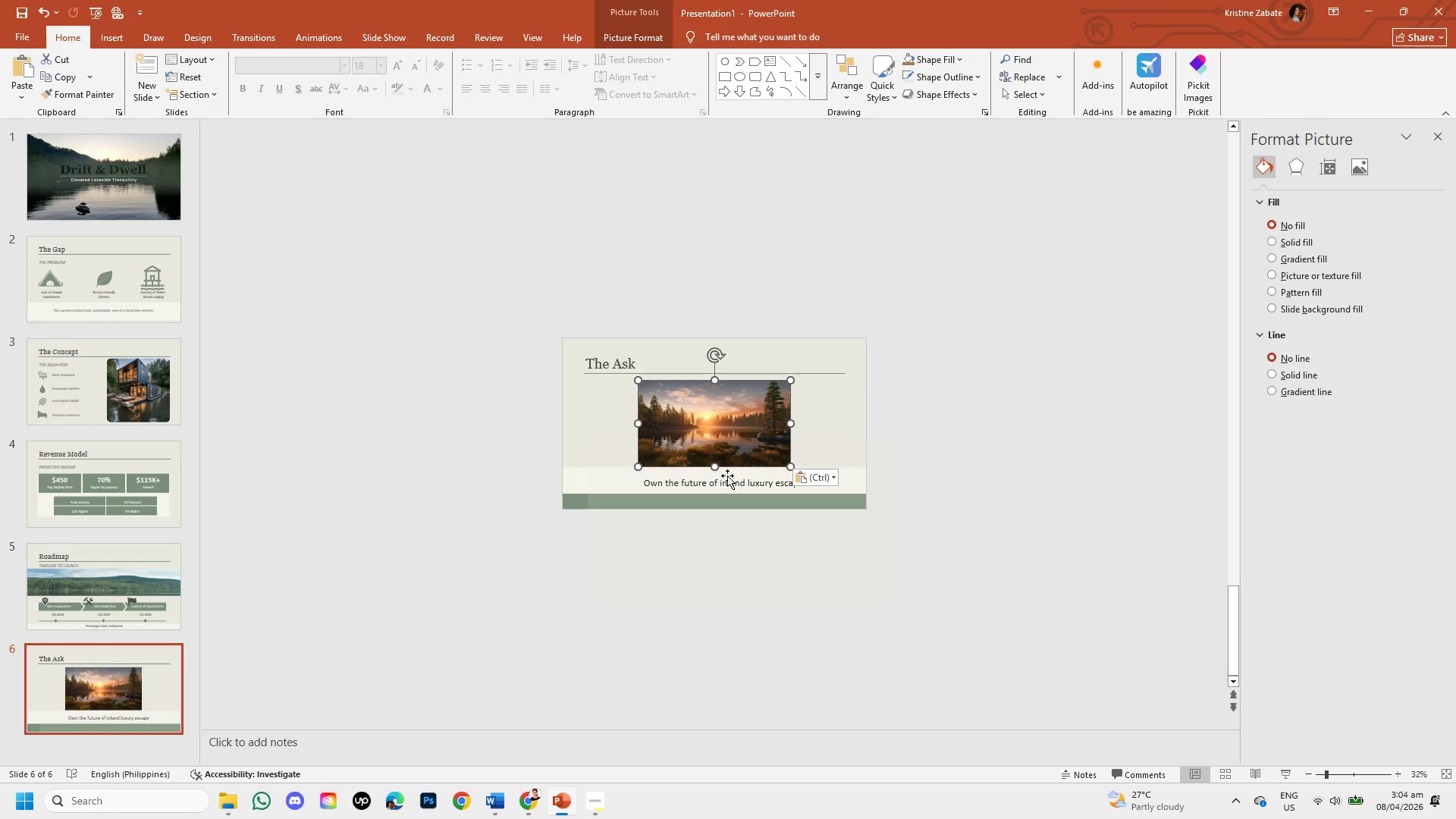 
left_click_drag(start_coordinate=[748, 423], to_coordinate=[673, 378])
 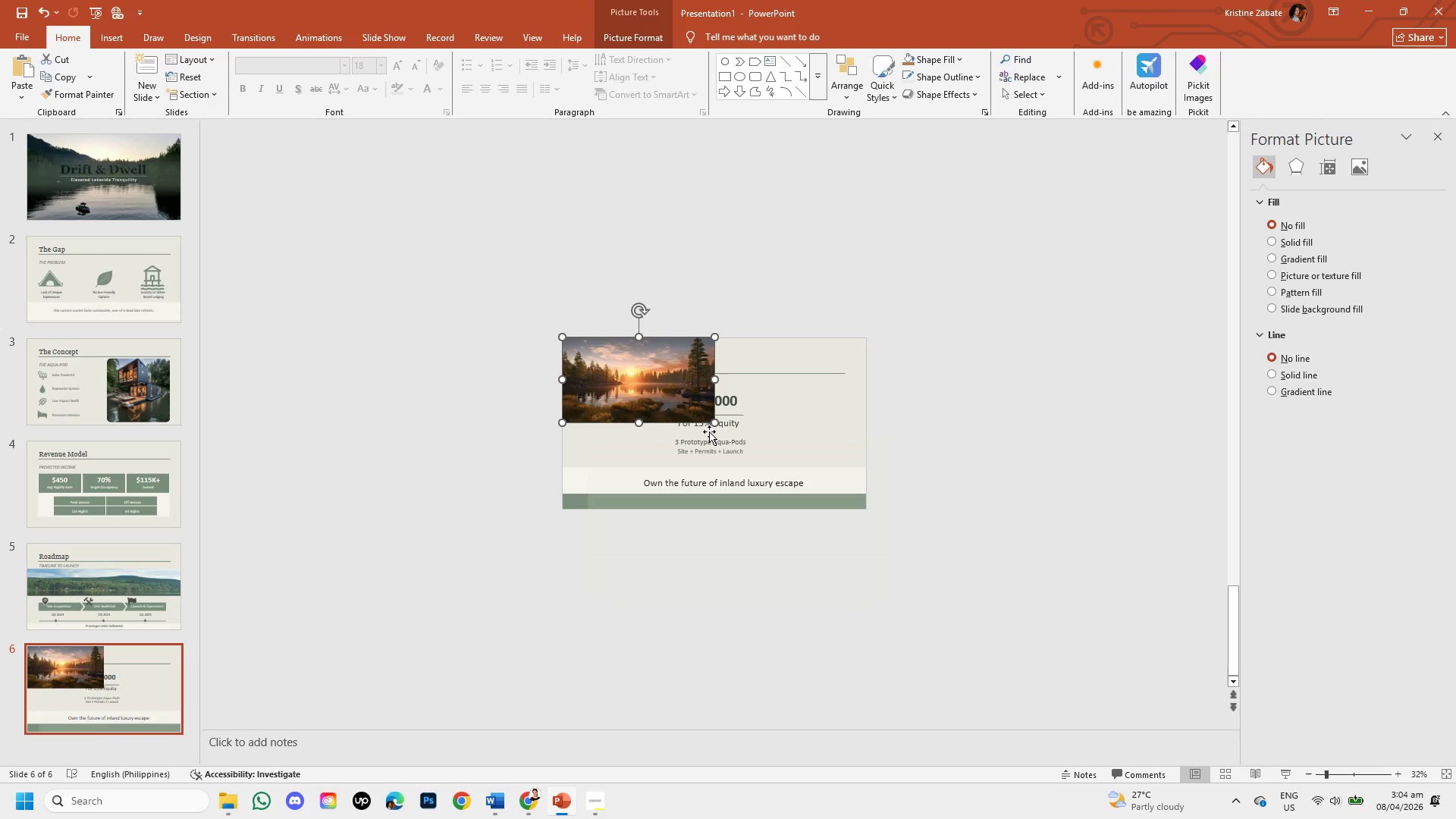 
left_click_drag(start_coordinate=[714, 421], to_coordinate=[866, 441])
 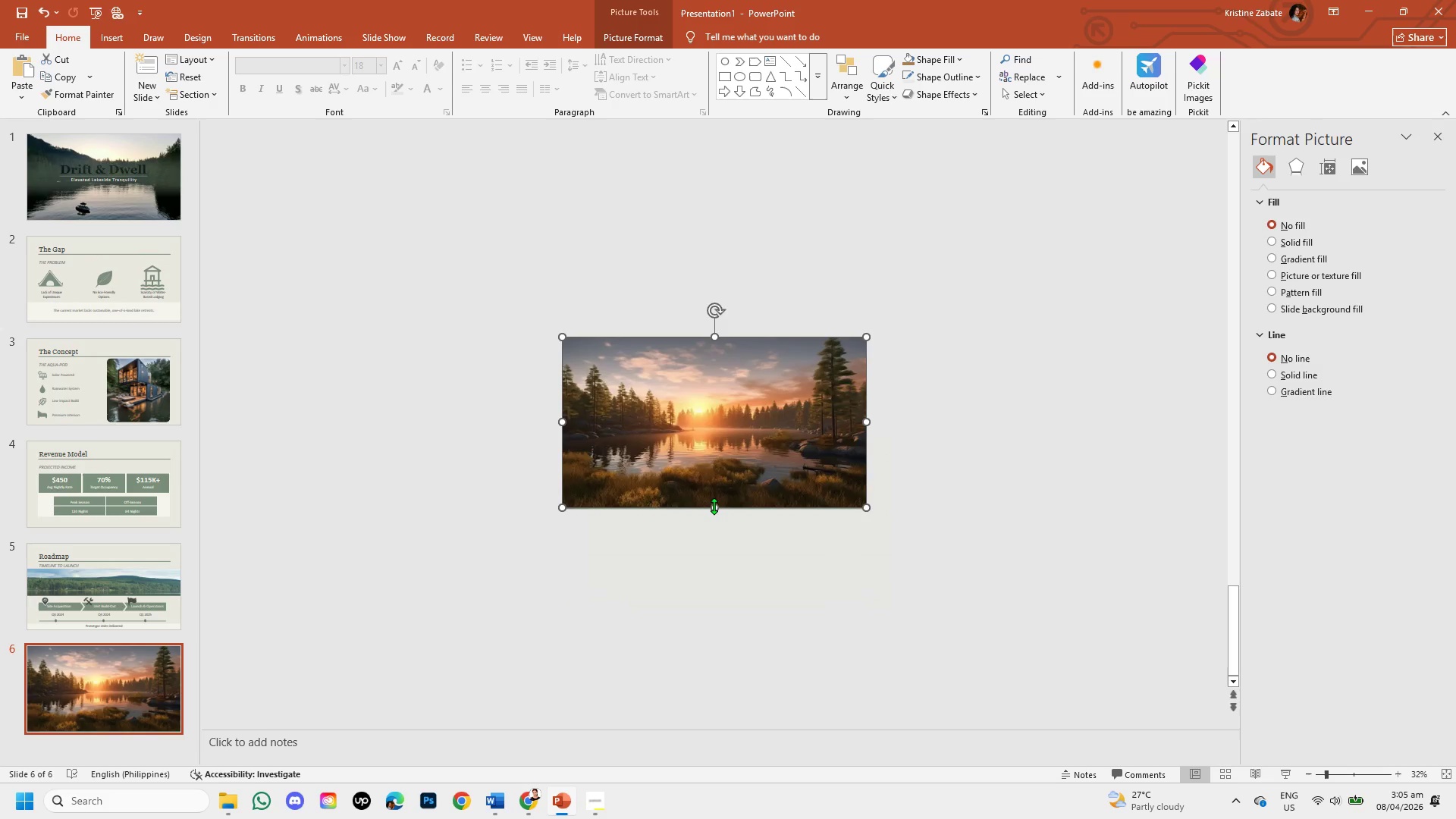 
left_click_drag(start_coordinate=[714, 504], to_coordinate=[734, 471])
 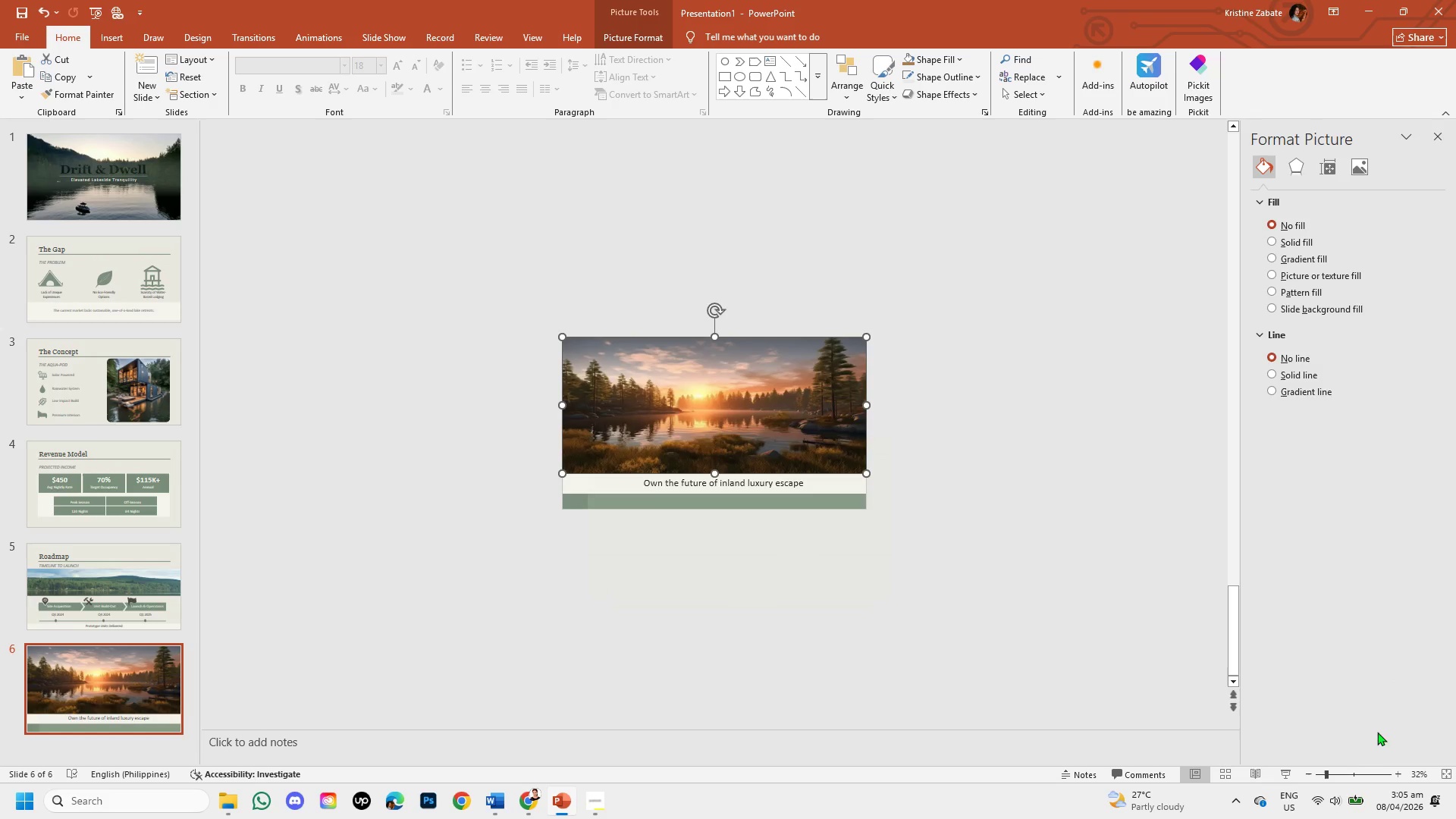 
left_click([1348, 772])
 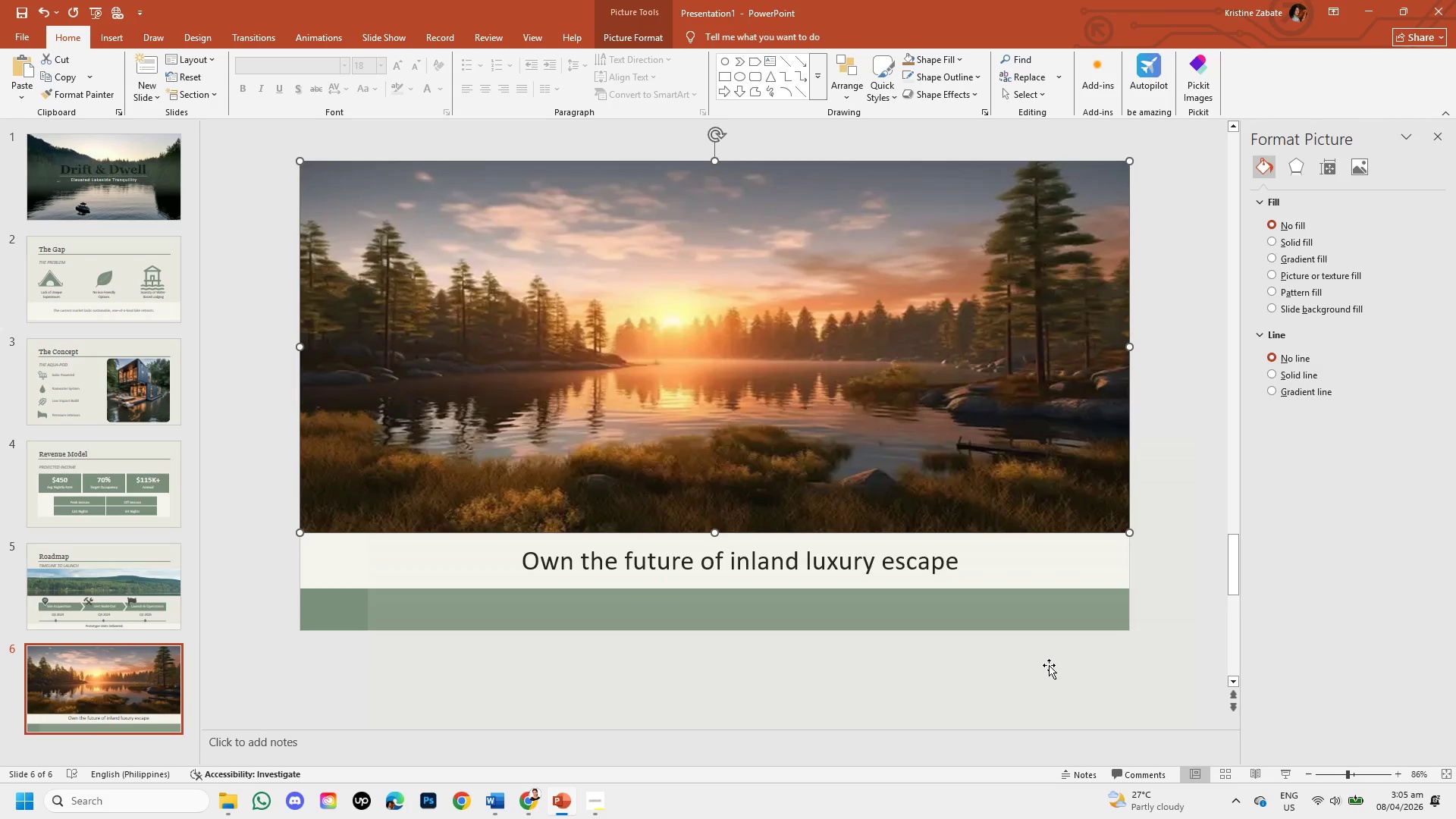 
left_click([1035, 398])
 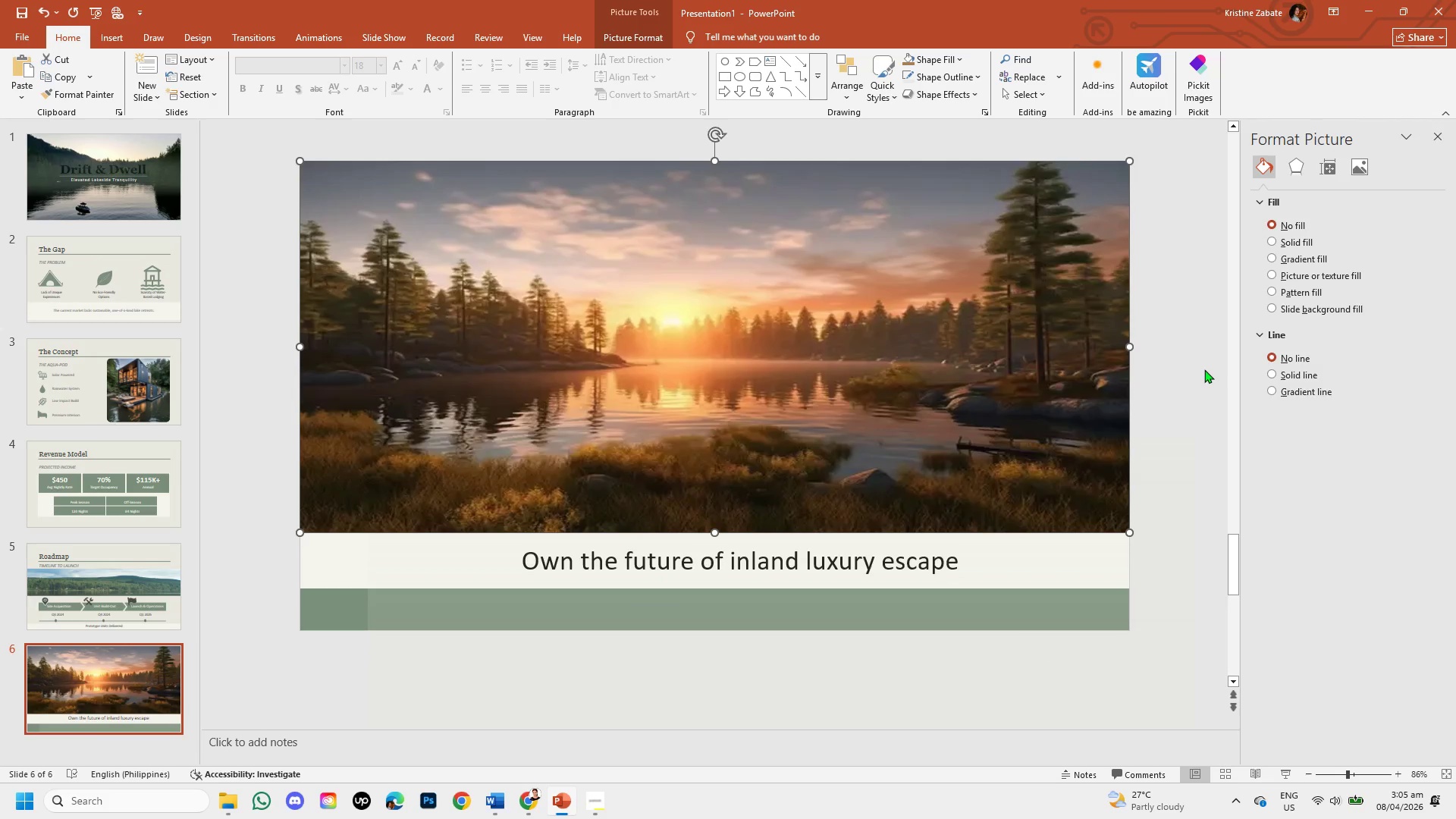 
left_click([1204, 369])
 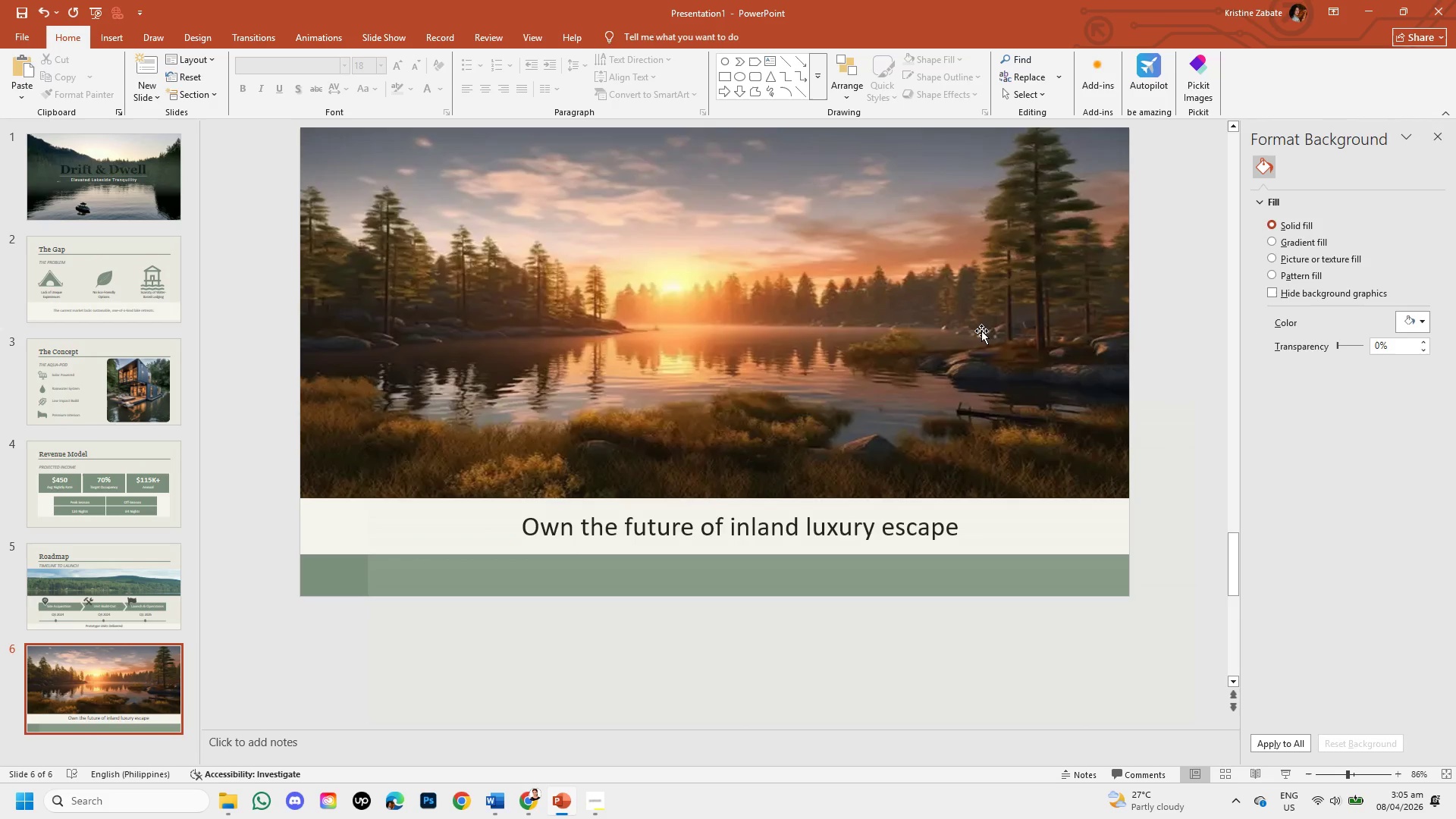 
left_click([981, 331])
 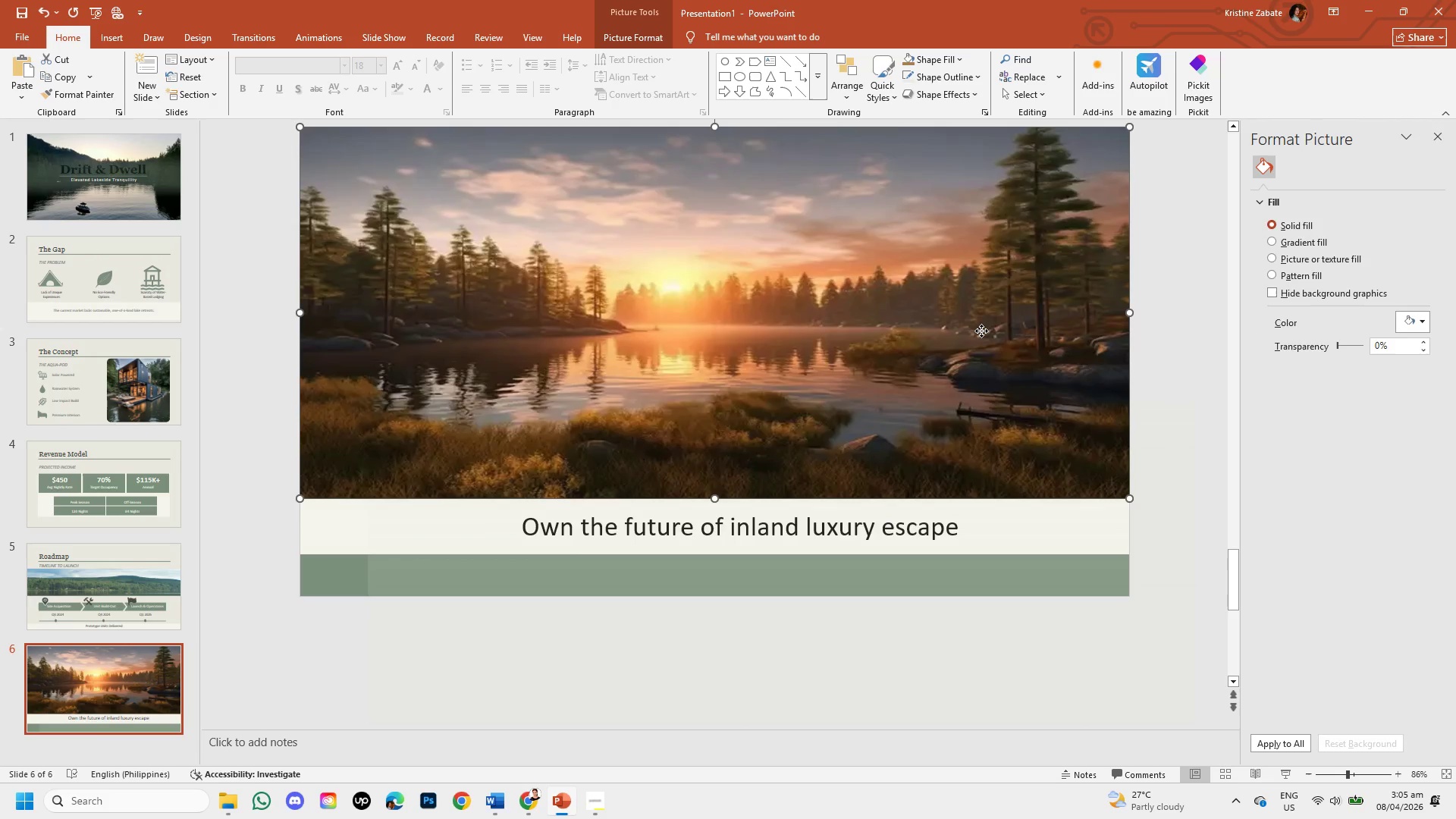 
right_click([981, 331])
 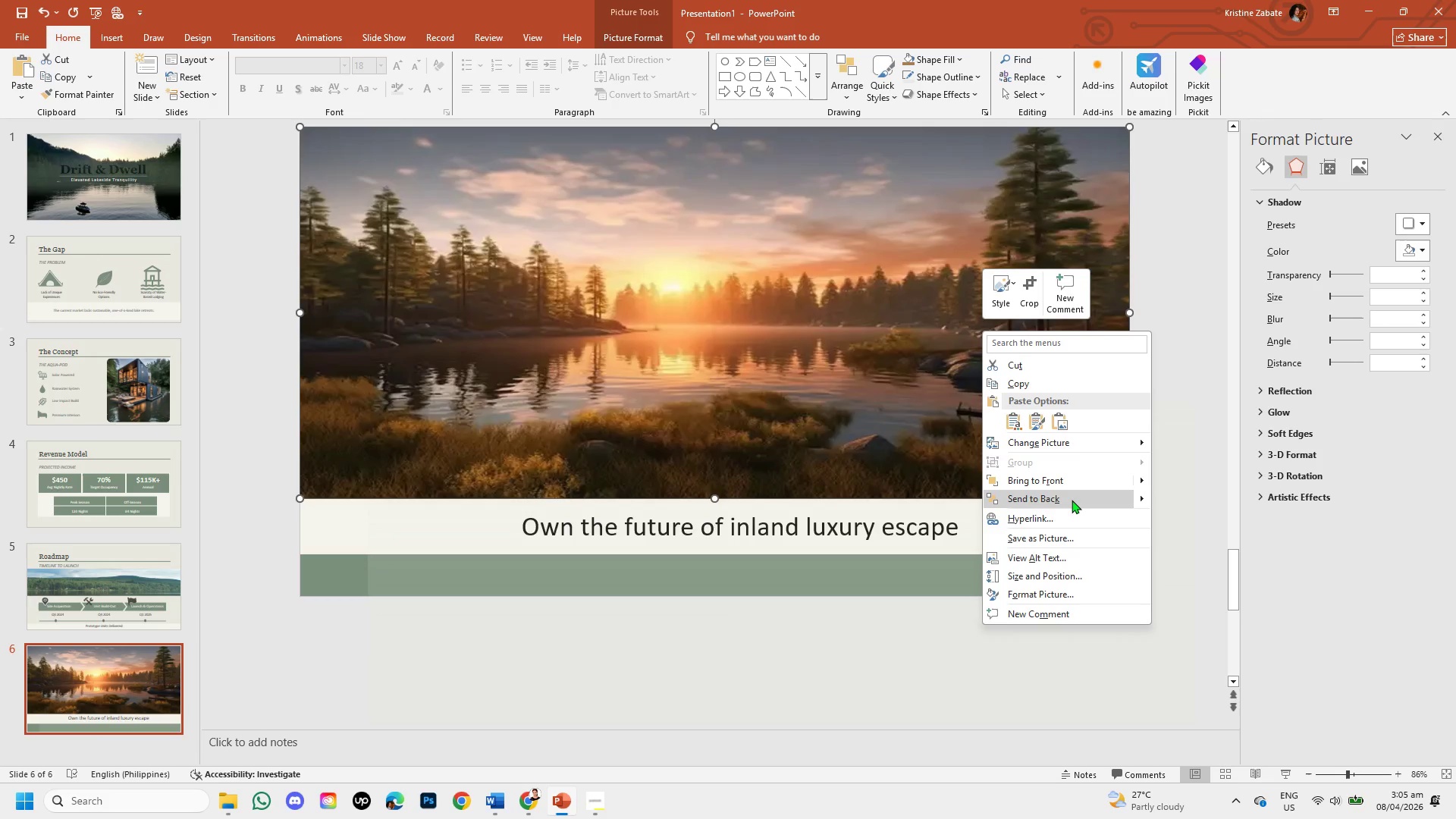 
left_click([1072, 500])
 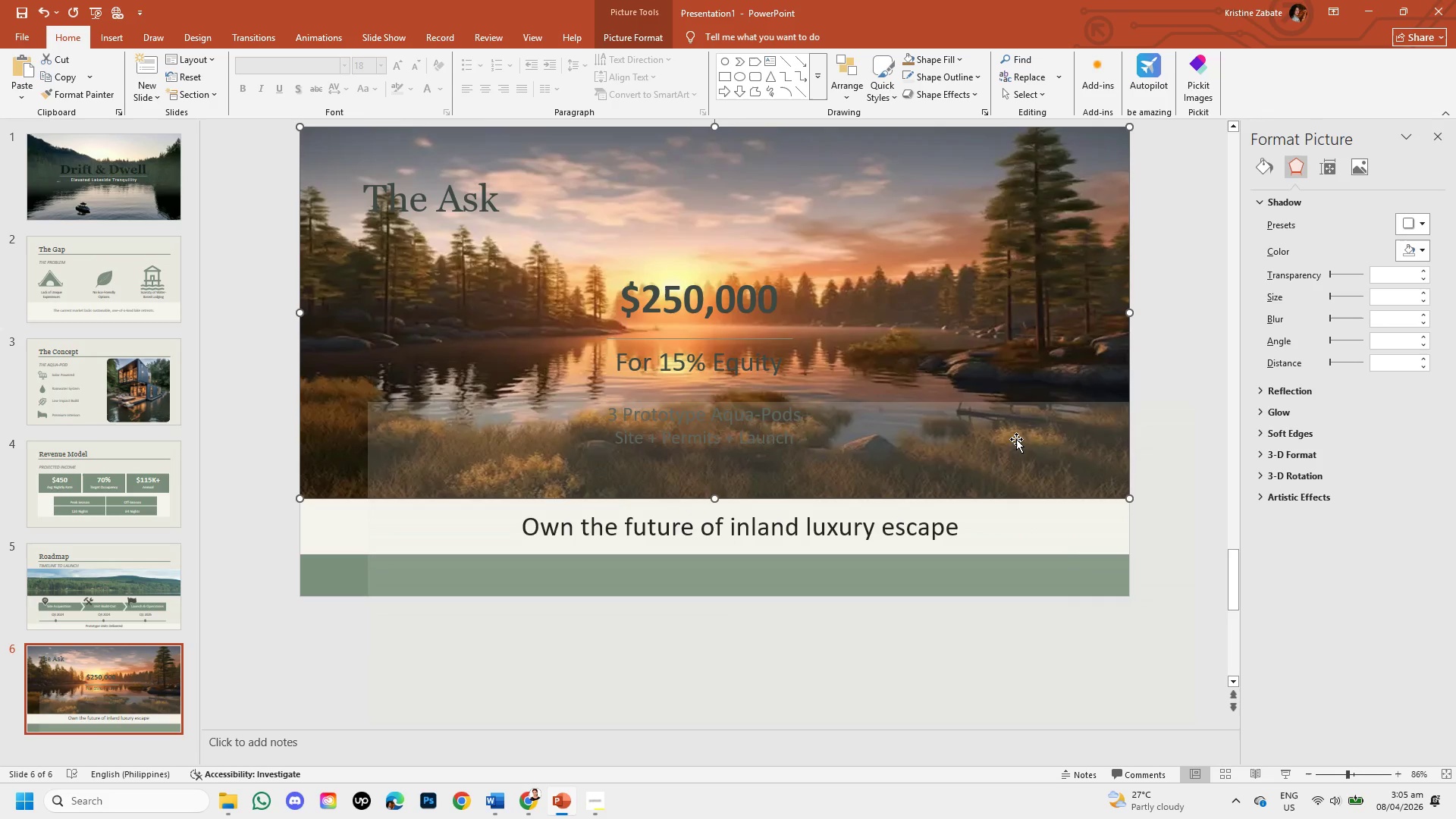 
scroll: coordinate [1016, 439], scroll_direction: up, amount: 1.0
 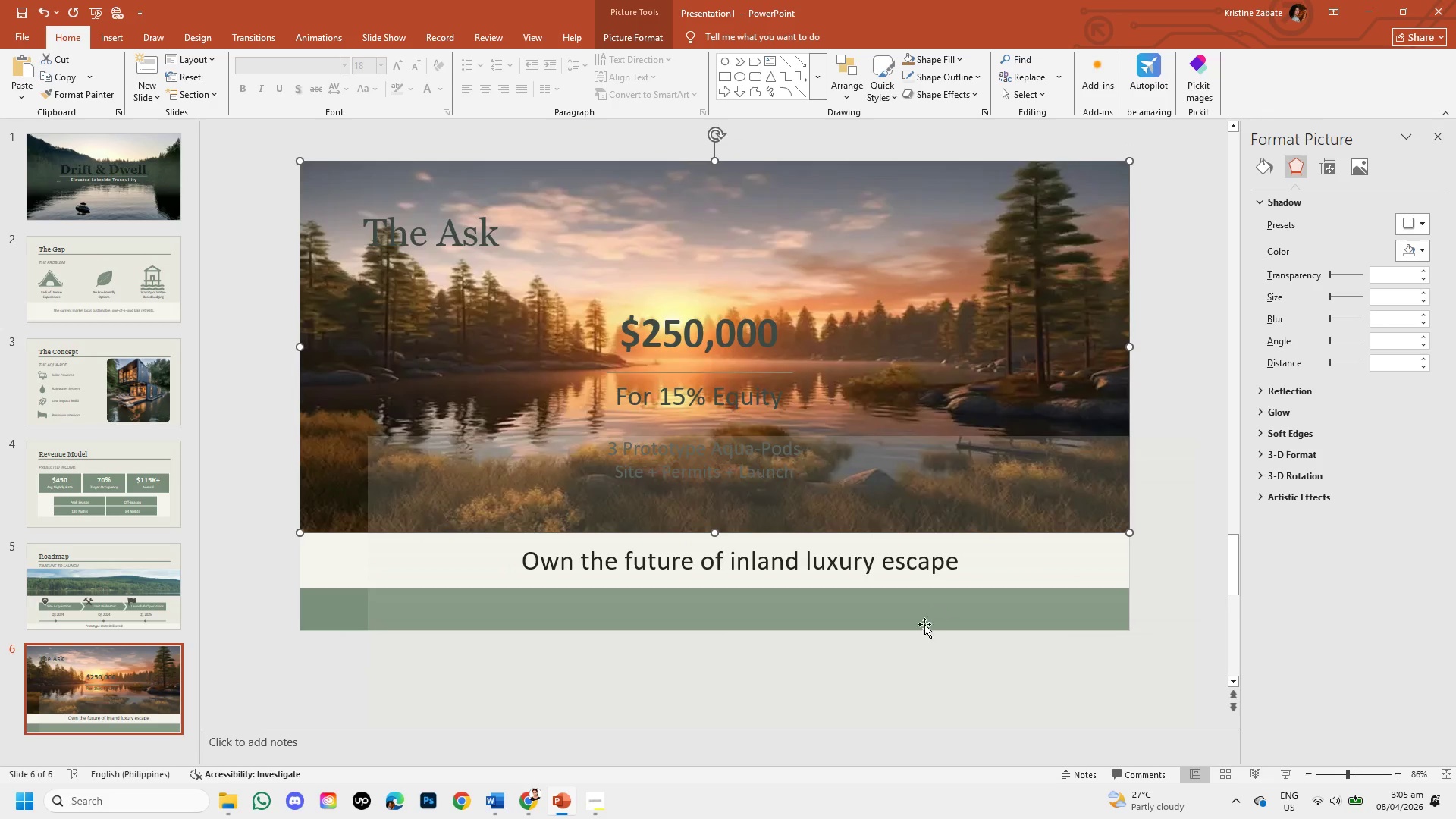 
left_click_drag(start_coordinate=[890, 640], to_coordinate=[829, 337])
 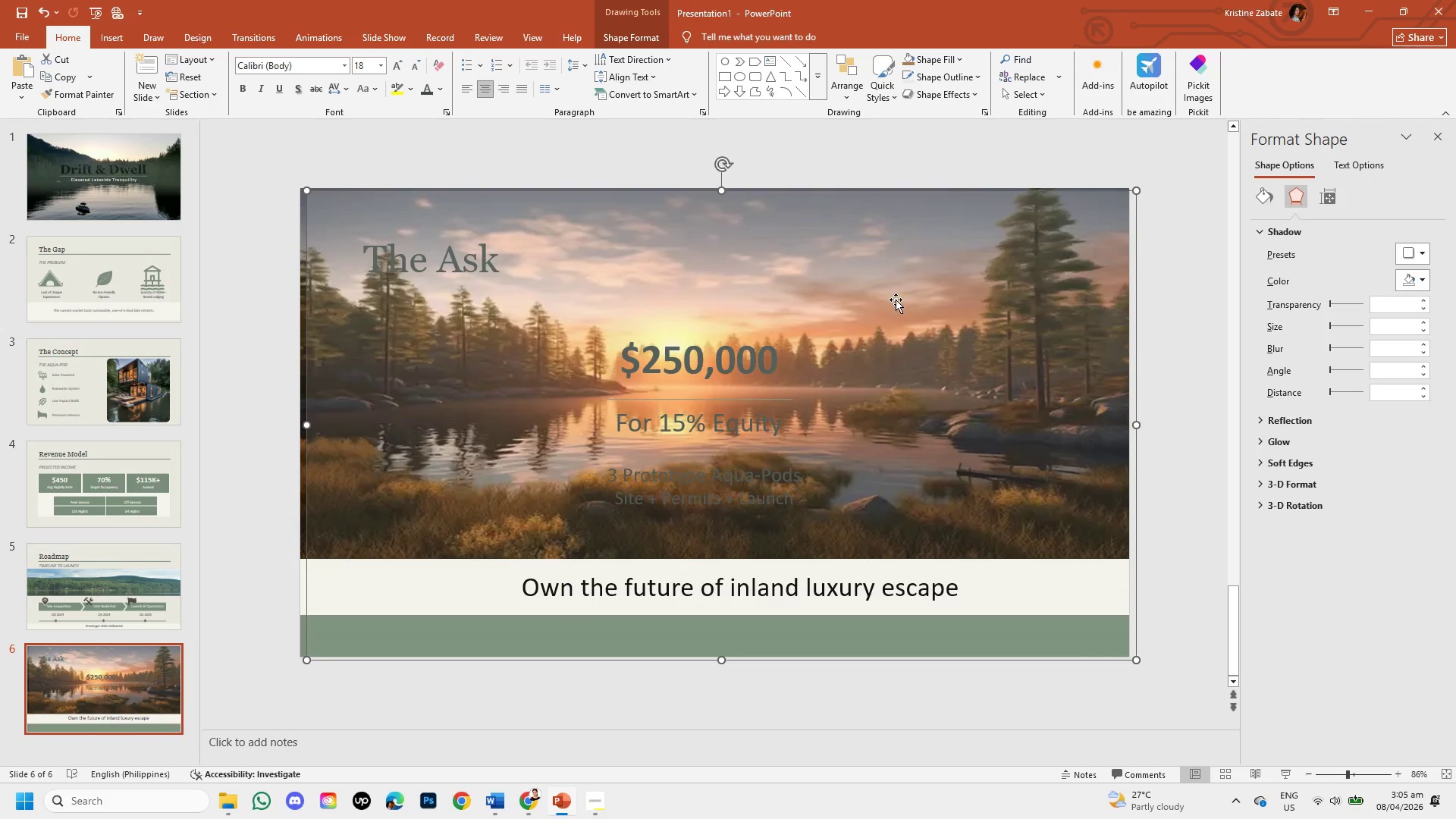 
left_click_drag(start_coordinate=[899, 293], to_coordinate=[895, 286])
 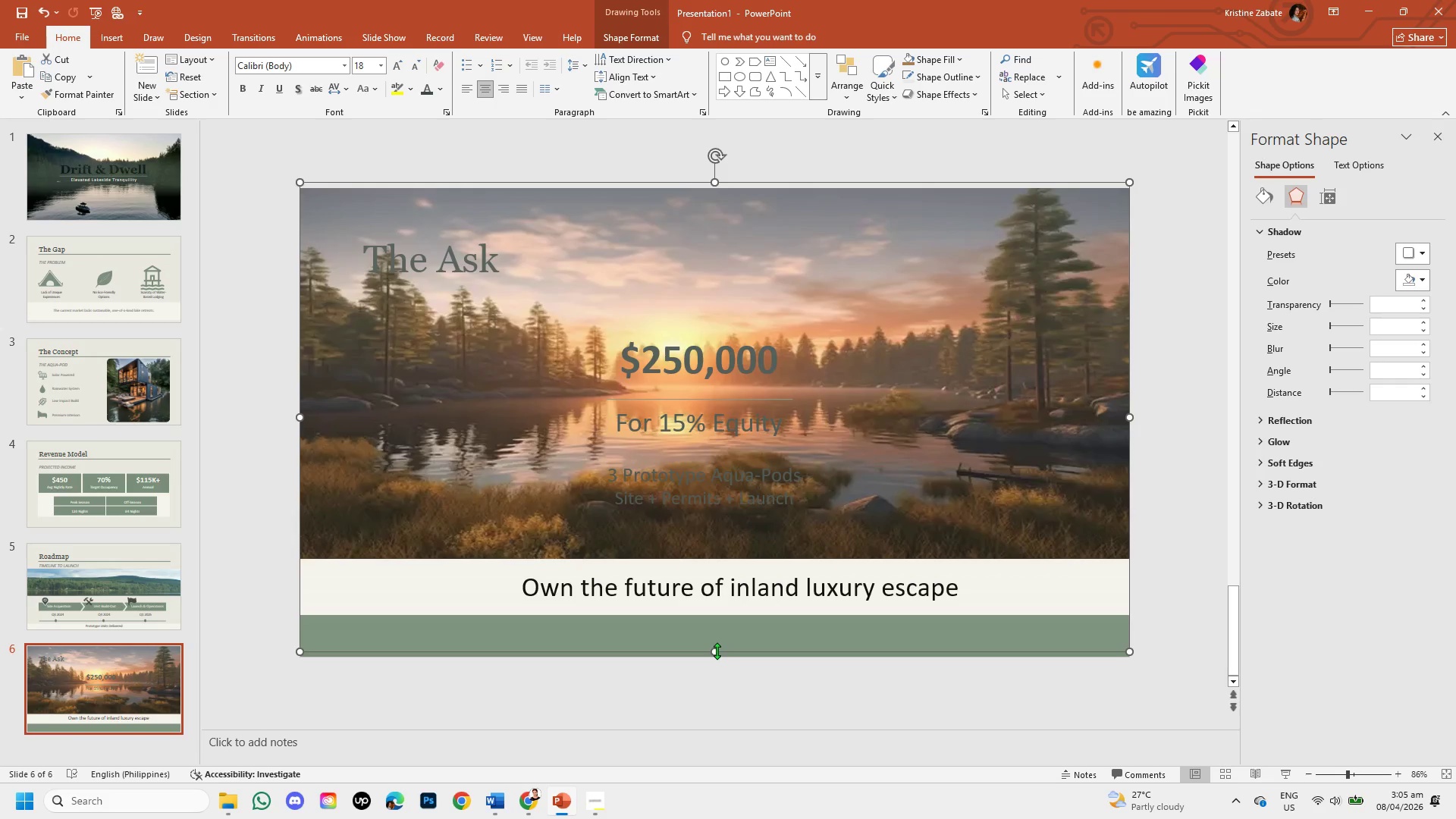 
left_click_drag(start_coordinate=[716, 650], to_coordinate=[734, 617])
 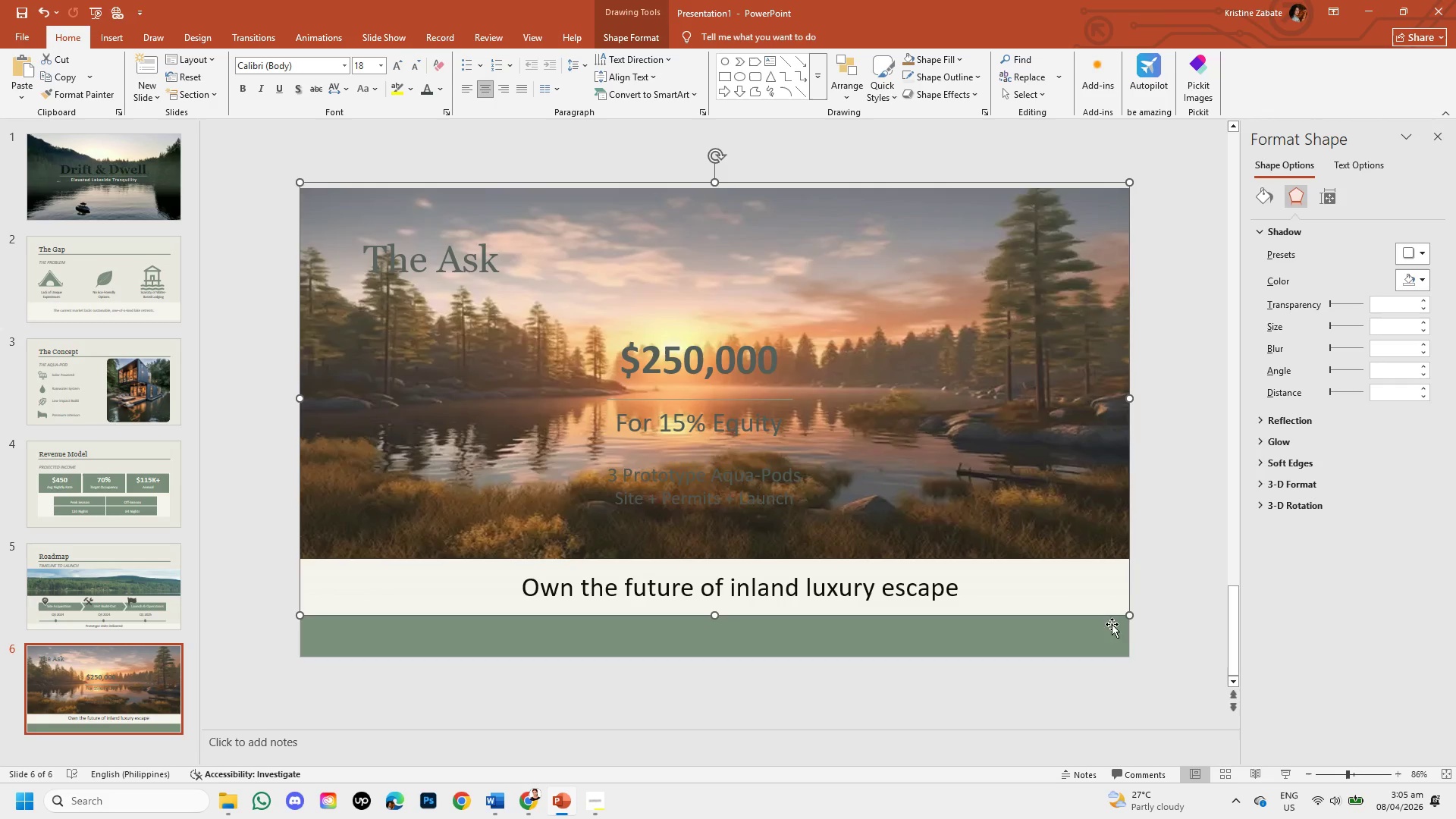 
left_click([1153, 538])
 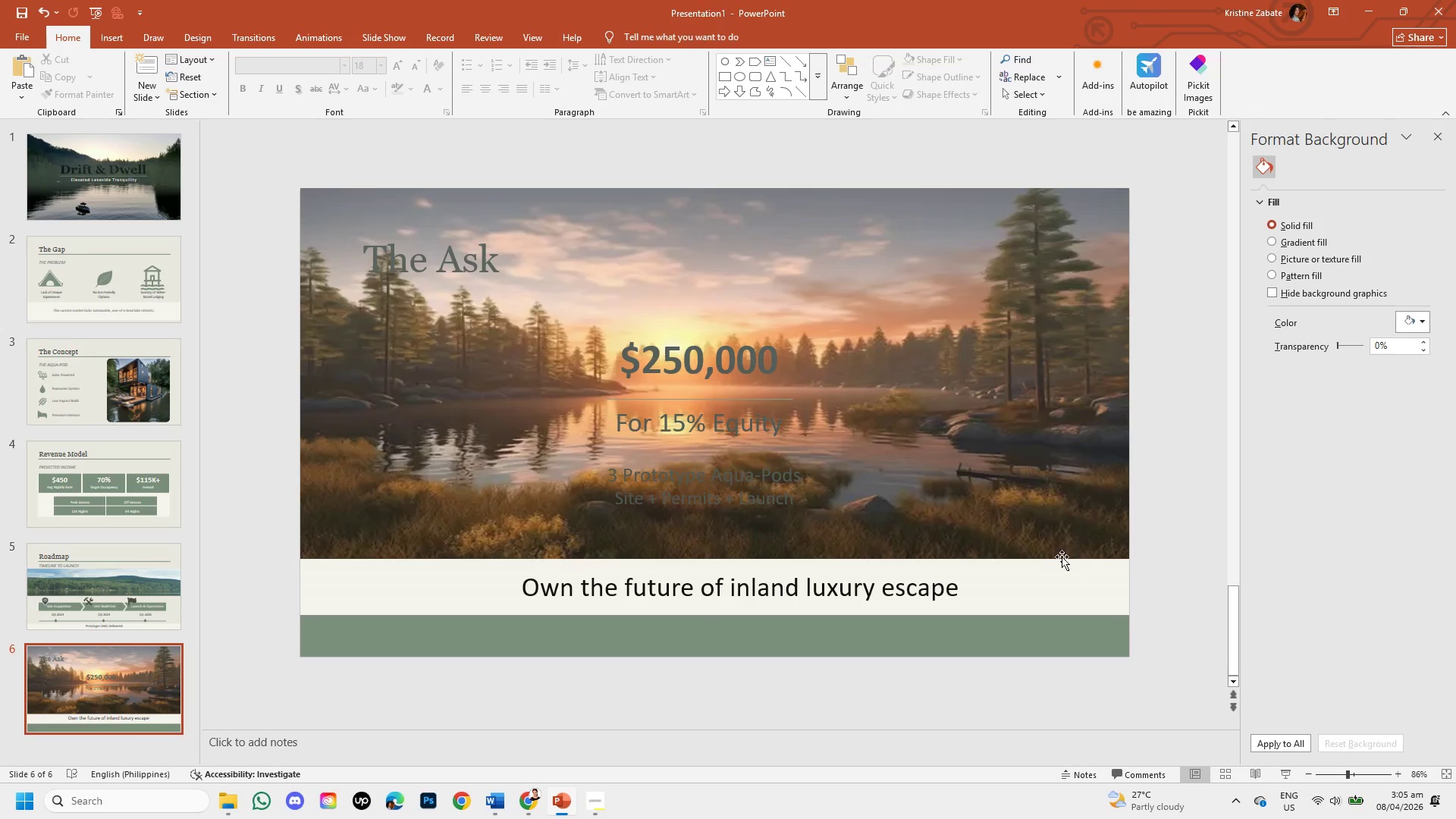 
wait(8.45)
 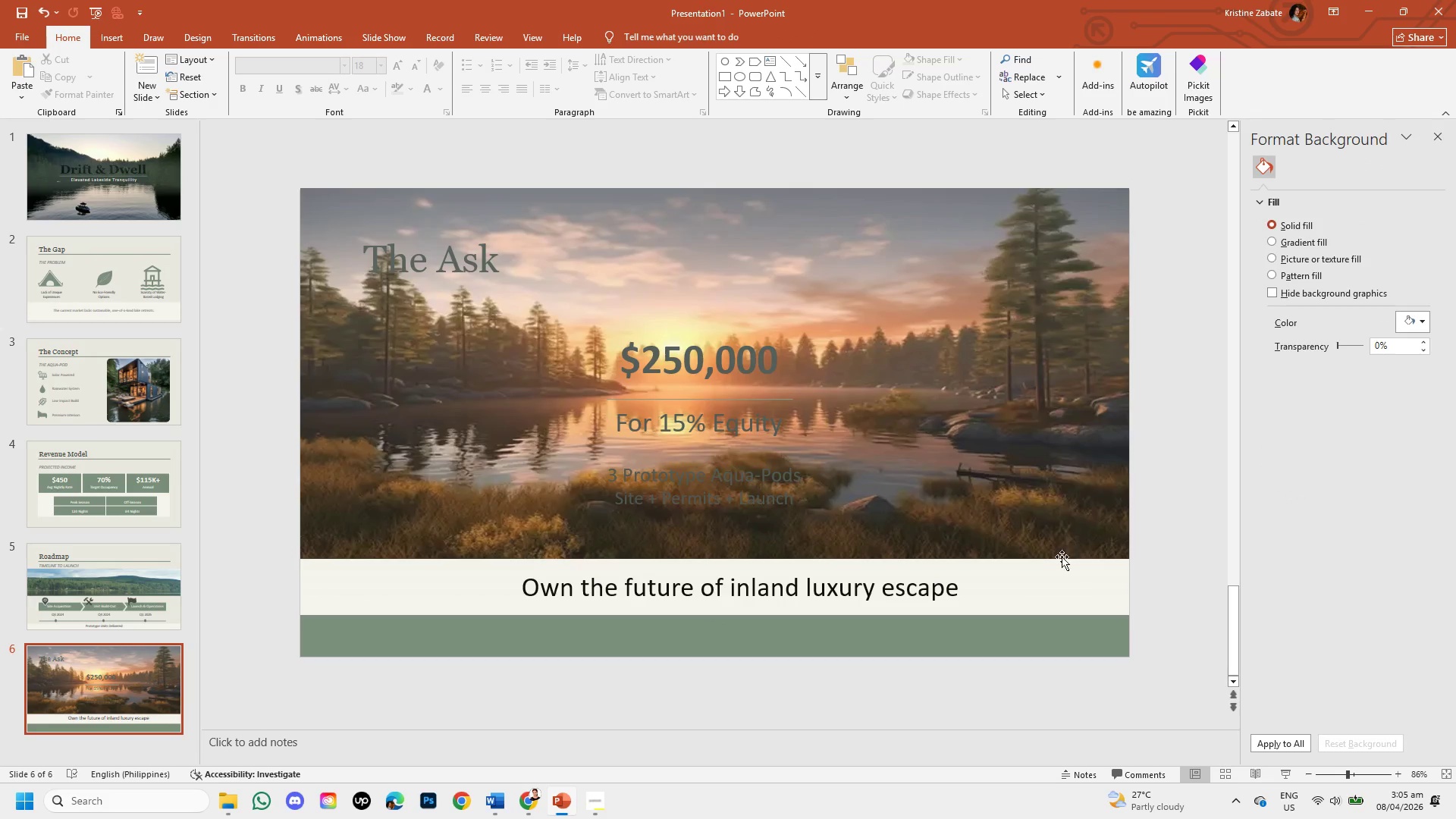 
left_click([435, 270])
 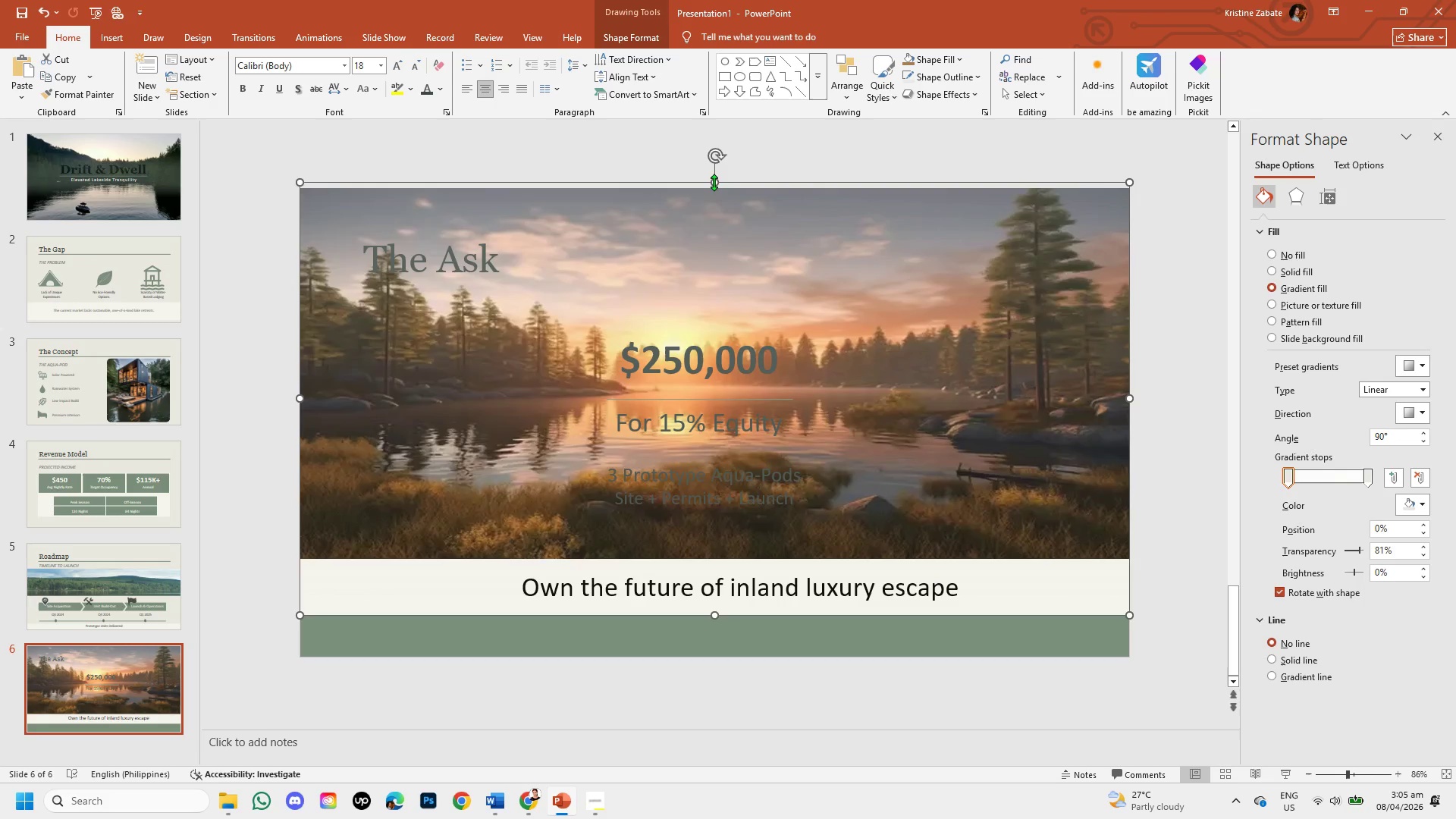 
left_click_drag(start_coordinate=[715, 182], to_coordinate=[718, 190])
 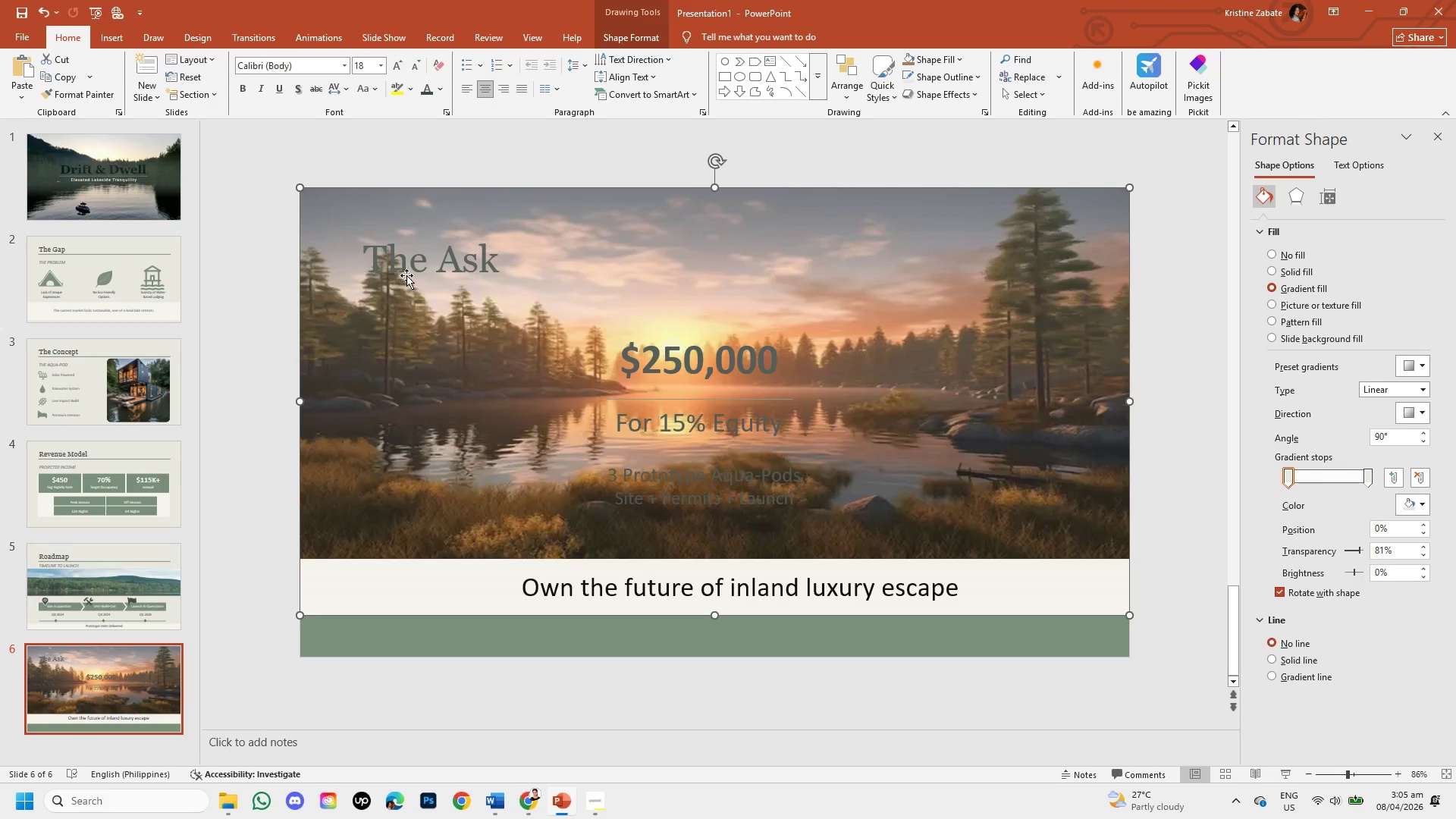 
left_click([393, 260])
 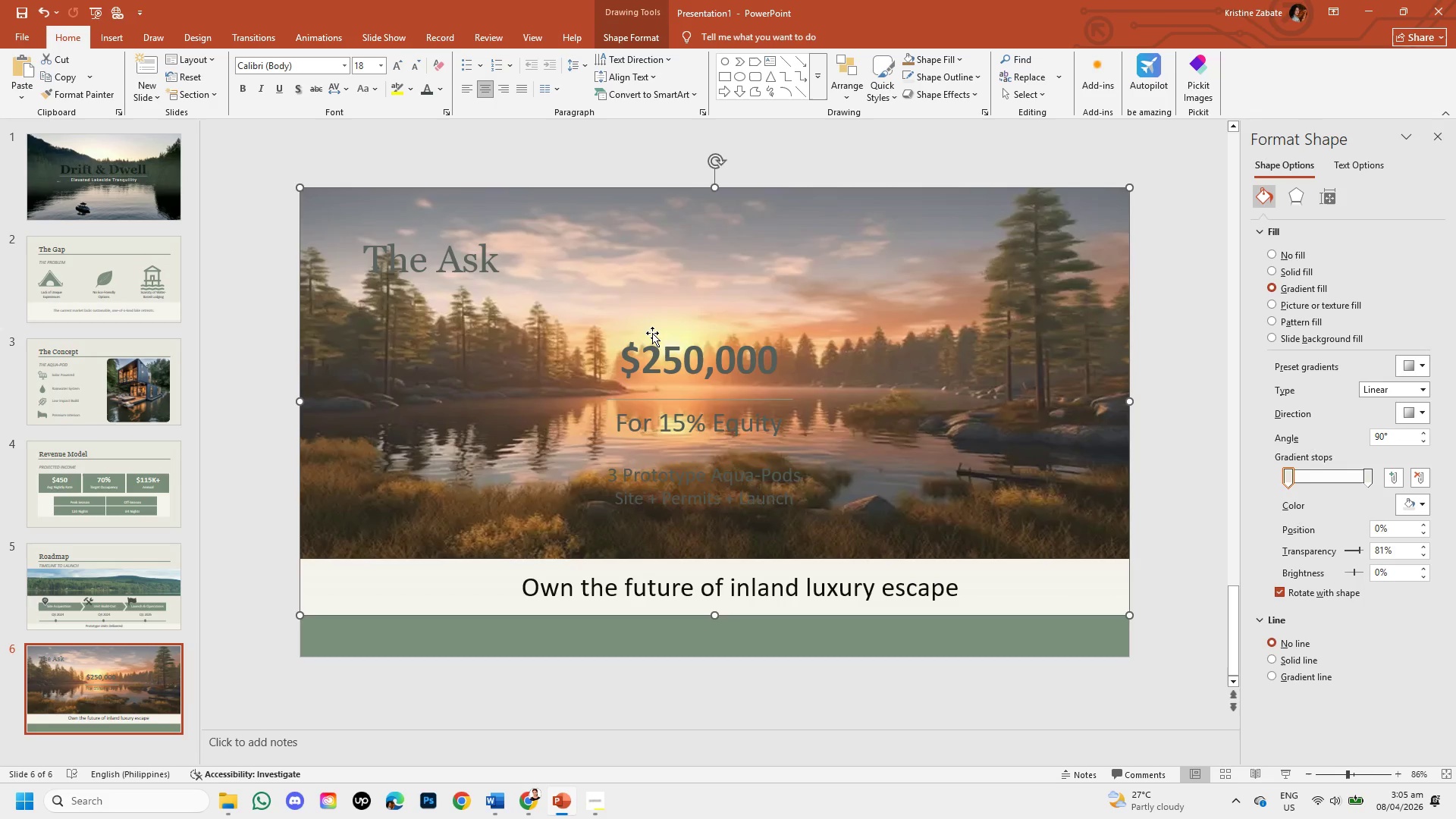 
right_click([657, 309])
 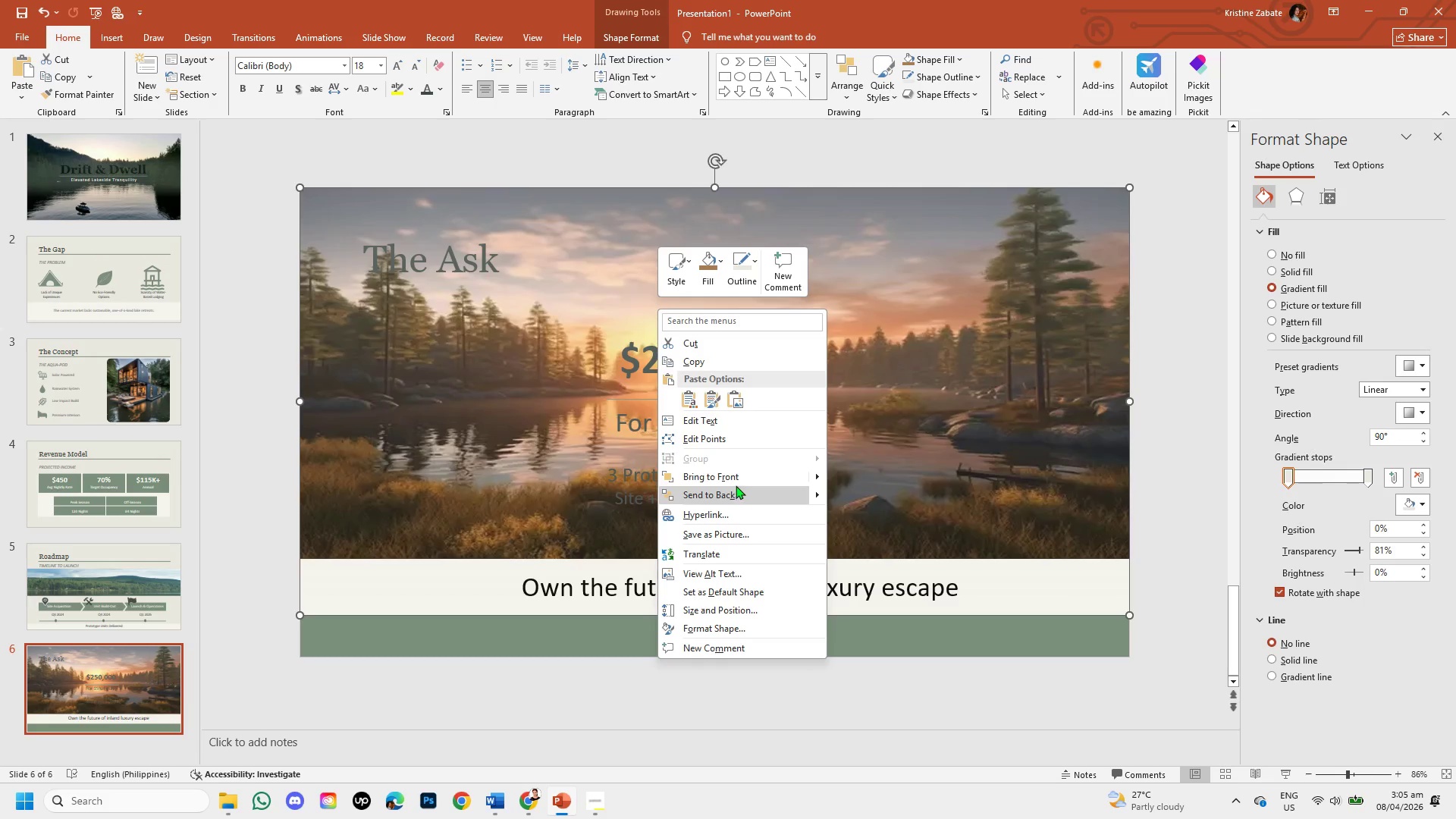 
left_click([736, 487])
 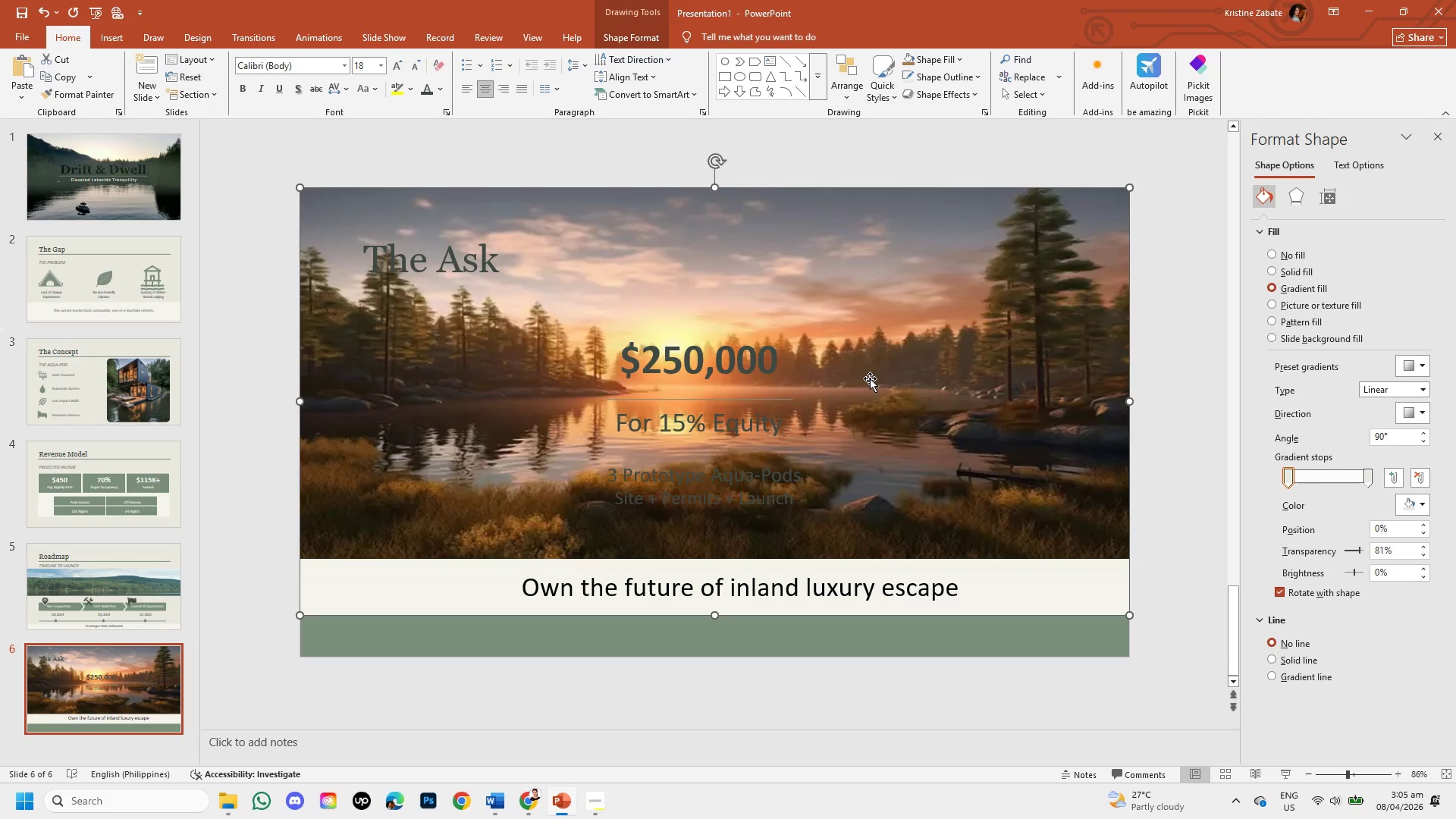 
left_click([870, 378])
 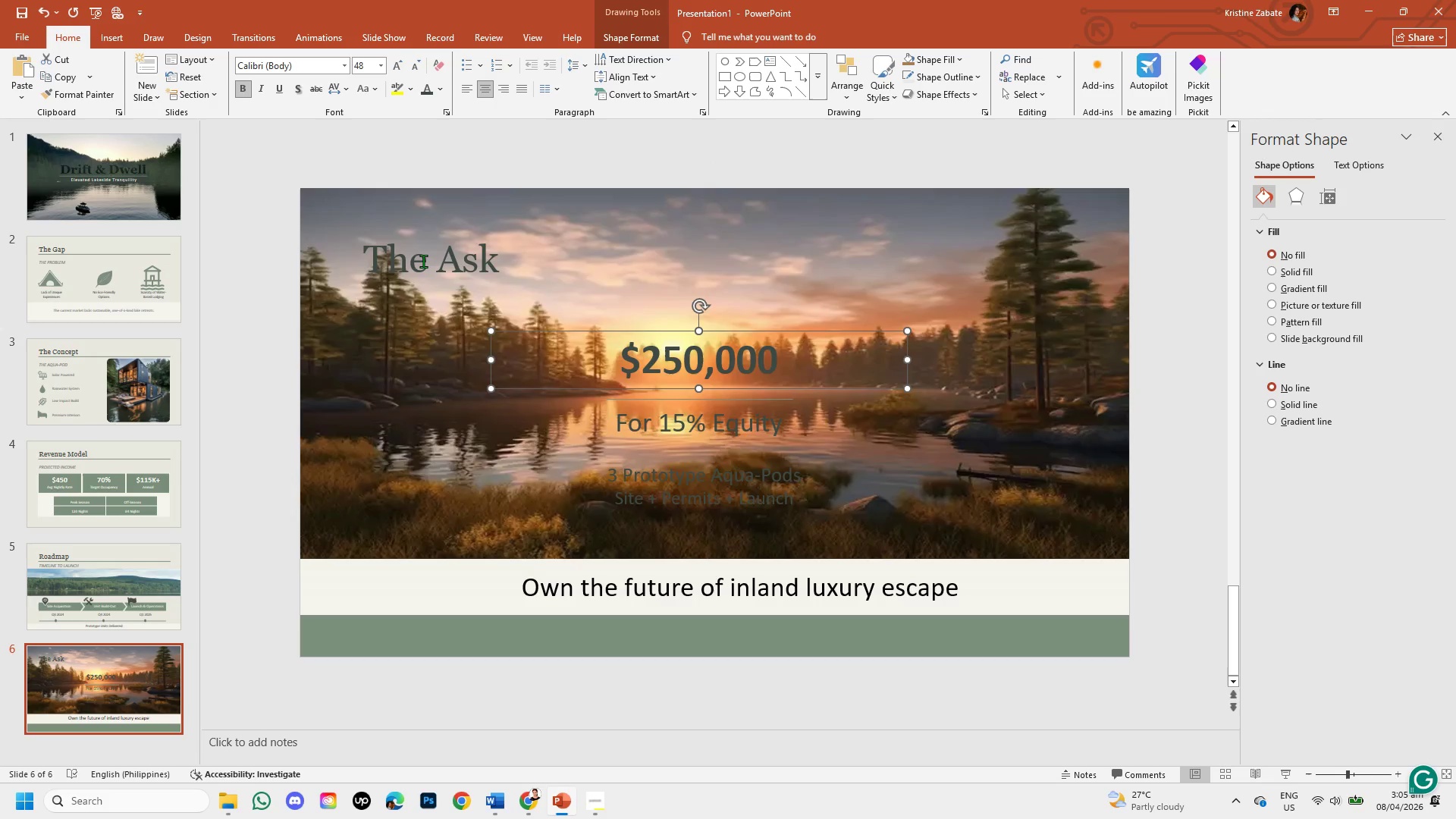 
left_click([423, 261])
 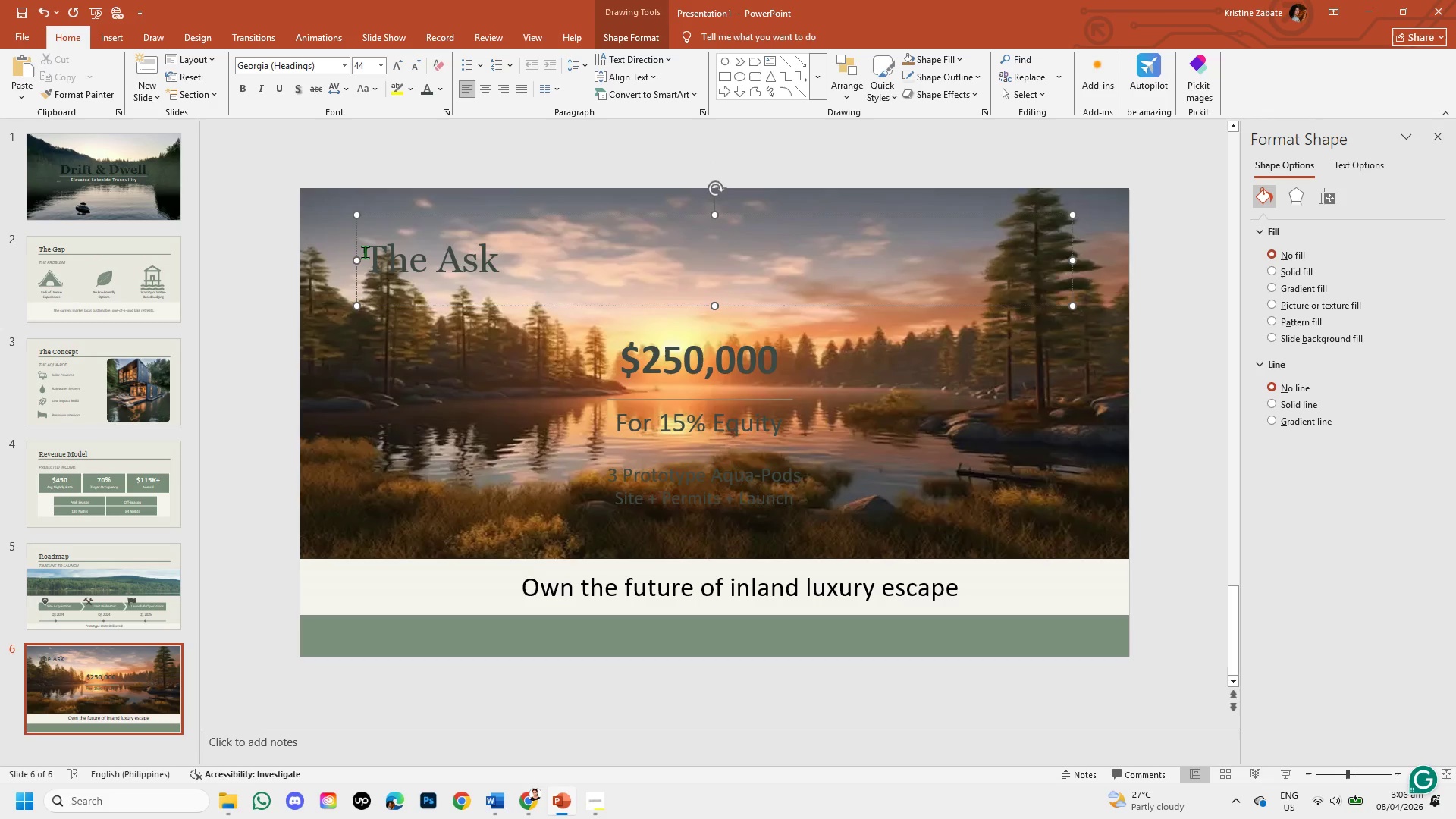 
left_click([366, 253])
 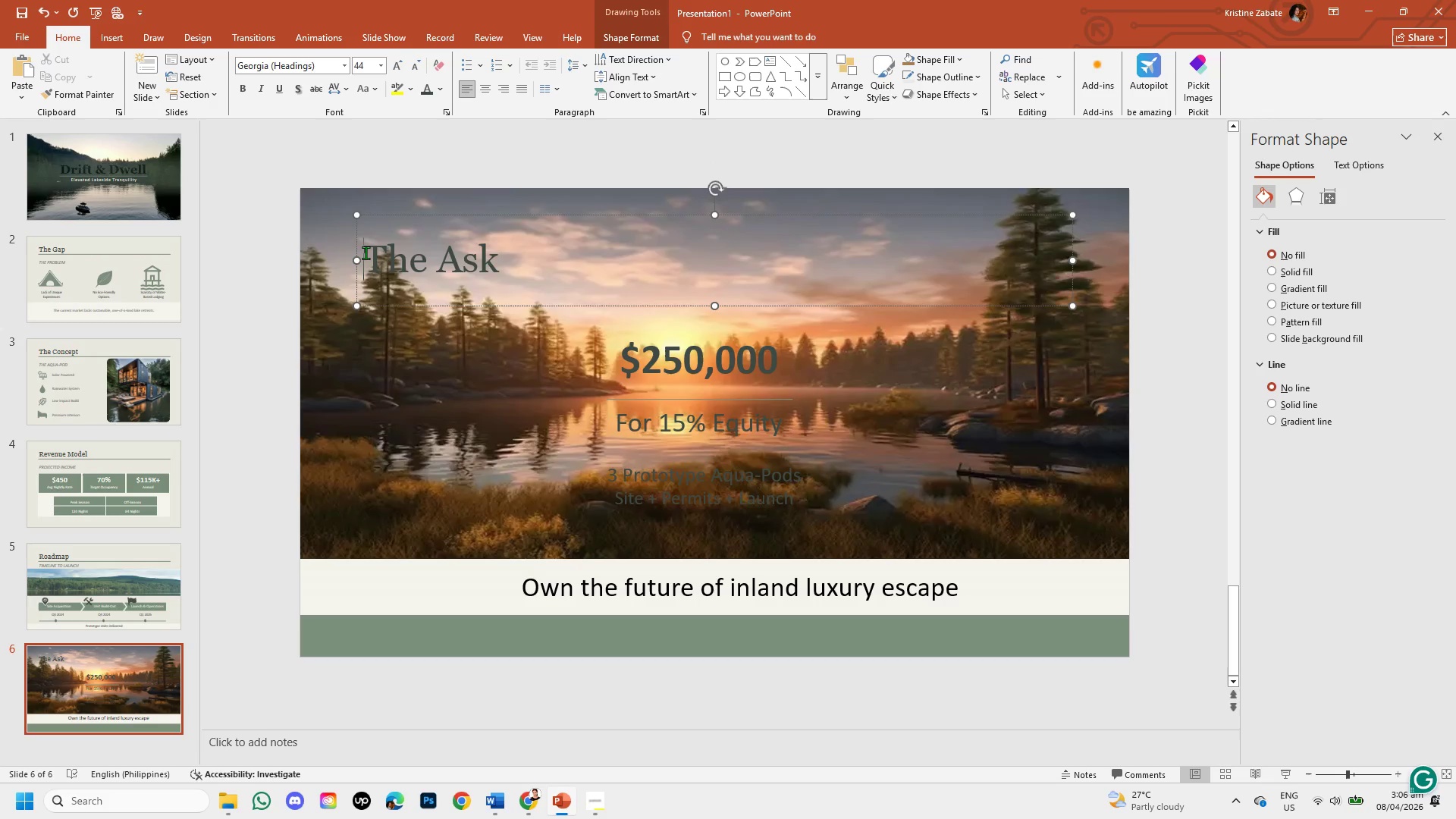 
left_click_drag(start_coordinate=[366, 253], to_coordinate=[507, 275])
 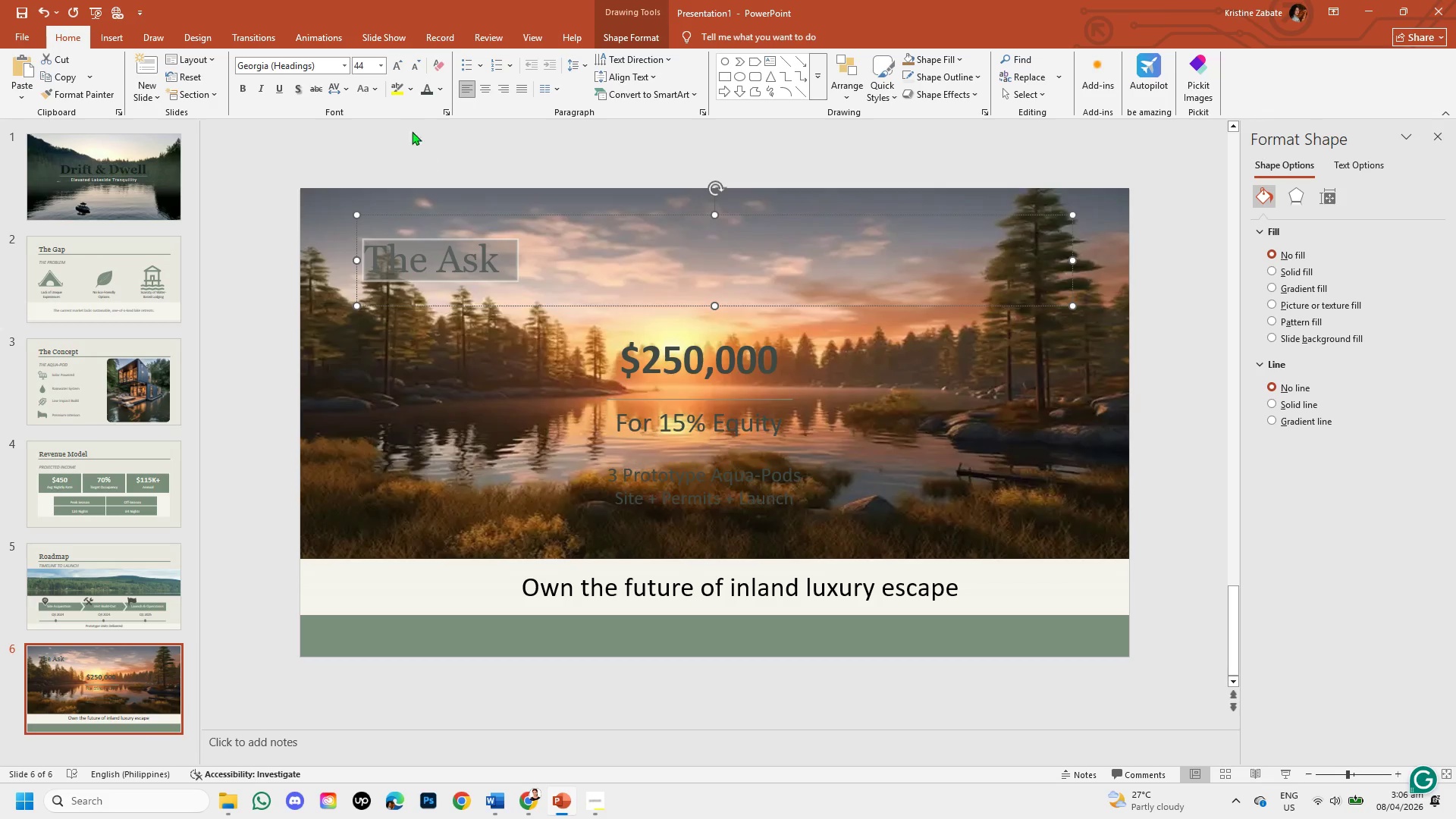 
left_click([444, 92])
 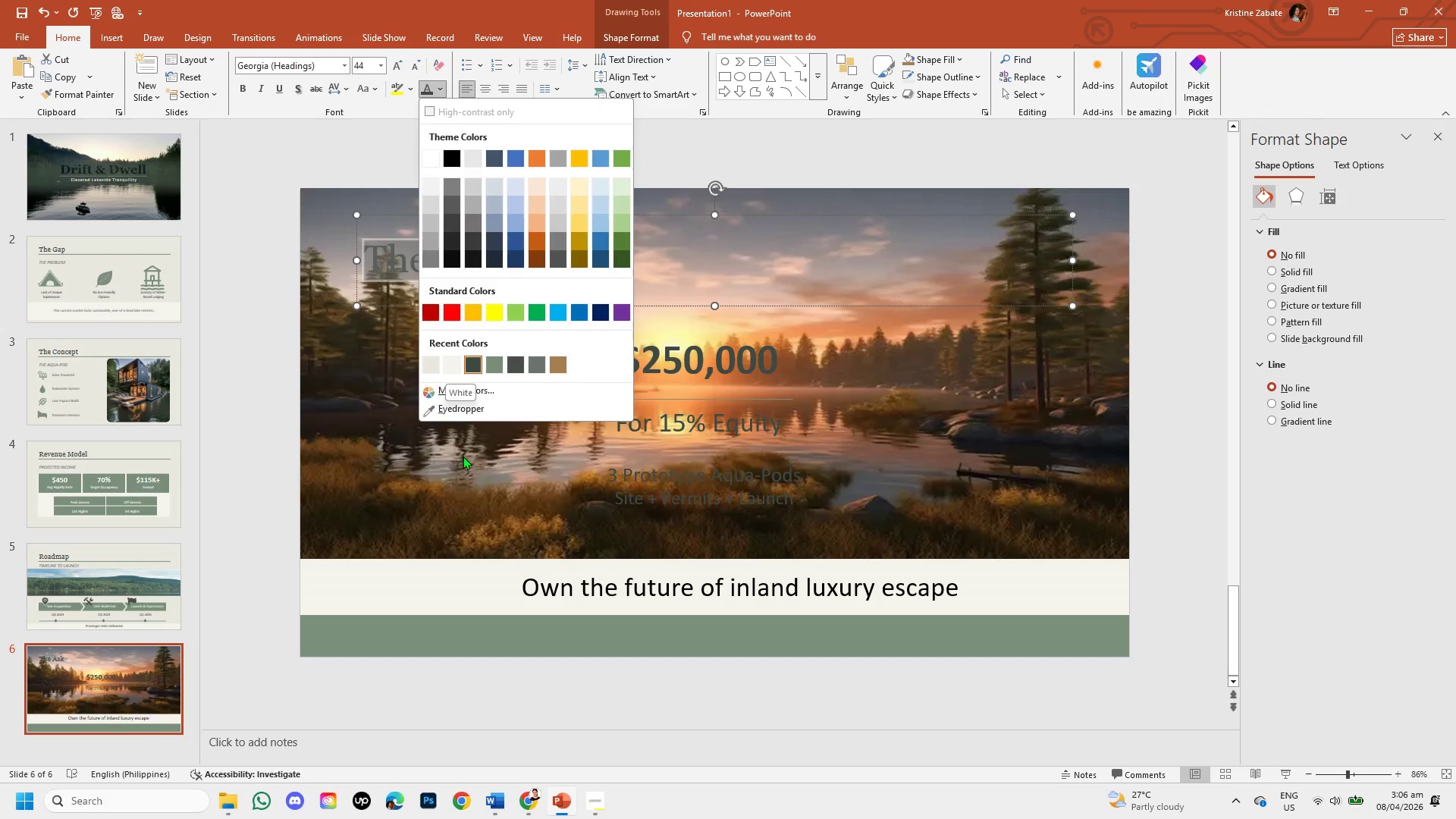 
left_click([109, 601])
 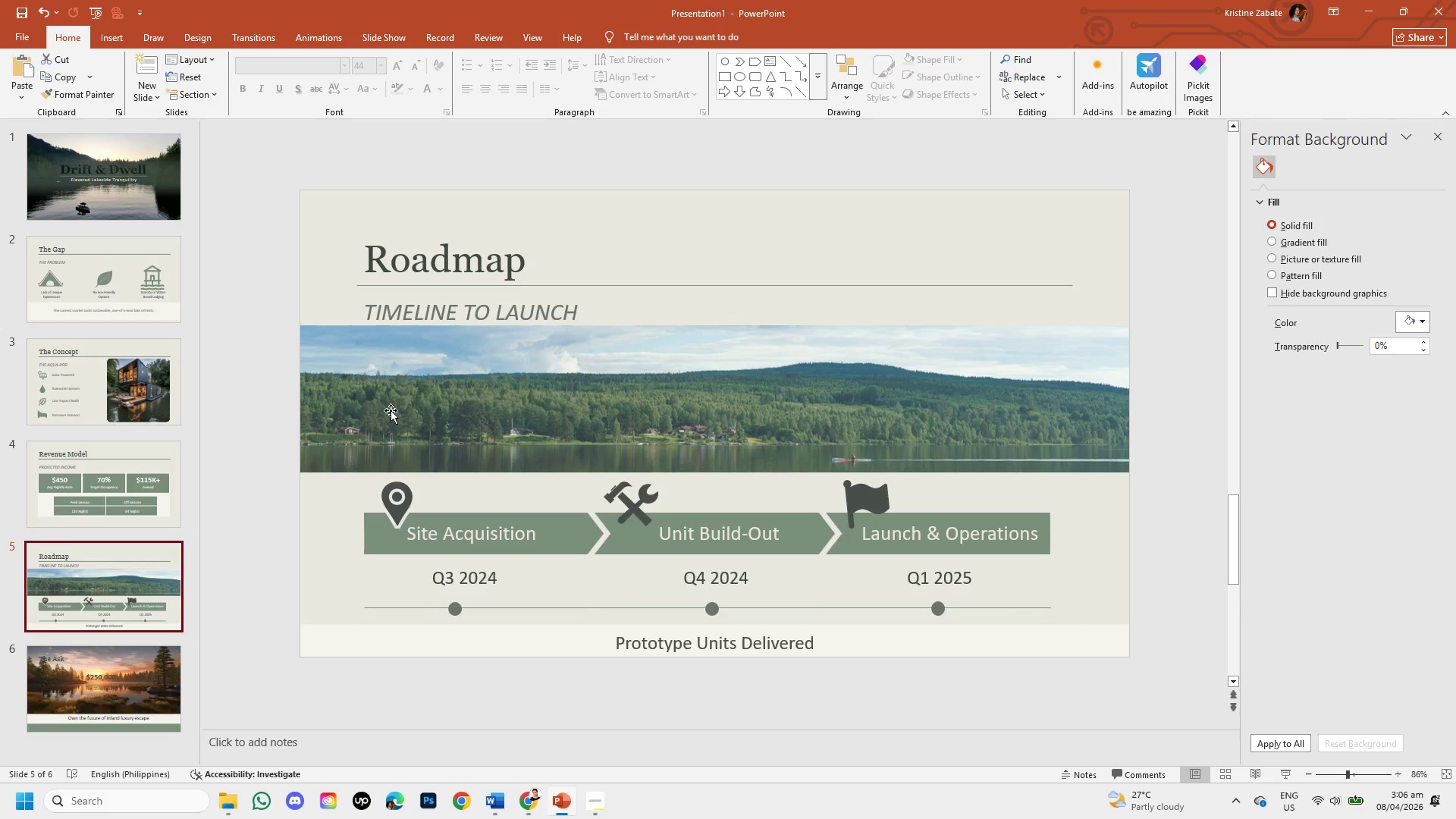 
left_click([122, 697])
 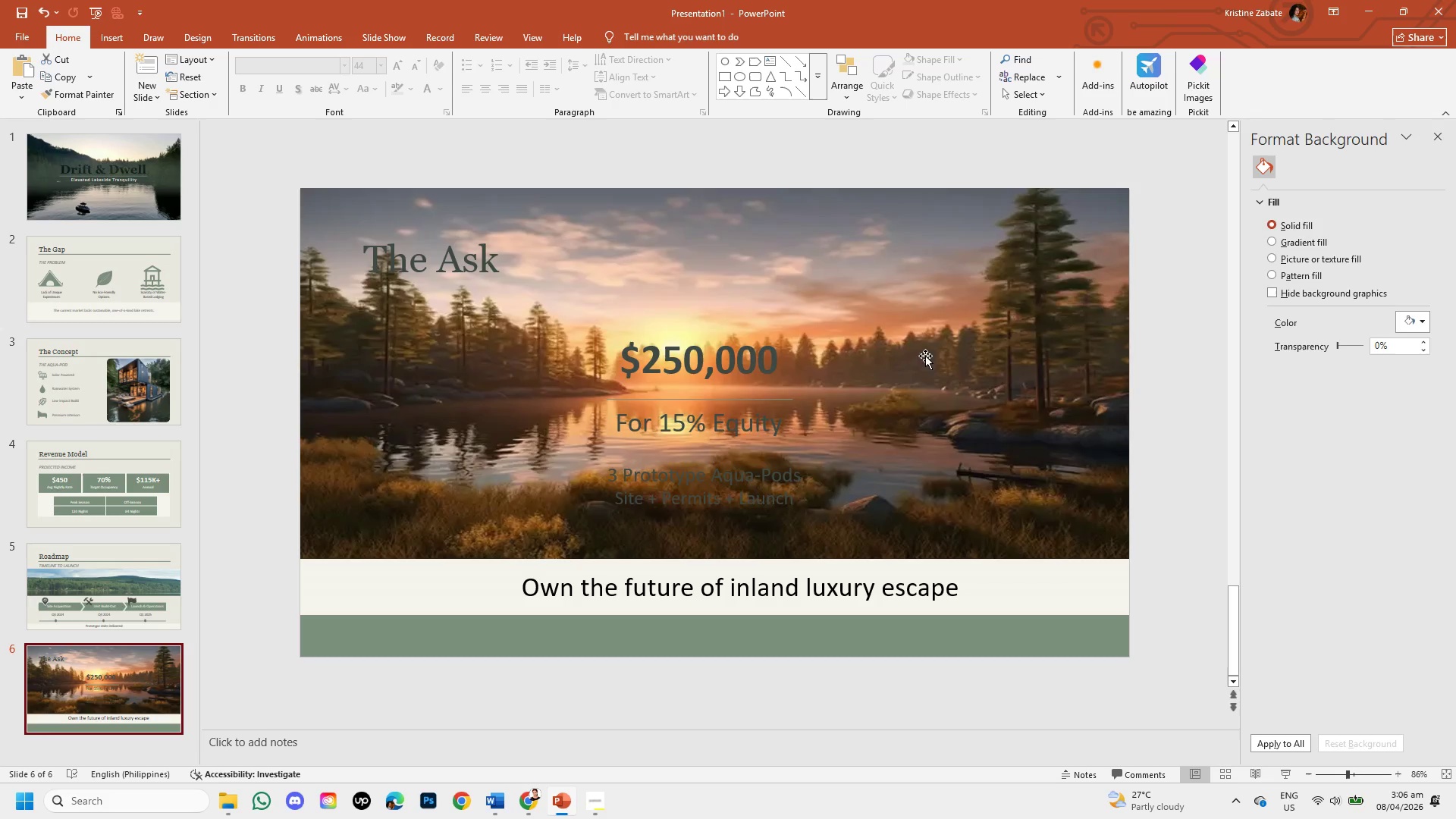 
left_click([936, 309])
 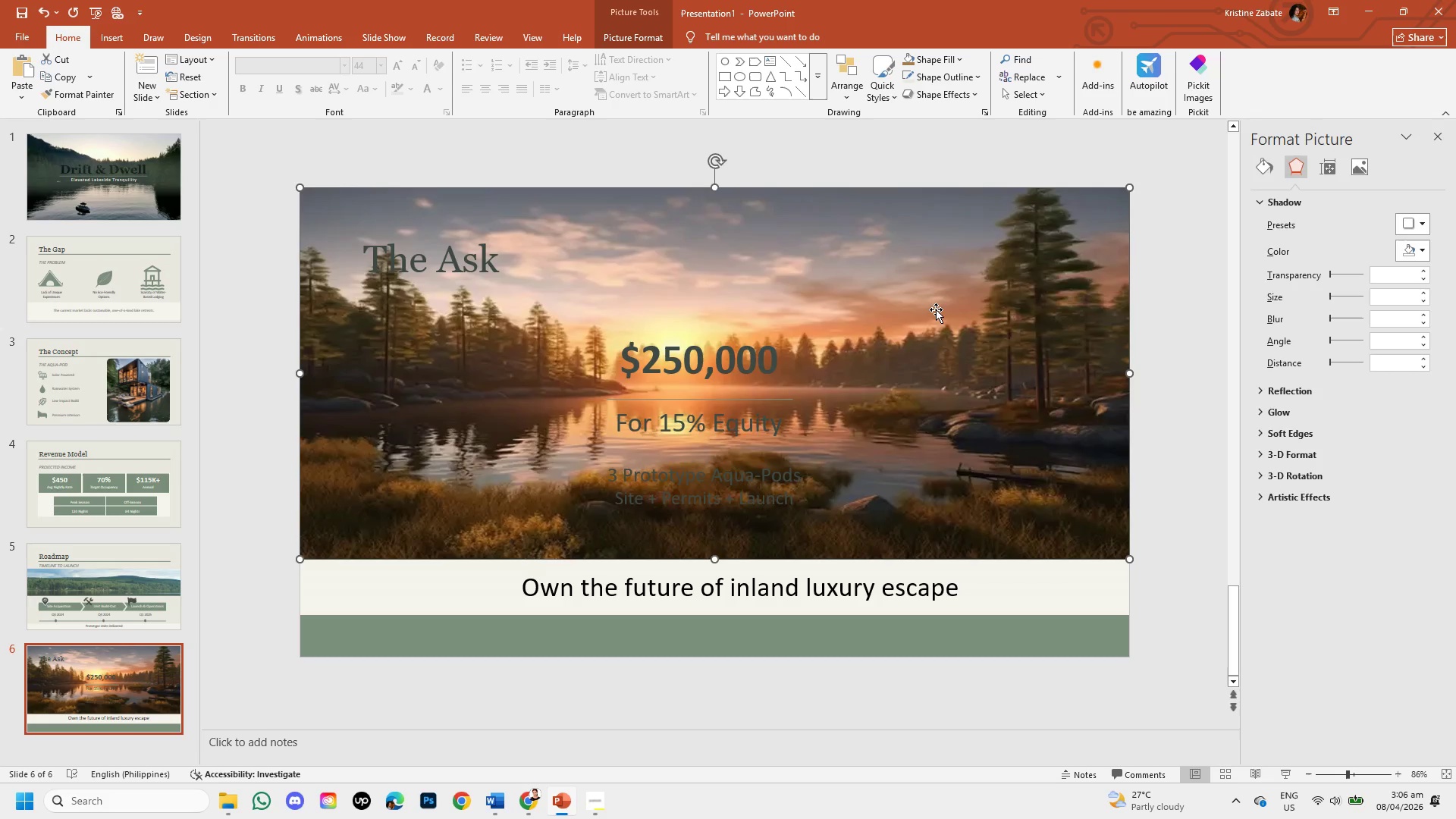 
right_click([936, 309])
 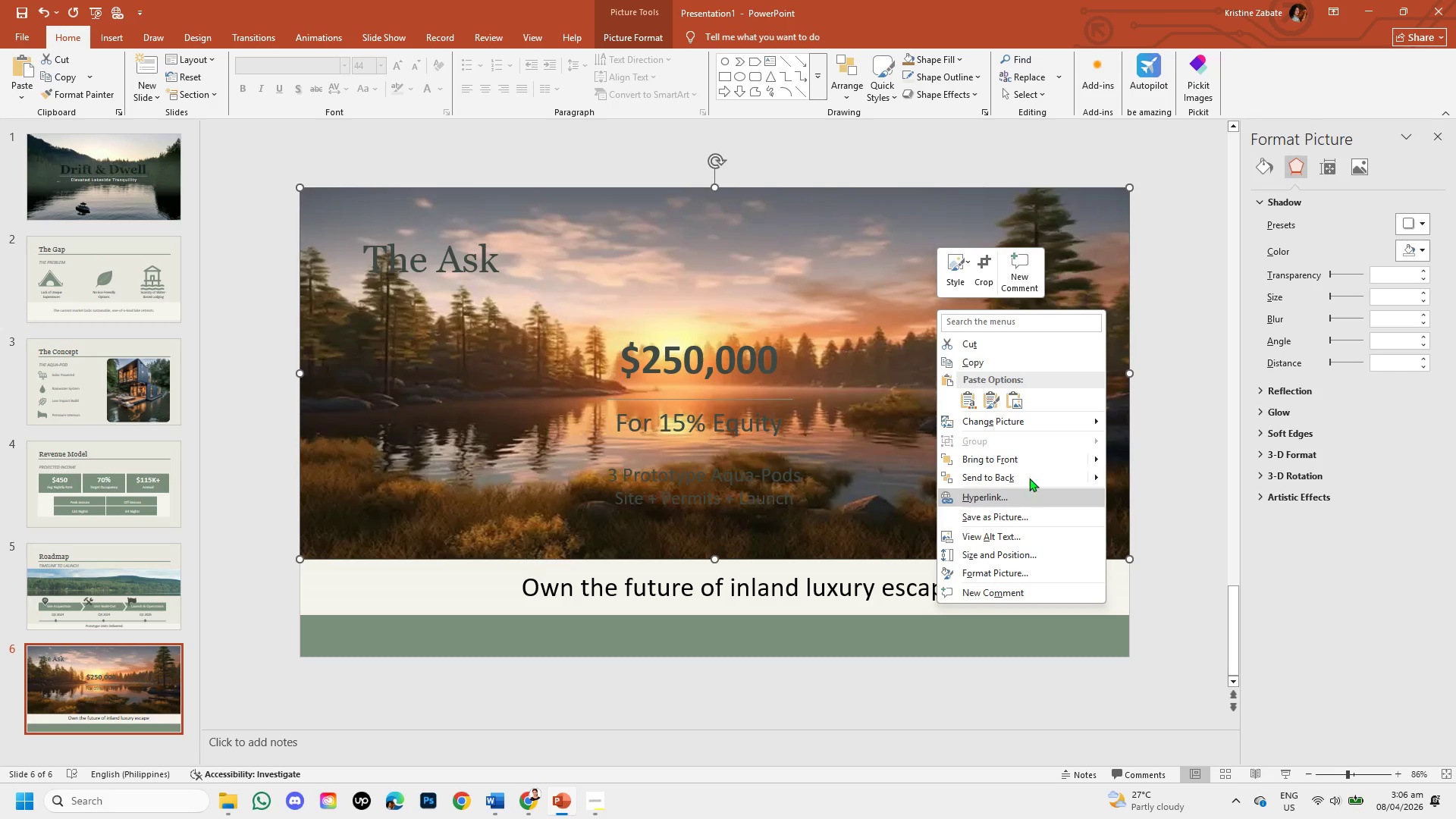 
left_click([1027, 470])
 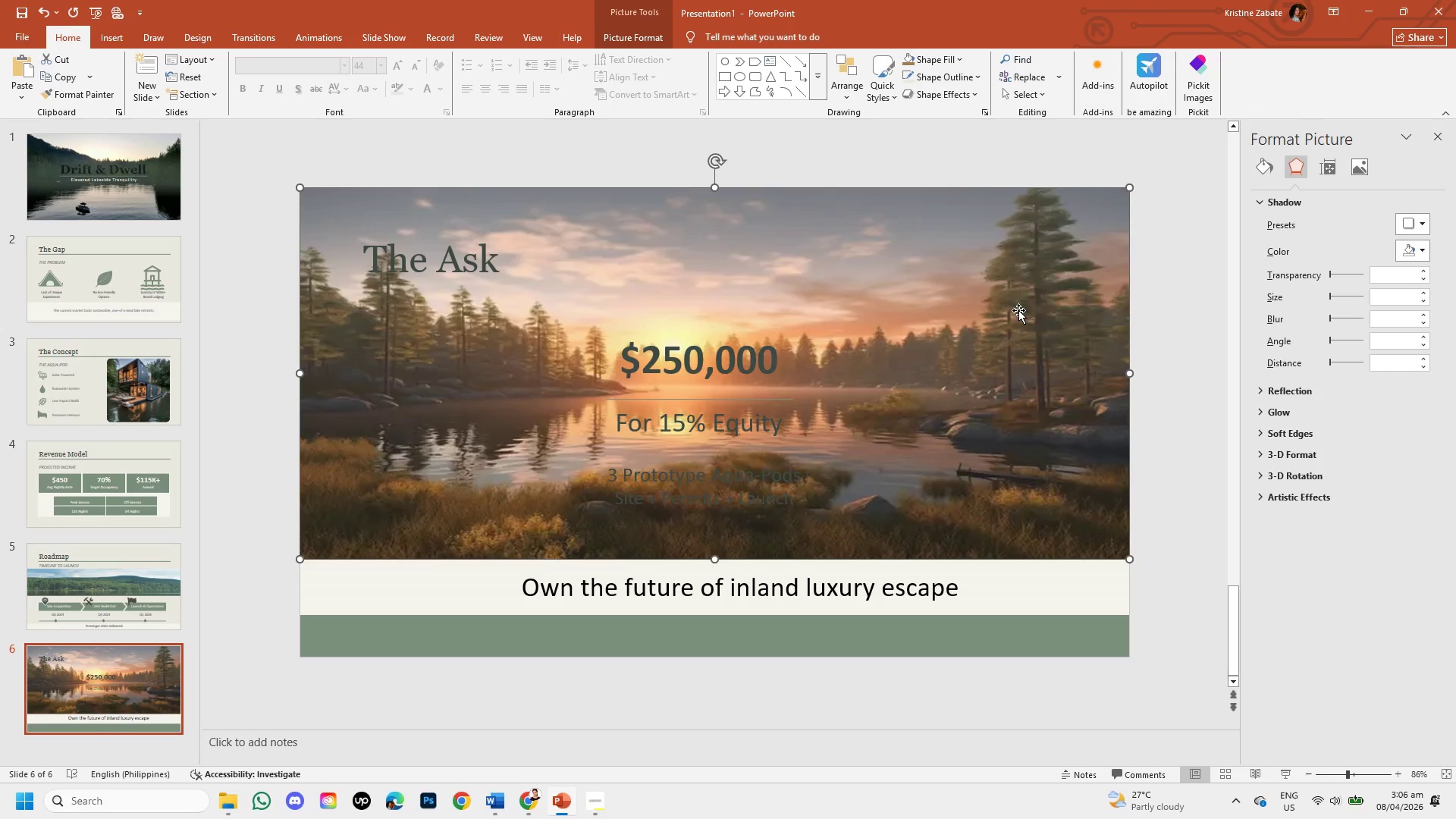 
wait(7.45)
 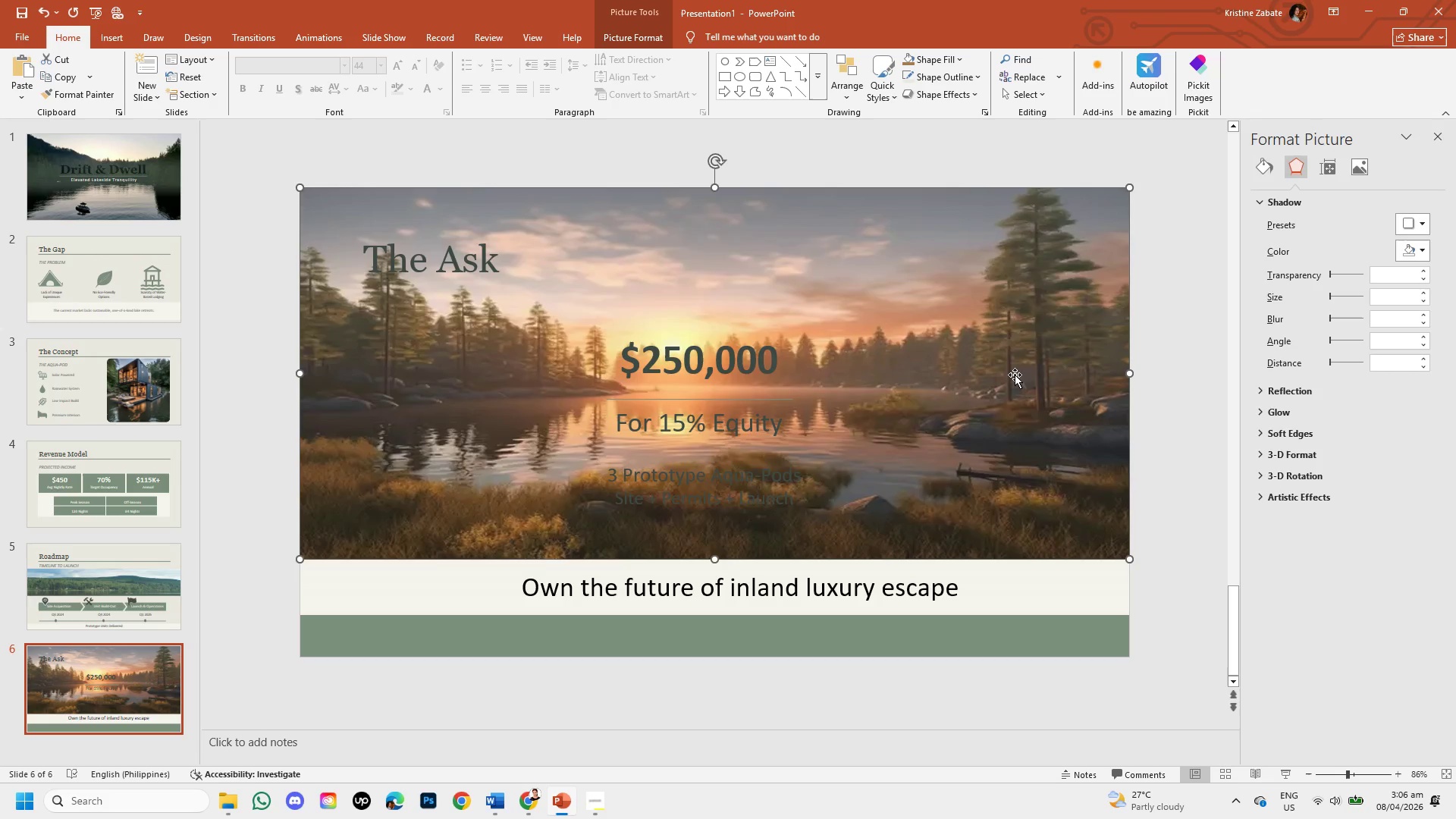 
left_click_drag(start_coordinate=[1018, 310], to_coordinate=[1018, 416])
 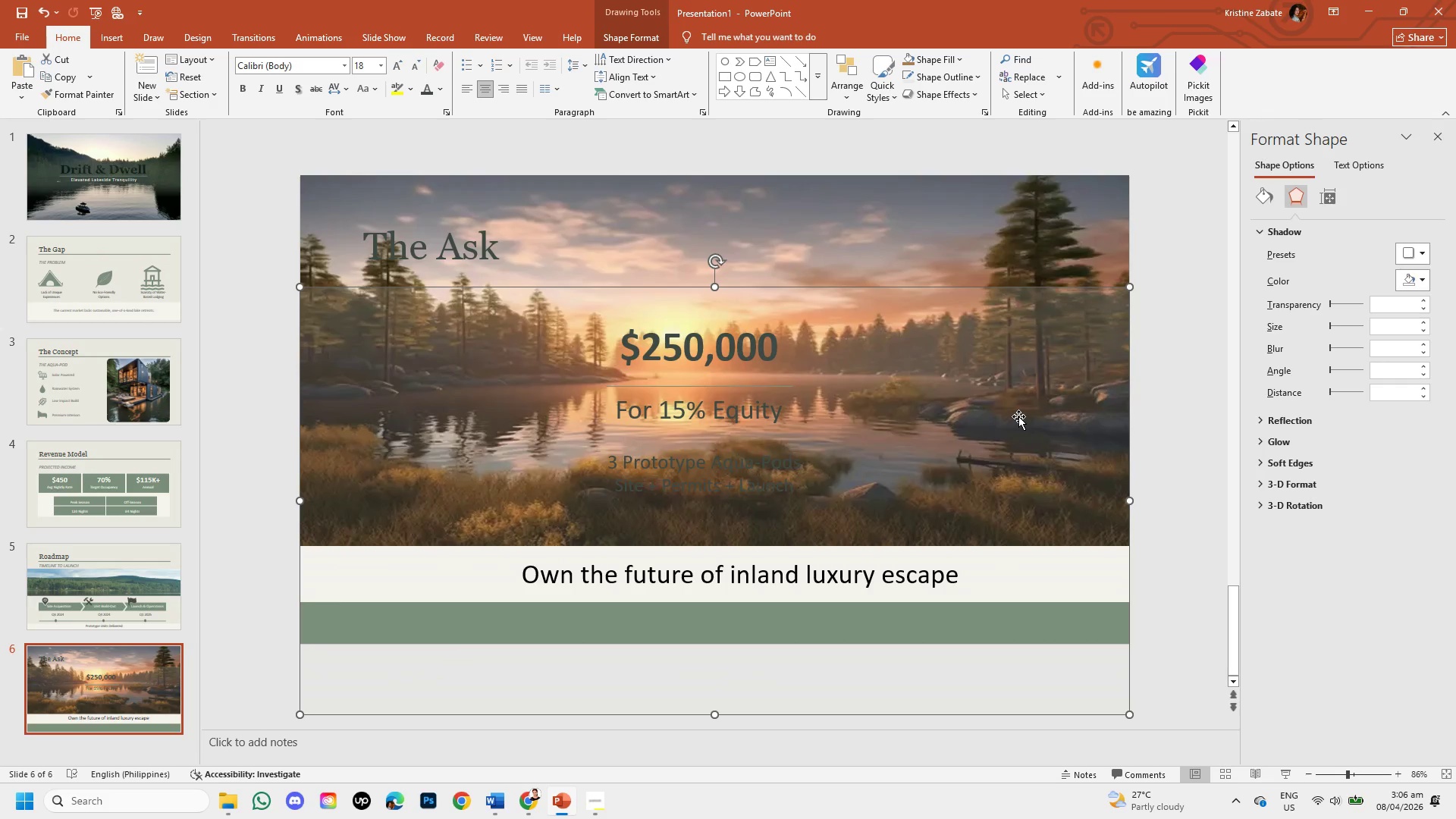 
key(Control+Z)
 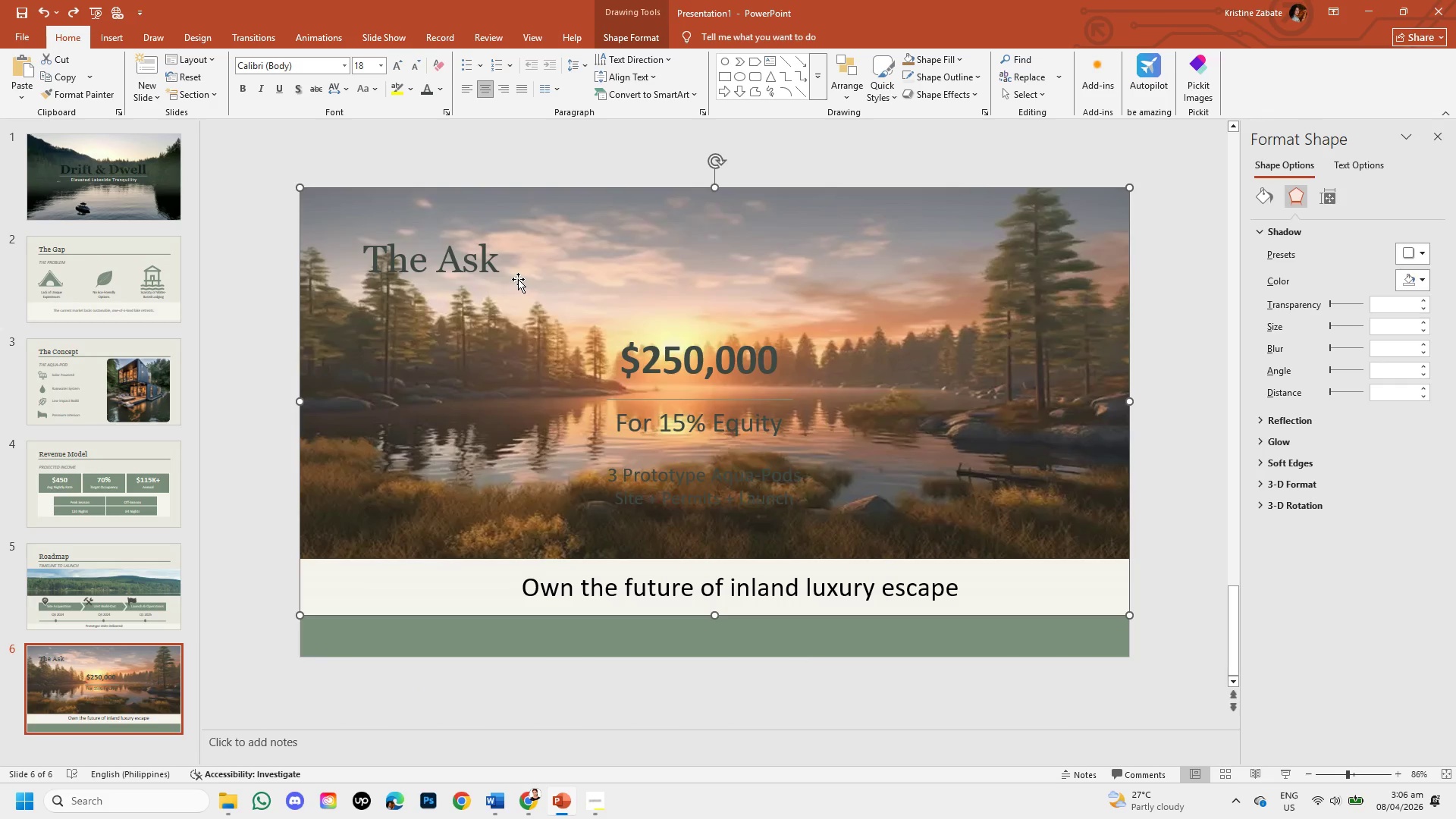 
left_click([516, 278])
 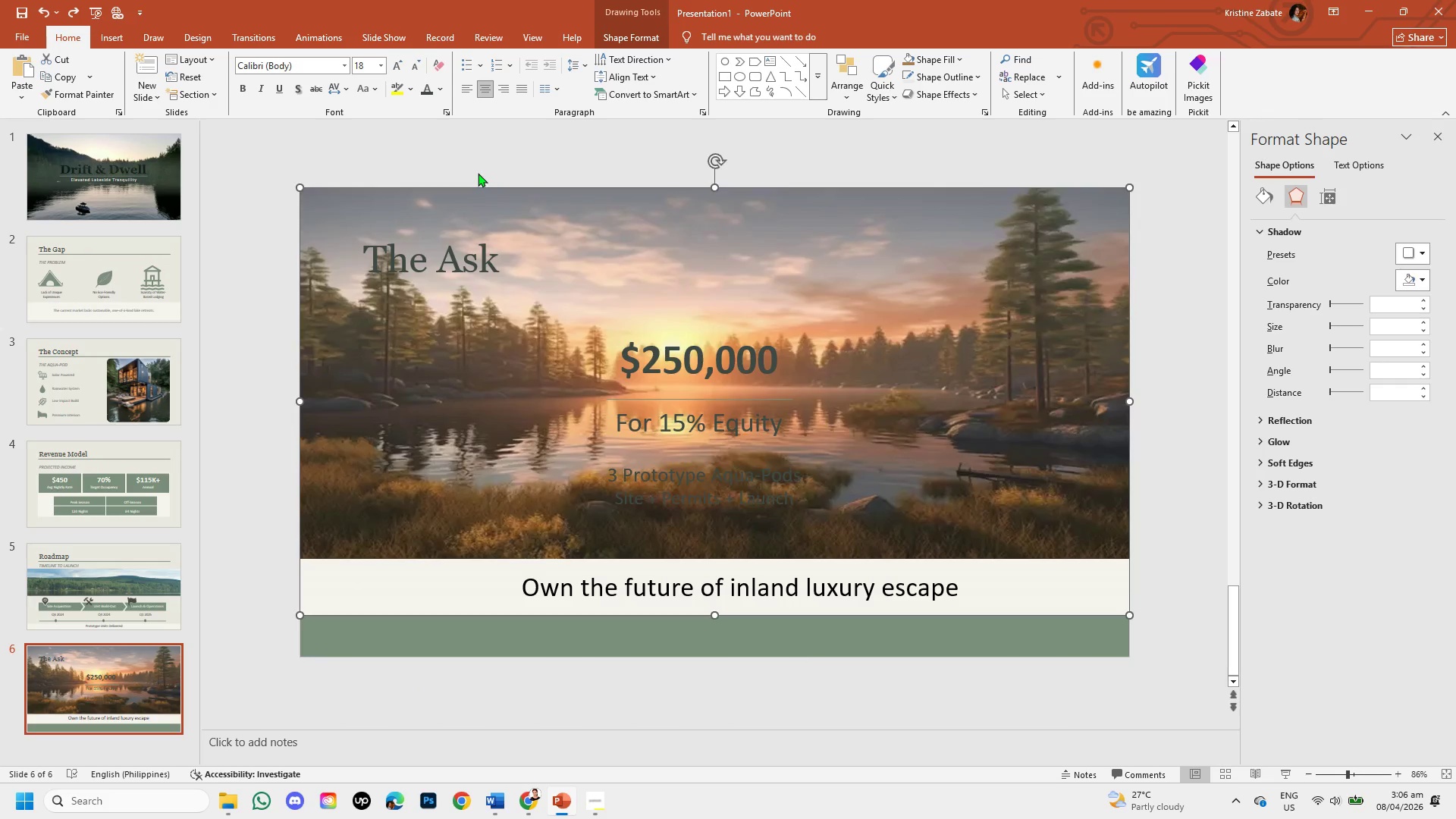 
left_click([478, 173])
 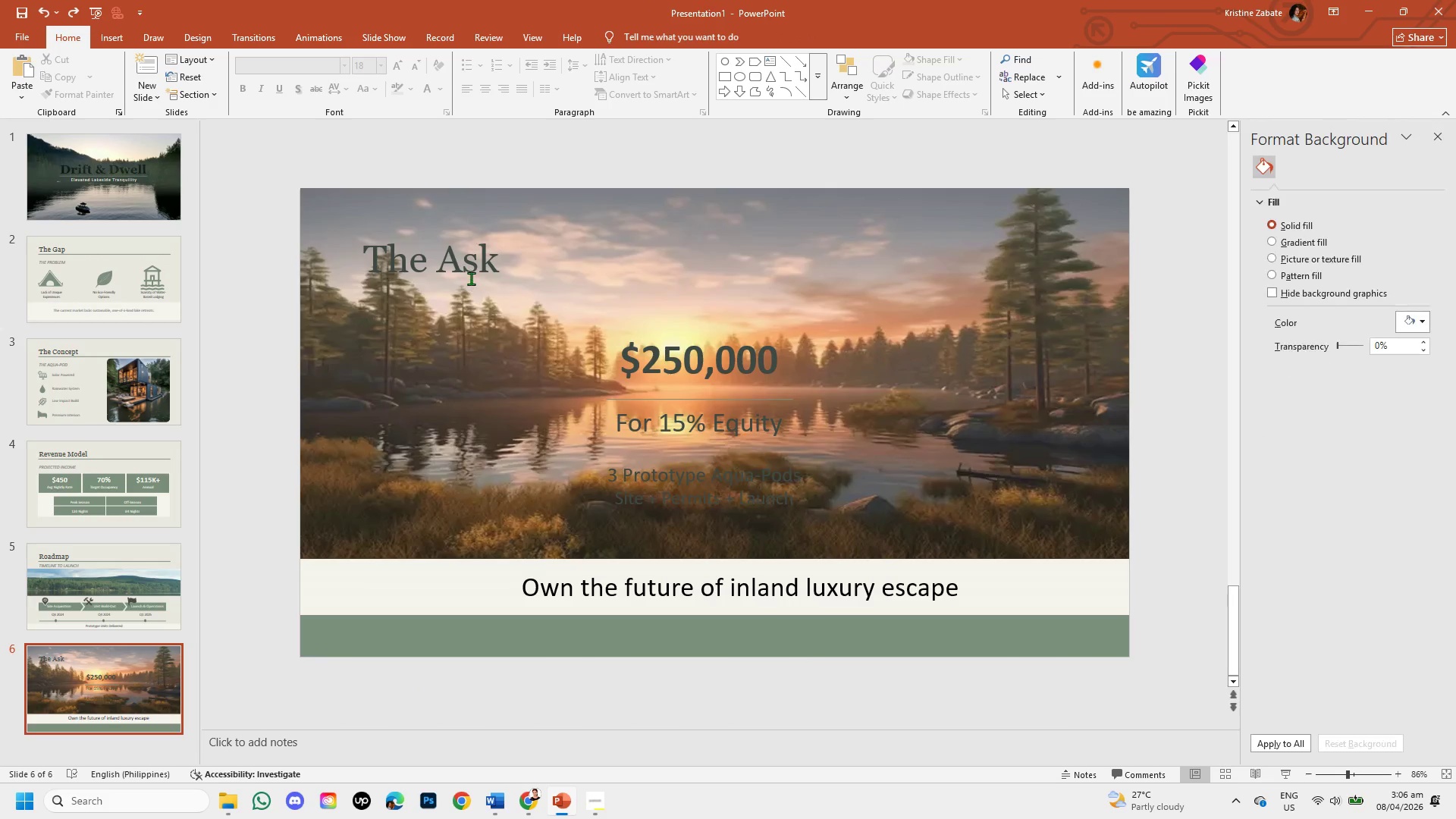 
left_click([471, 278])
 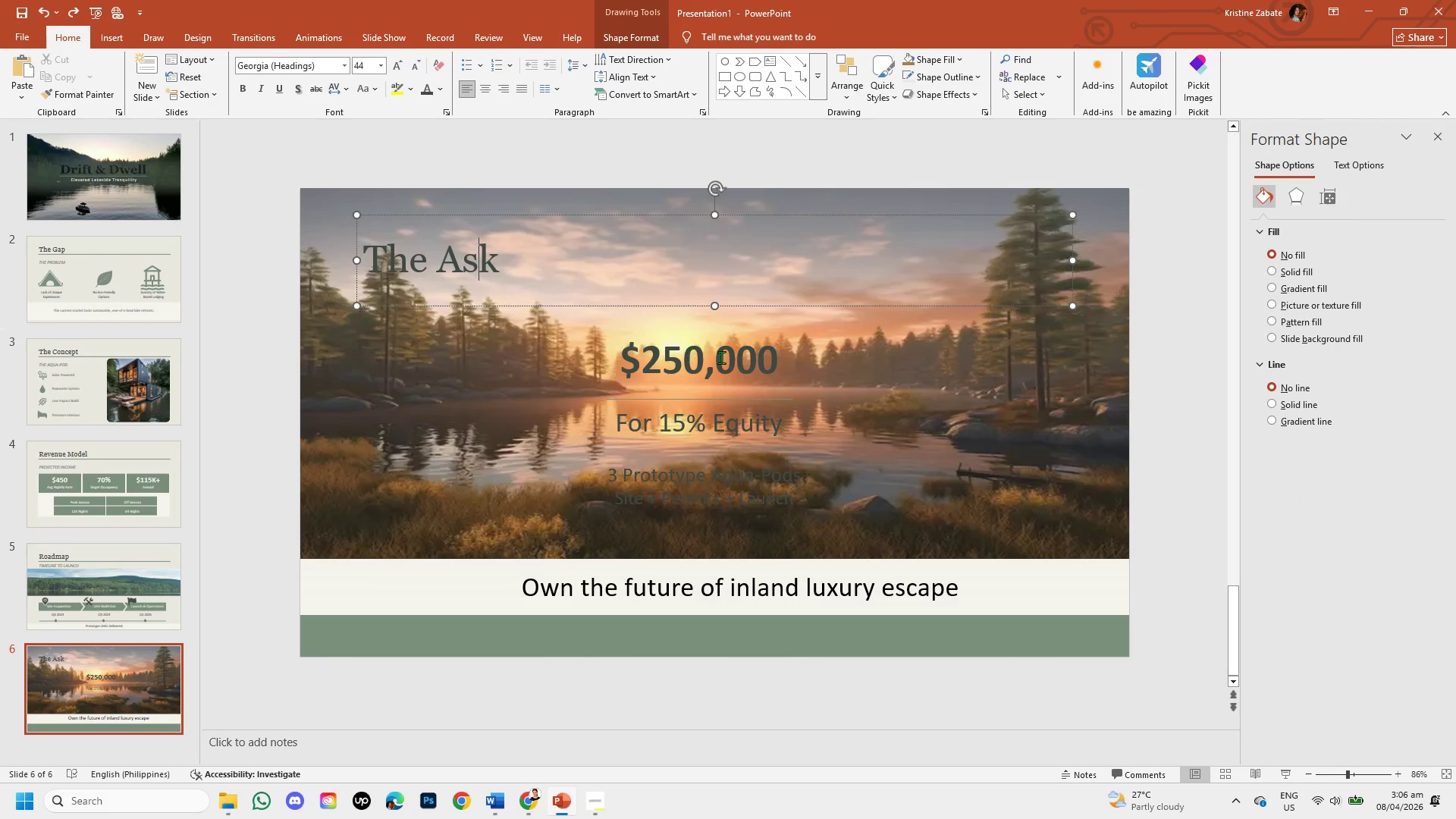 
left_click([899, 404])
 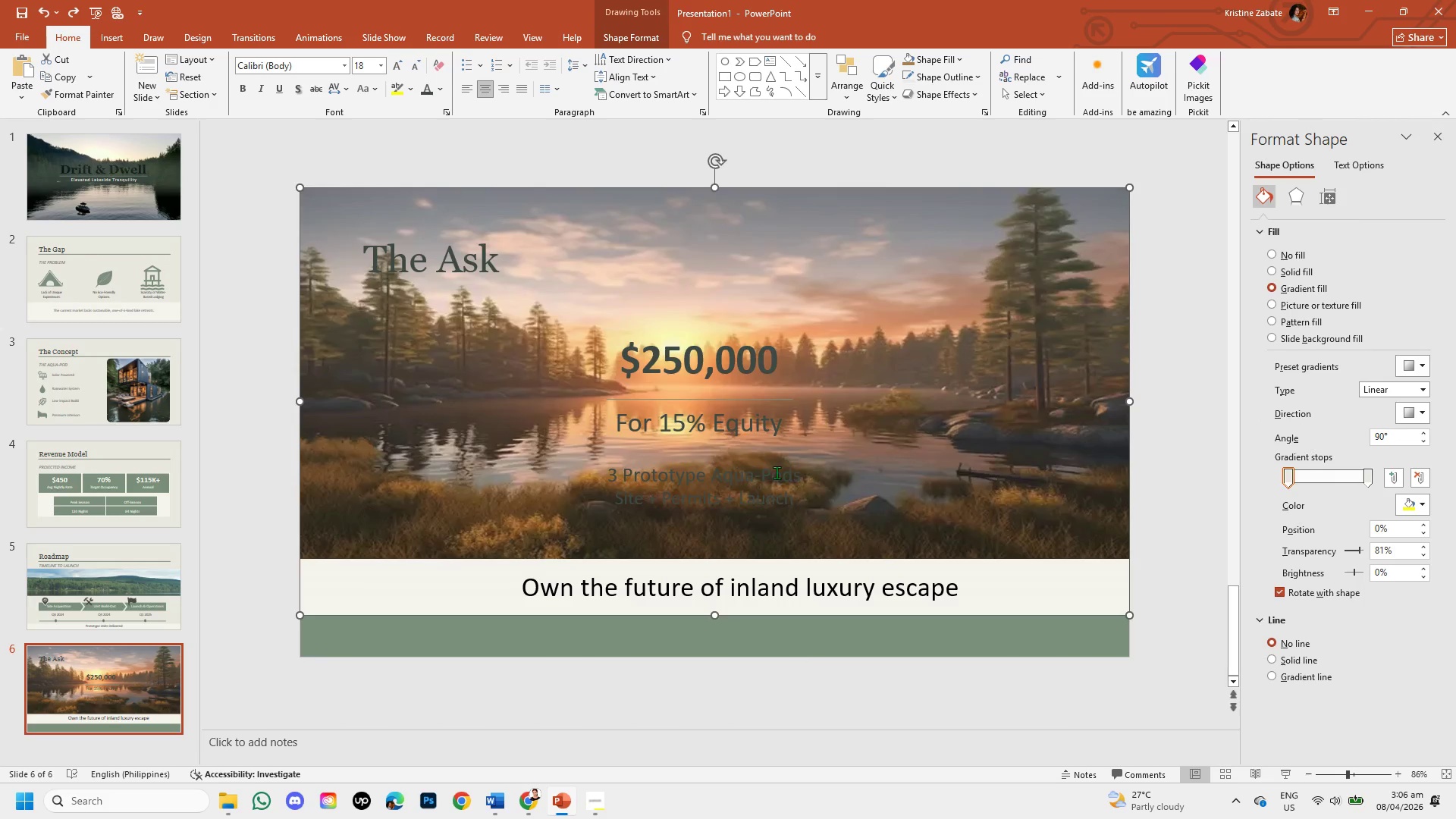 
left_click([761, 474])
 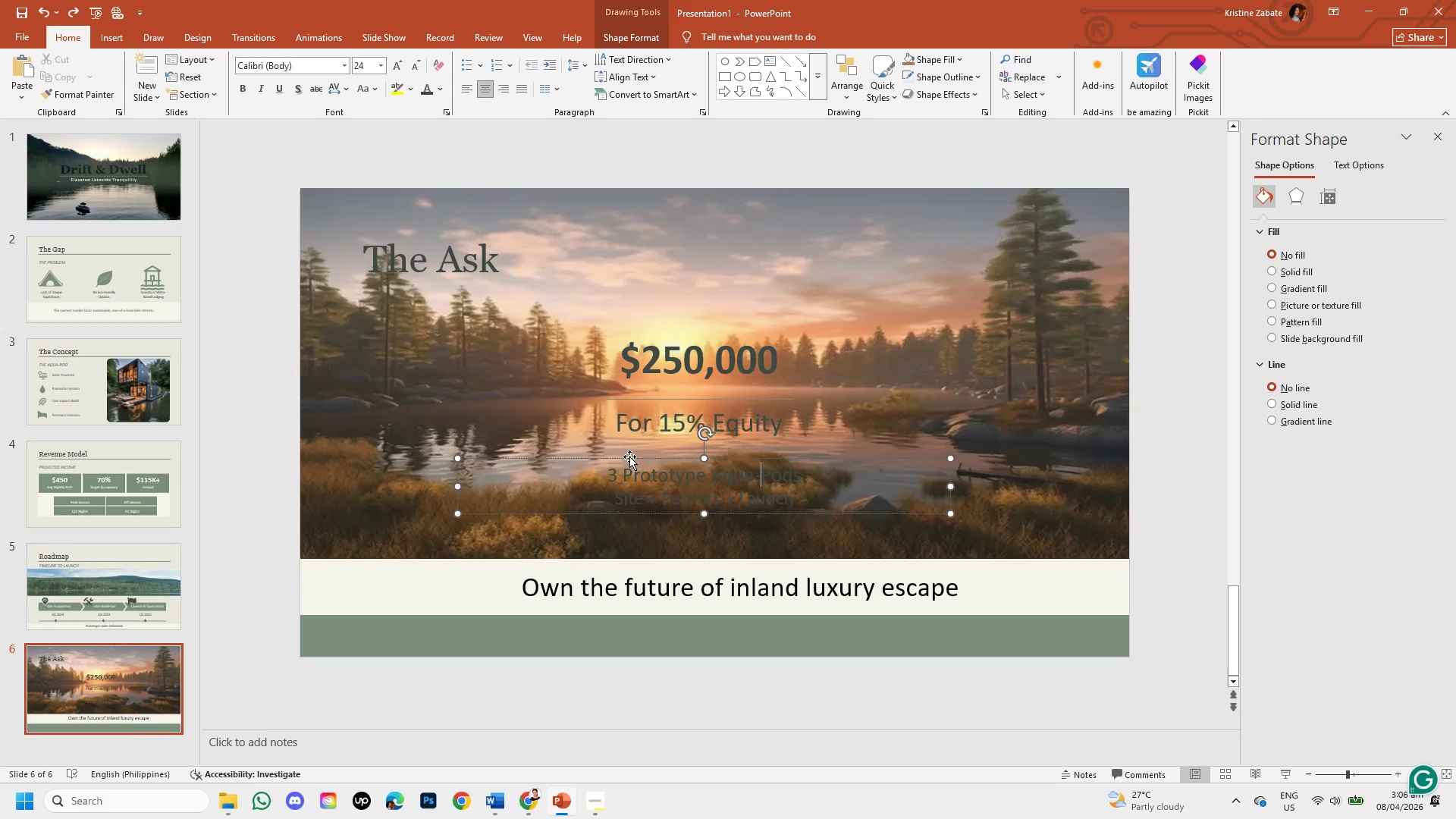 
left_click([526, 799])
 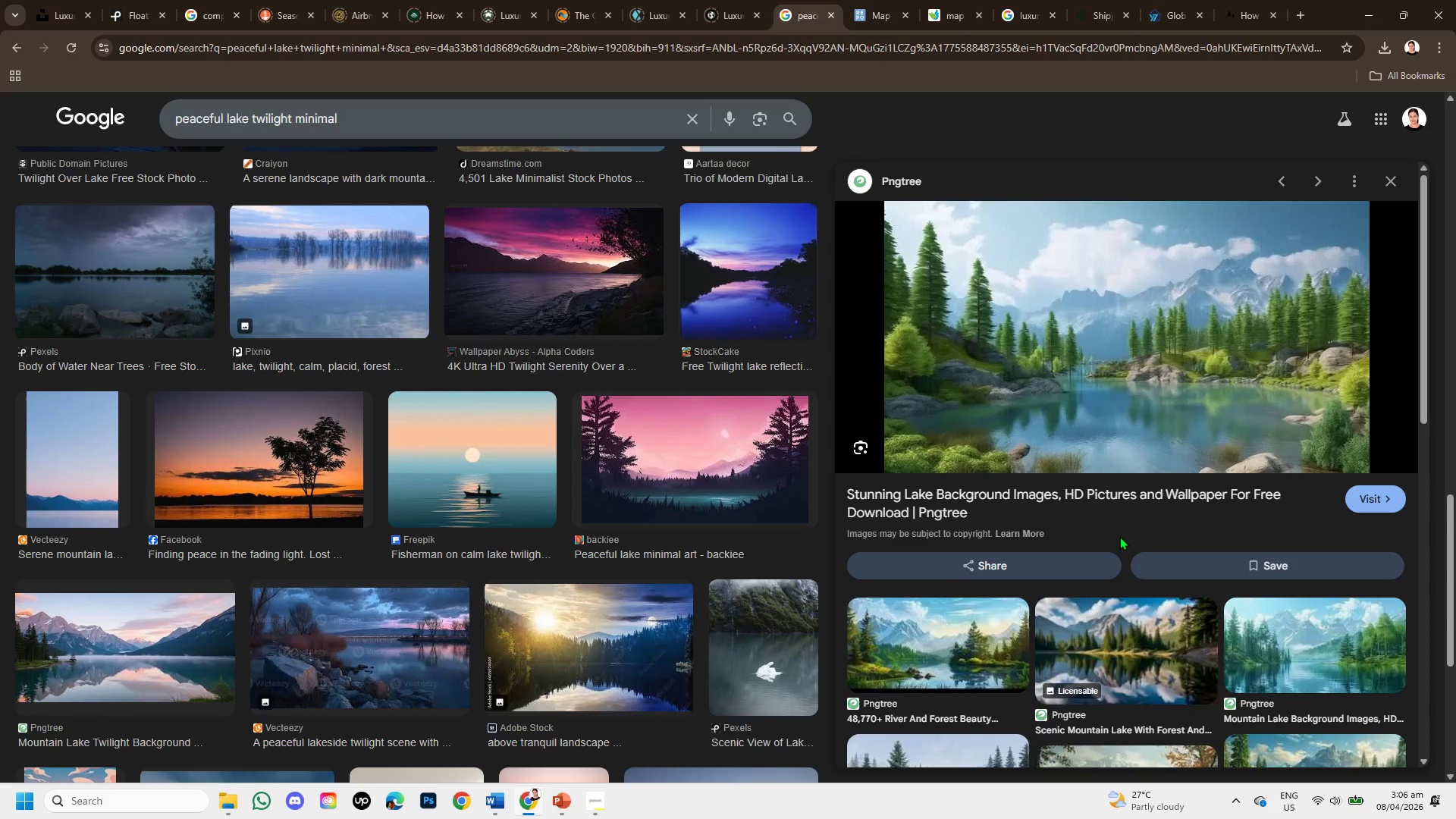 
scroll: coordinate [1085, 559], scroll_direction: down, amount: 4.0
 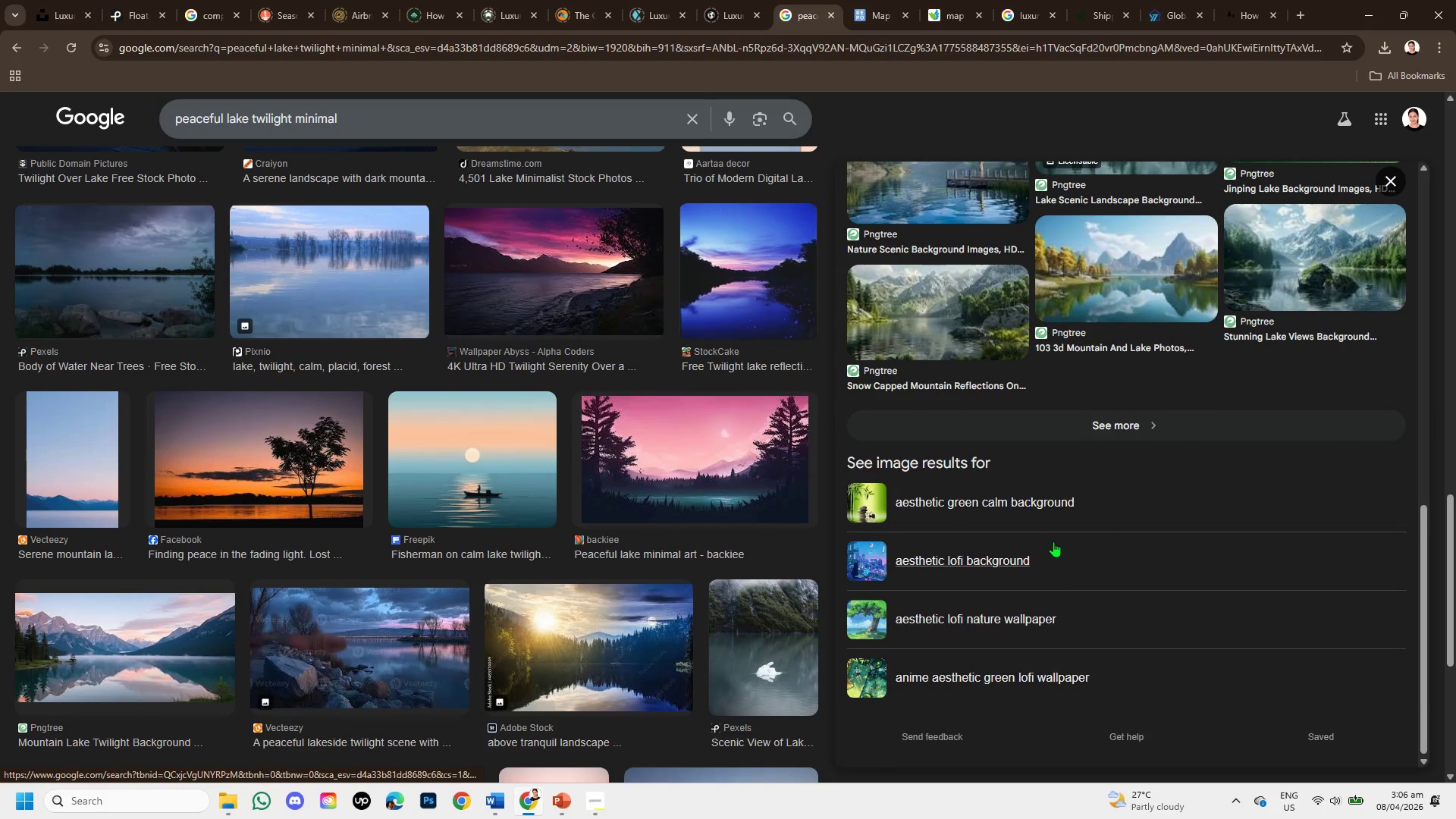 
scroll: coordinate [569, 457], scroll_direction: up, amount: 14.0
 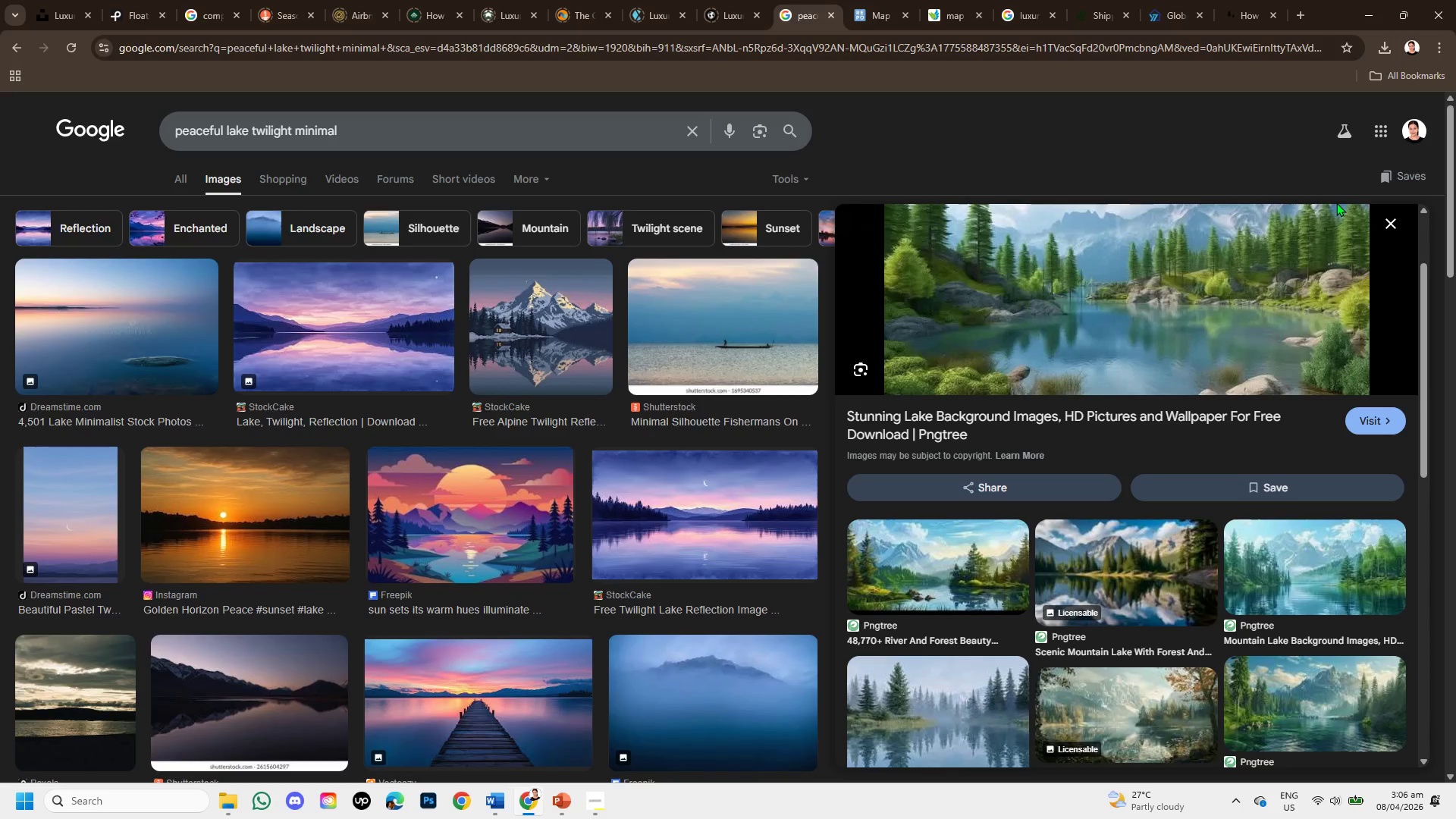 
wait(10.67)
 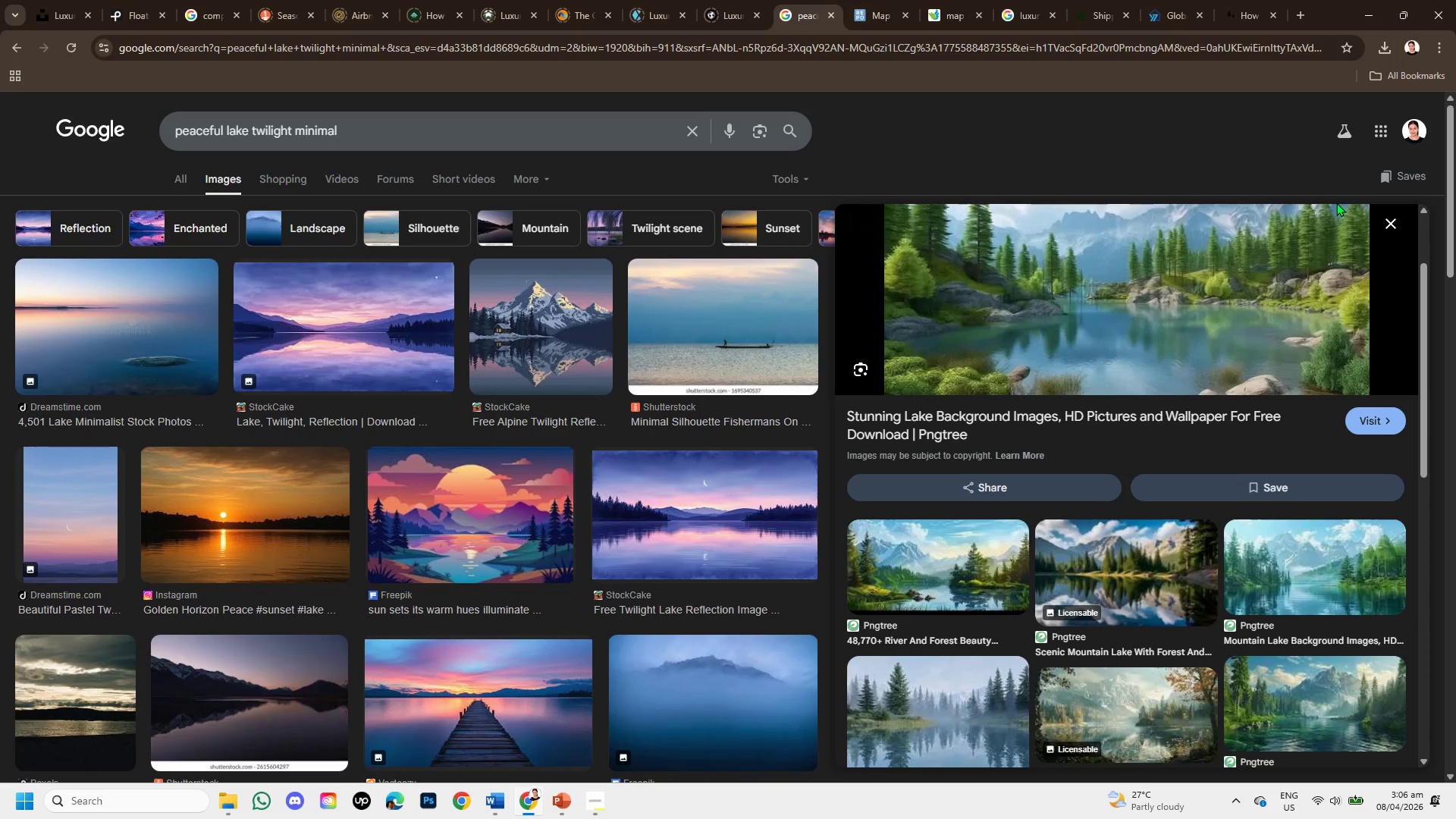 
left_click([690, 130])
 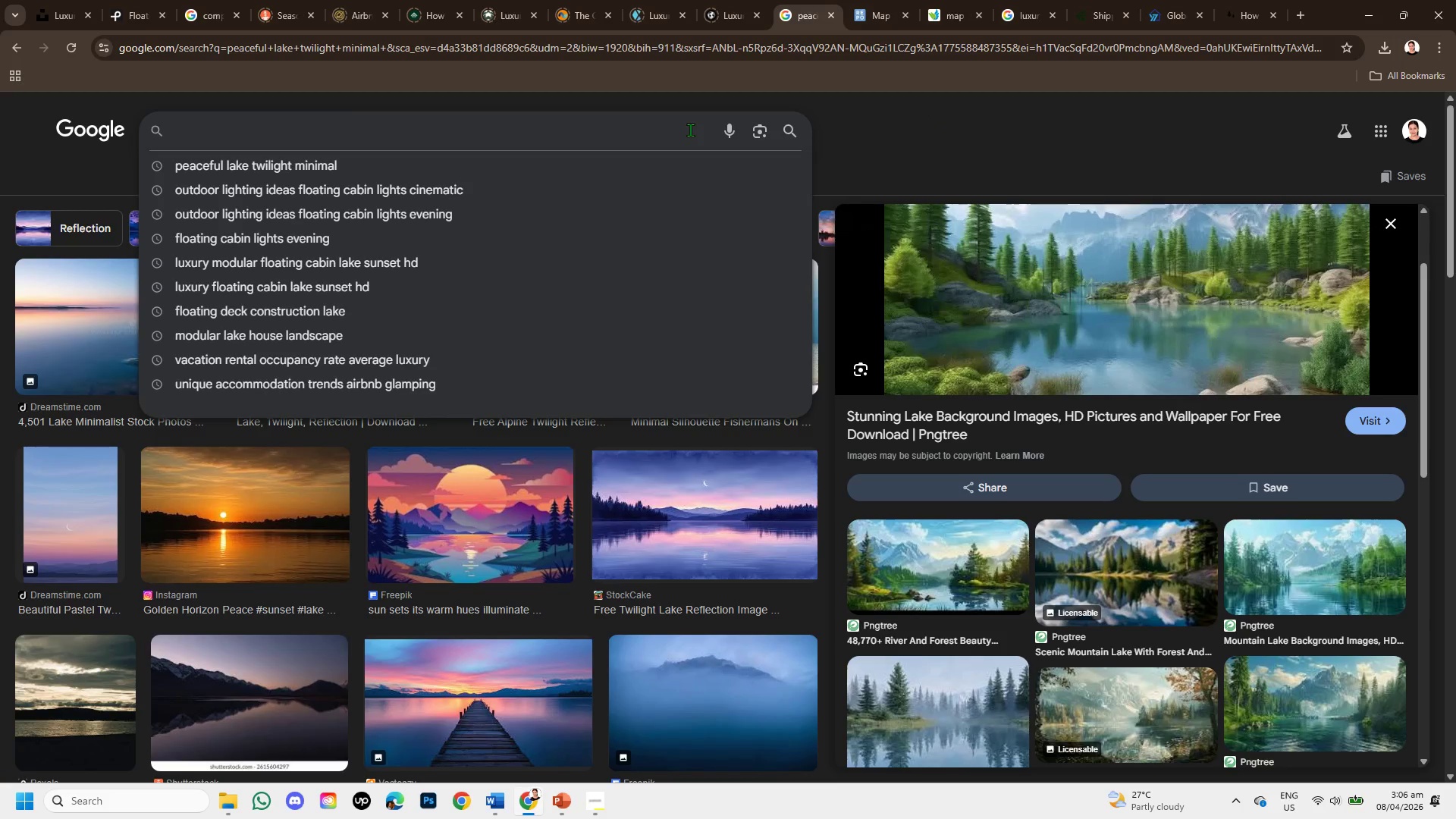 
type(twilight seri)
key(Backspace)
type(enity at the lake )
 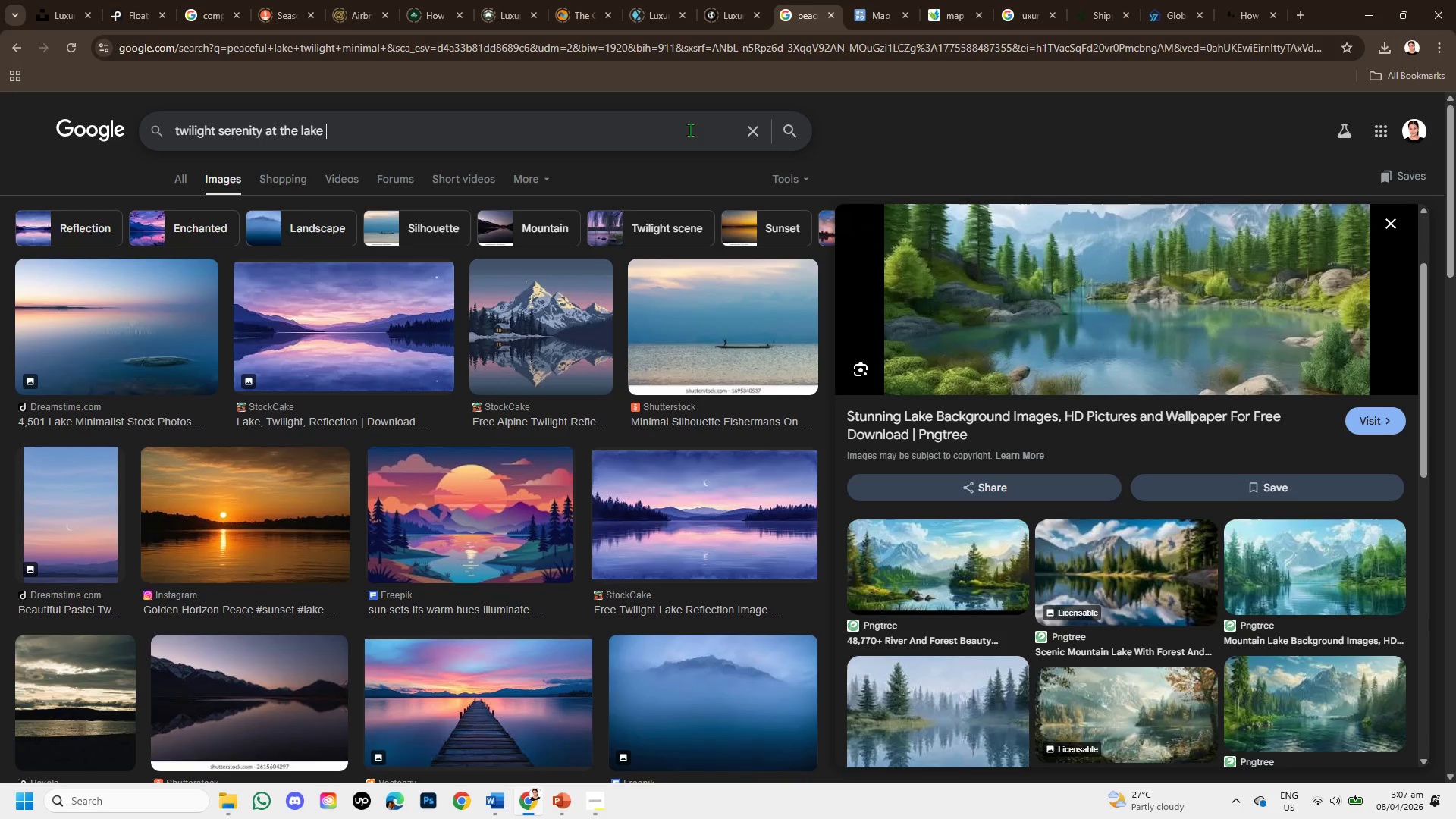 
key(Enter)
 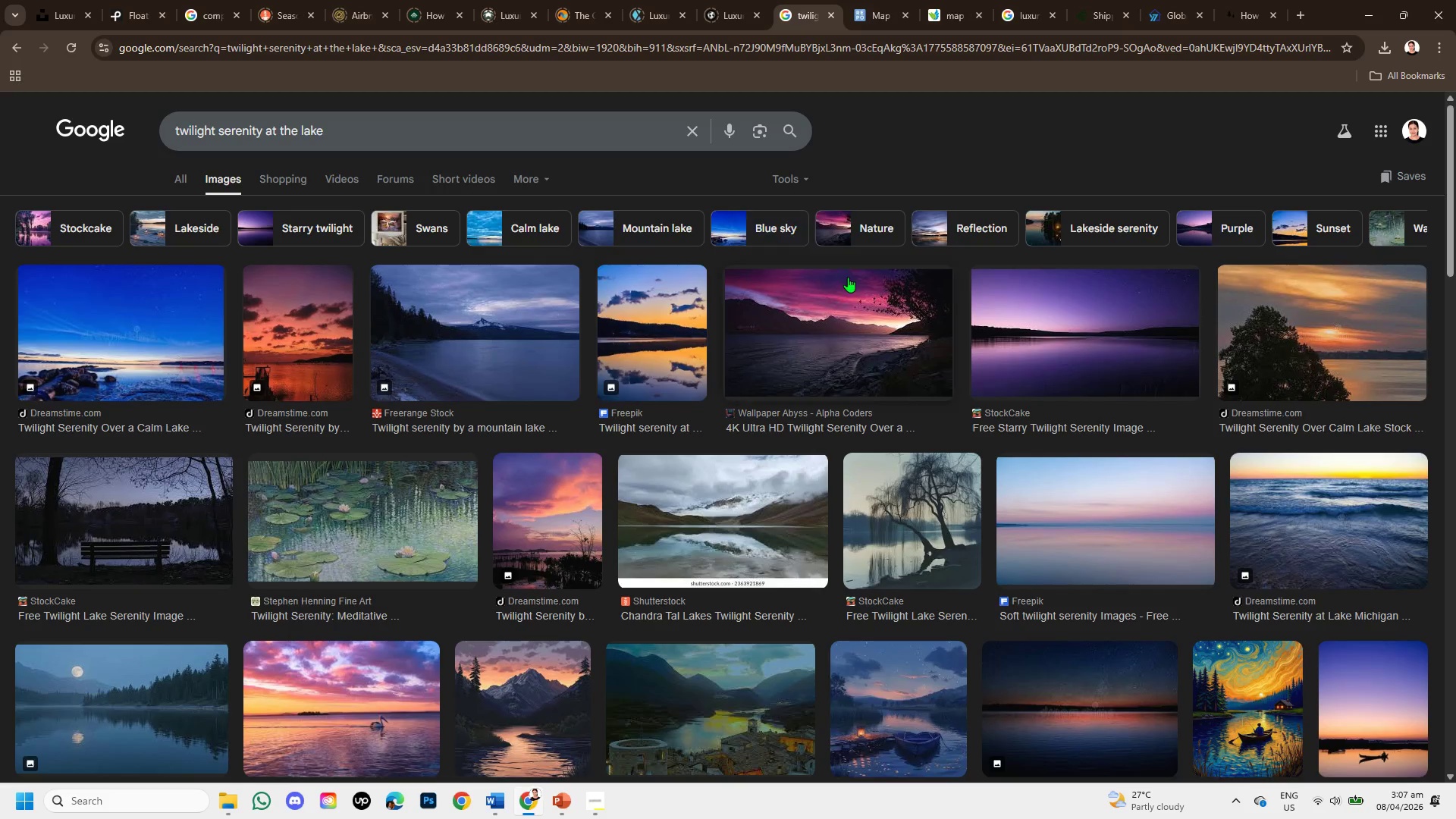 
scroll: coordinate [651, 502], scroll_direction: down, amount: 1.0
 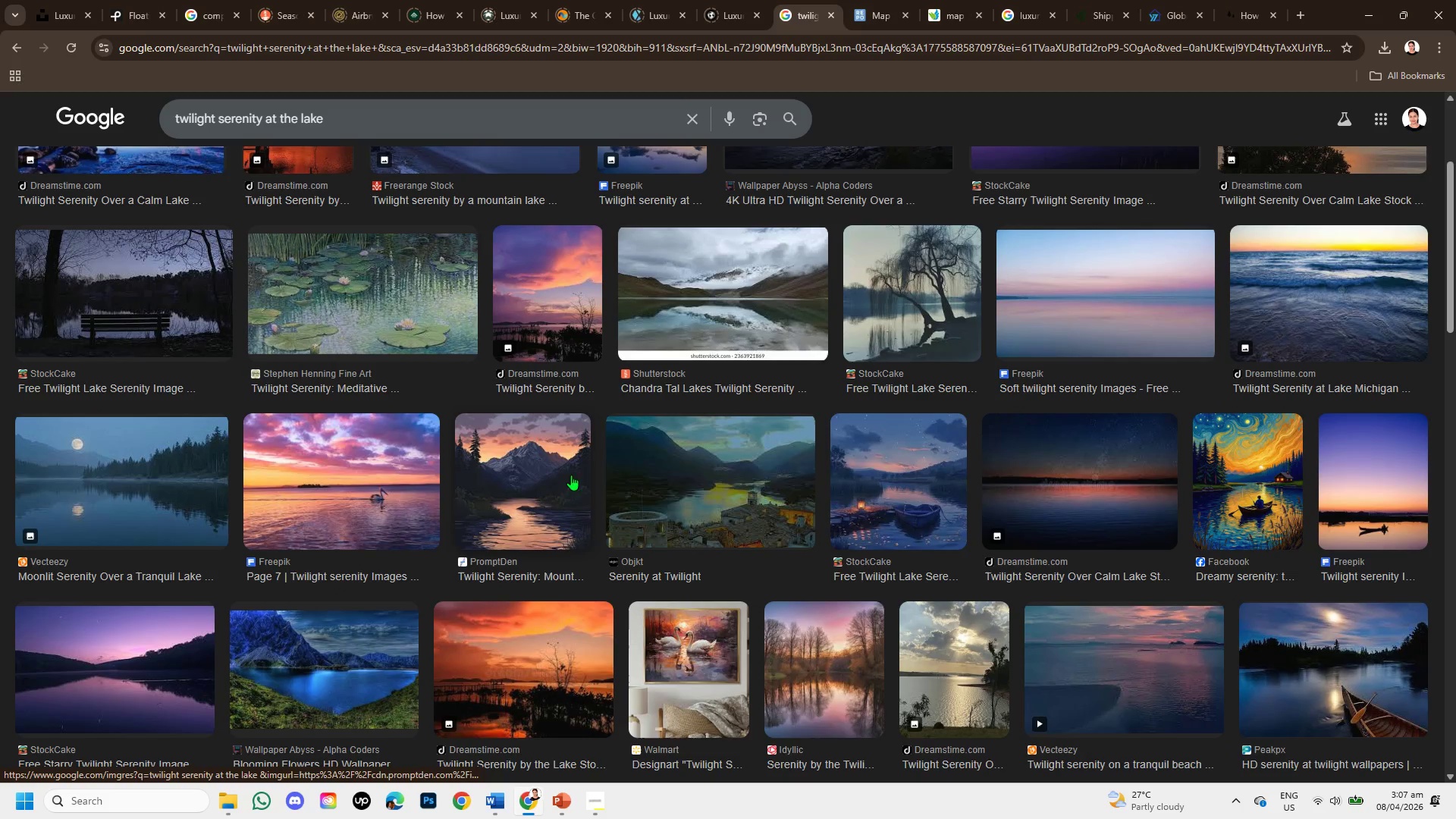 
scroll: coordinate [467, 392], scroll_direction: up, amount: 1.0
 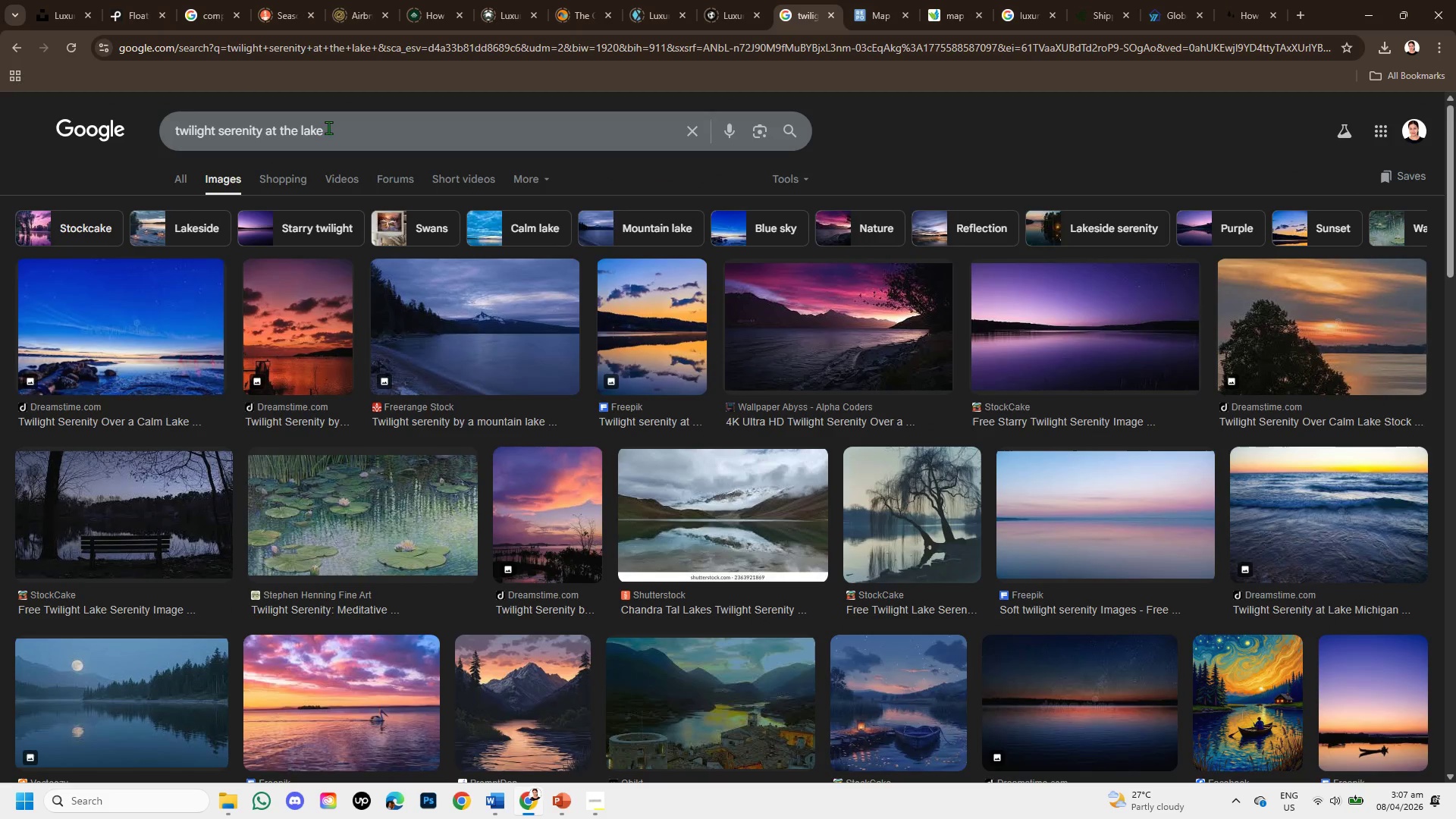 
left_click_drag(start_coordinate=[328, 127], to_coordinate=[152, 127])
 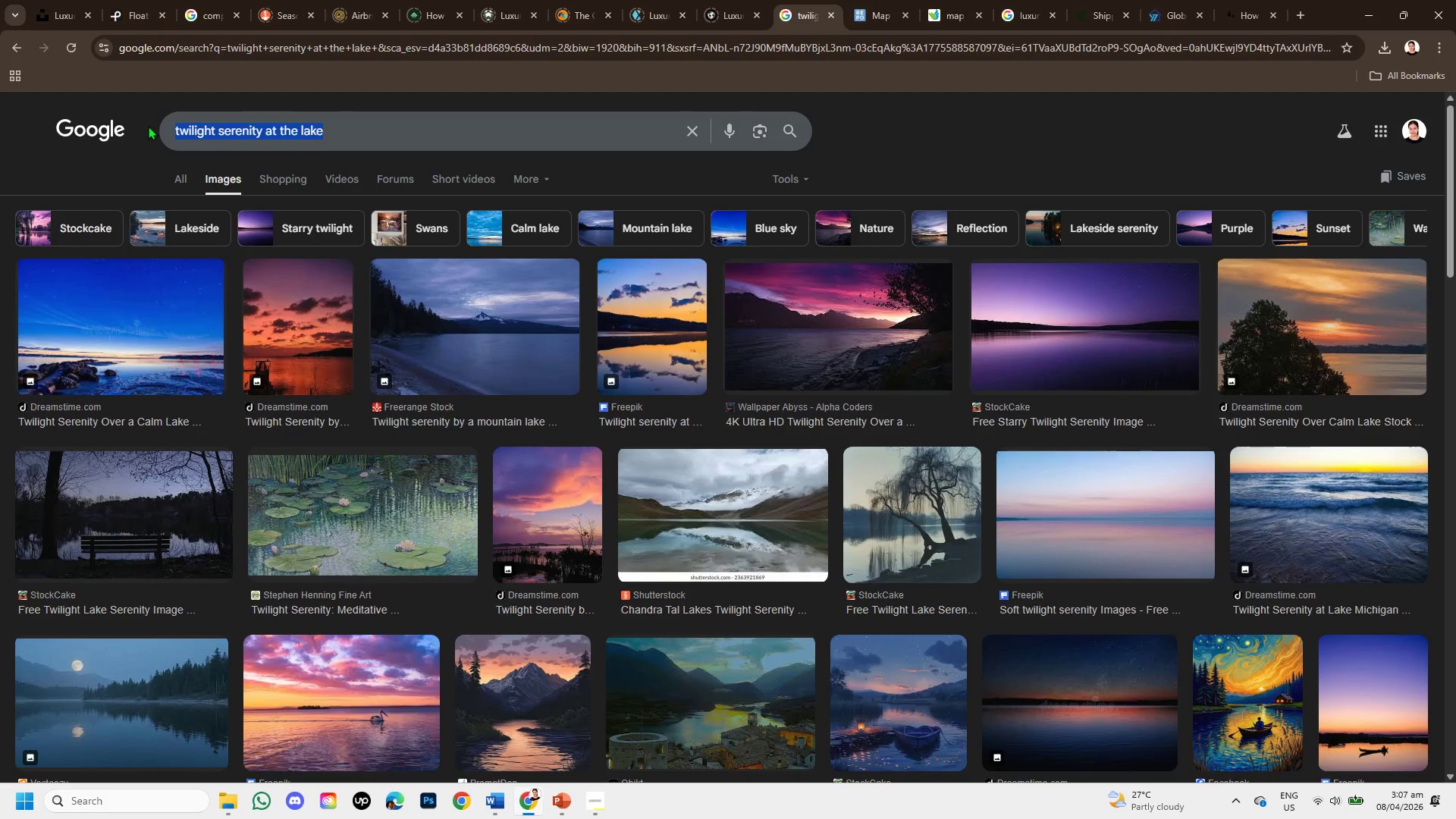 
key(Control+C)
 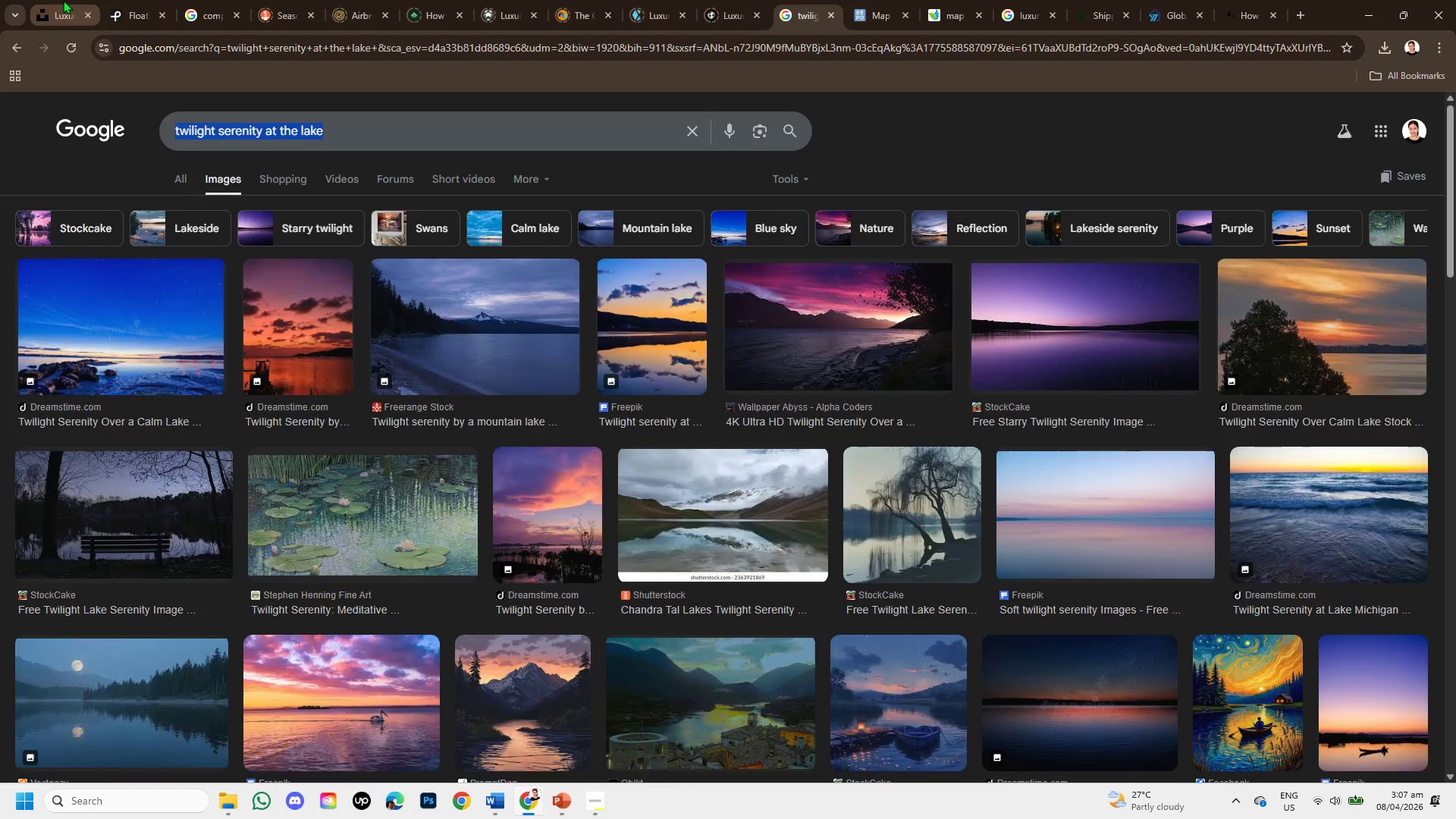 
left_click([63, 0])
 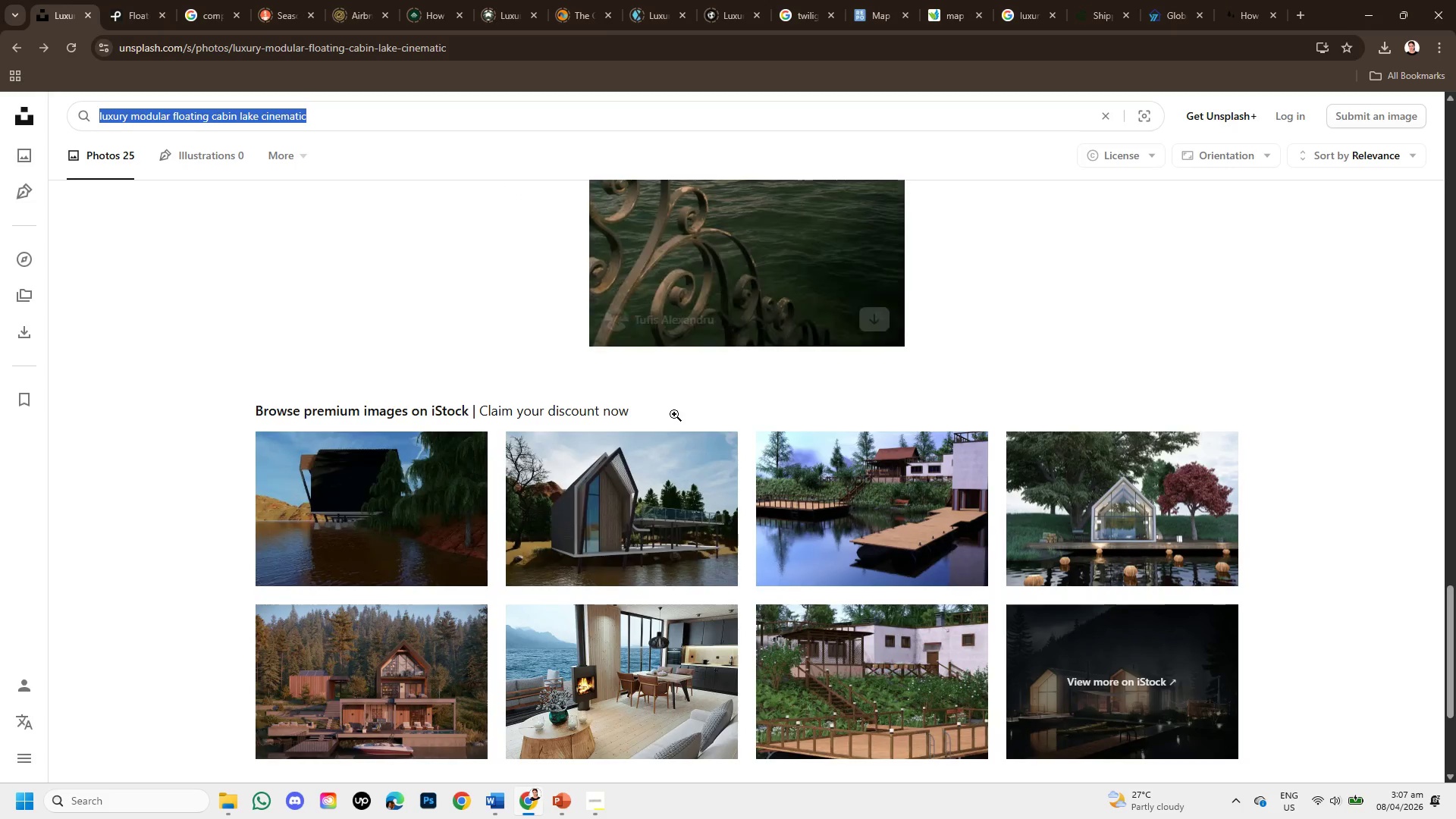 
scroll: coordinate [665, 452], scroll_direction: down, amount: 1.0
 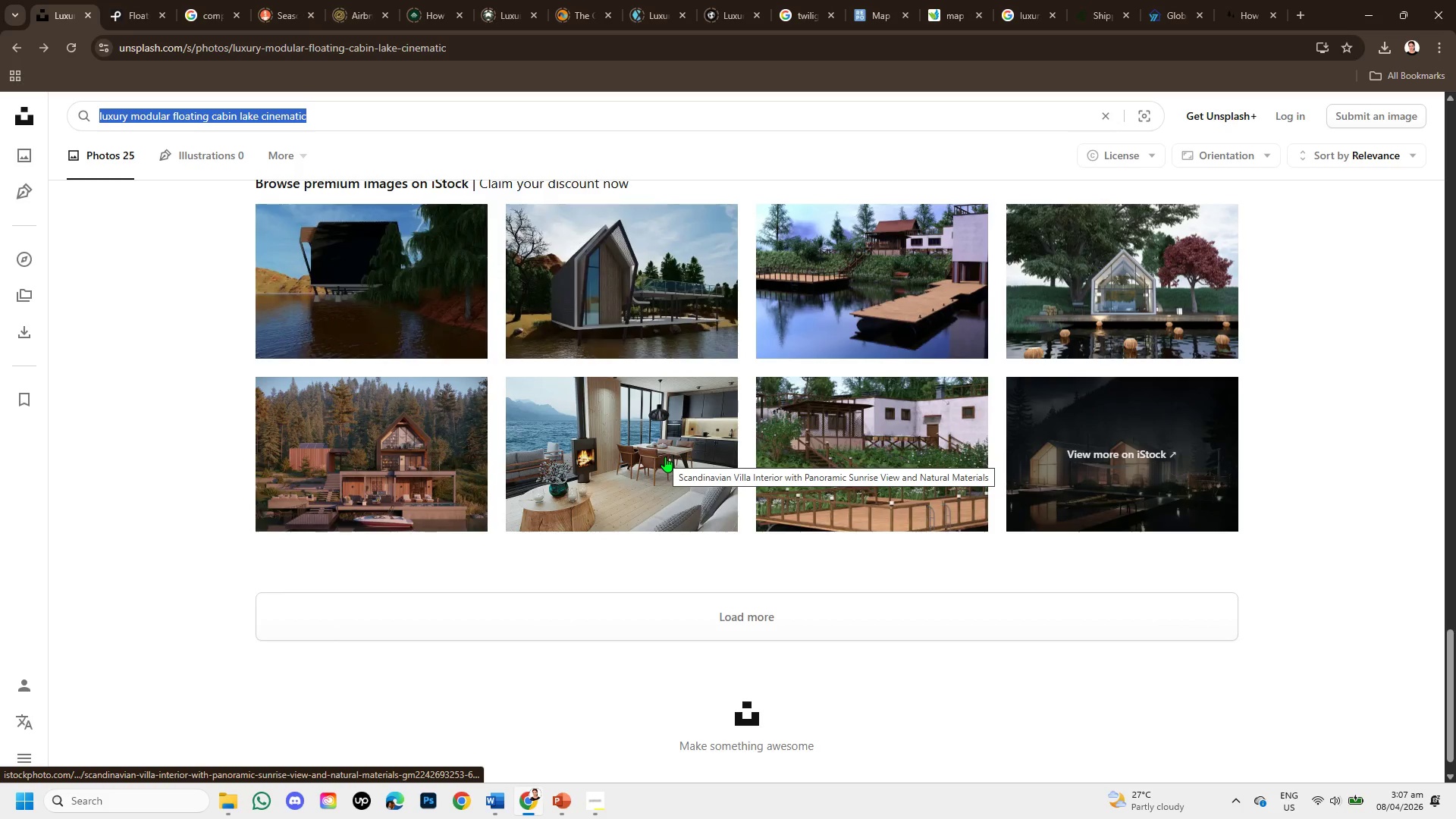 
scroll: coordinate [877, 566], scroll_direction: up, amount: 10.0
 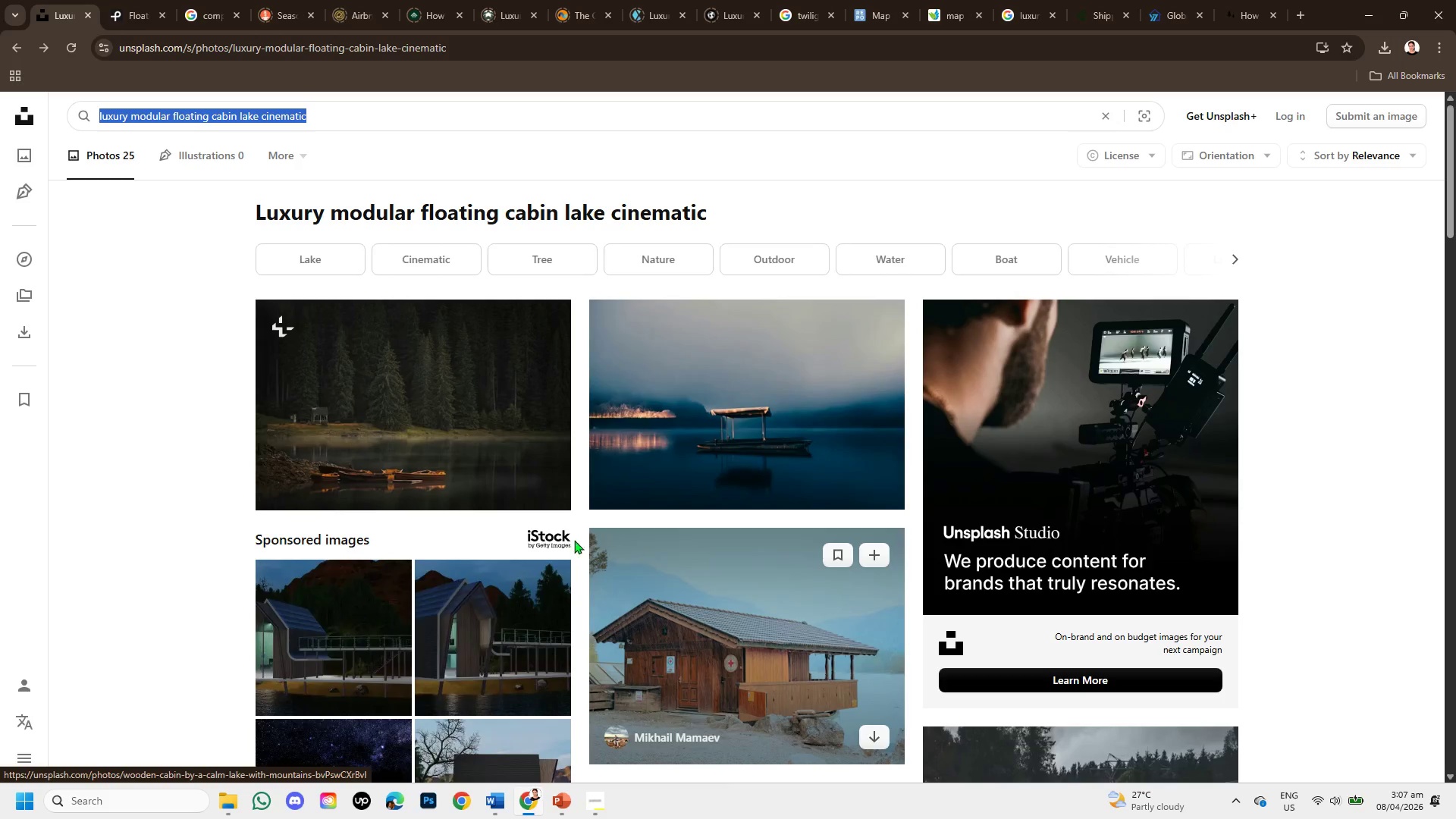 
left_click([470, 424])
 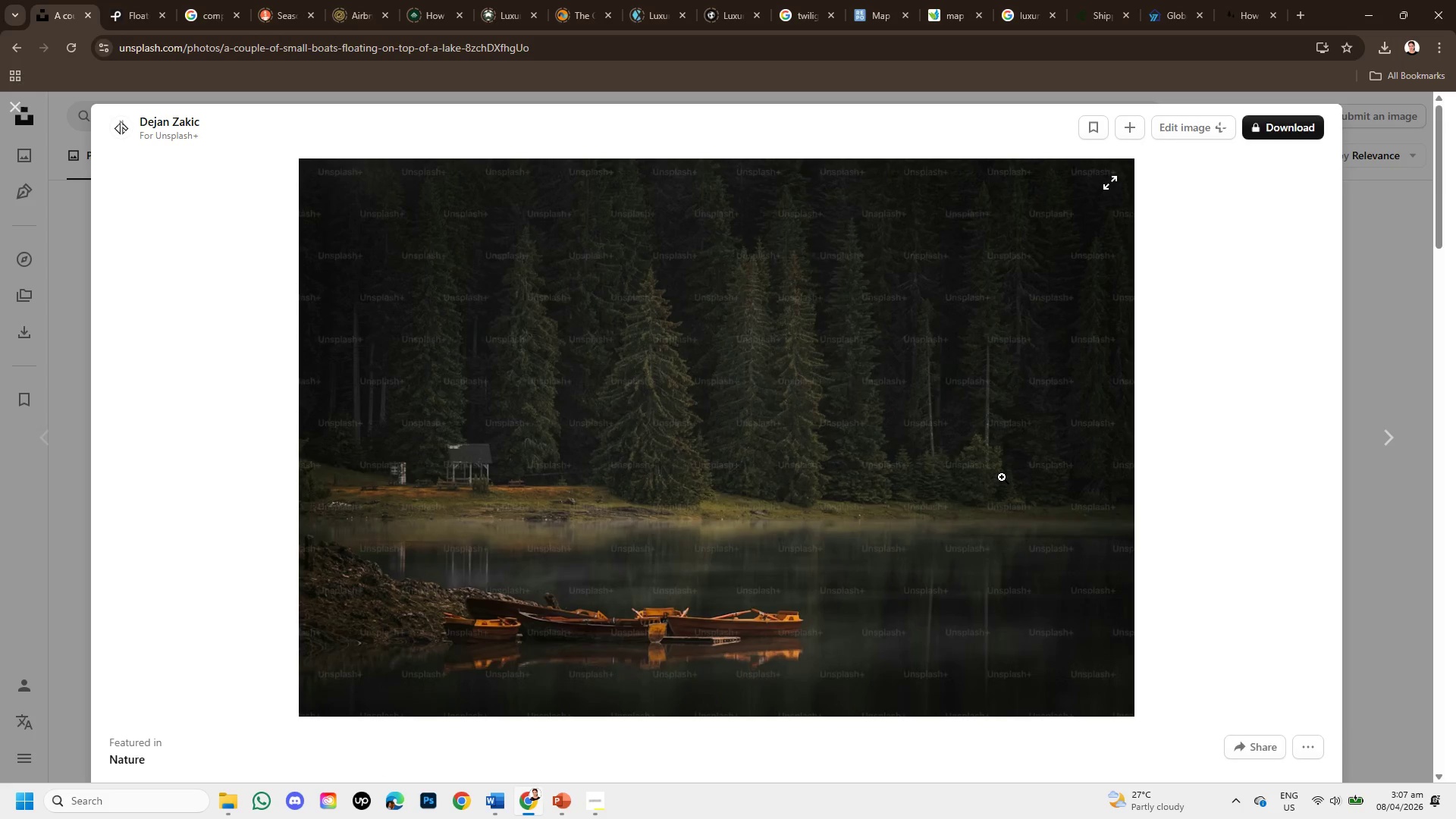 
scroll: coordinate [1006, 473], scroll_direction: down, amount: 3.0
 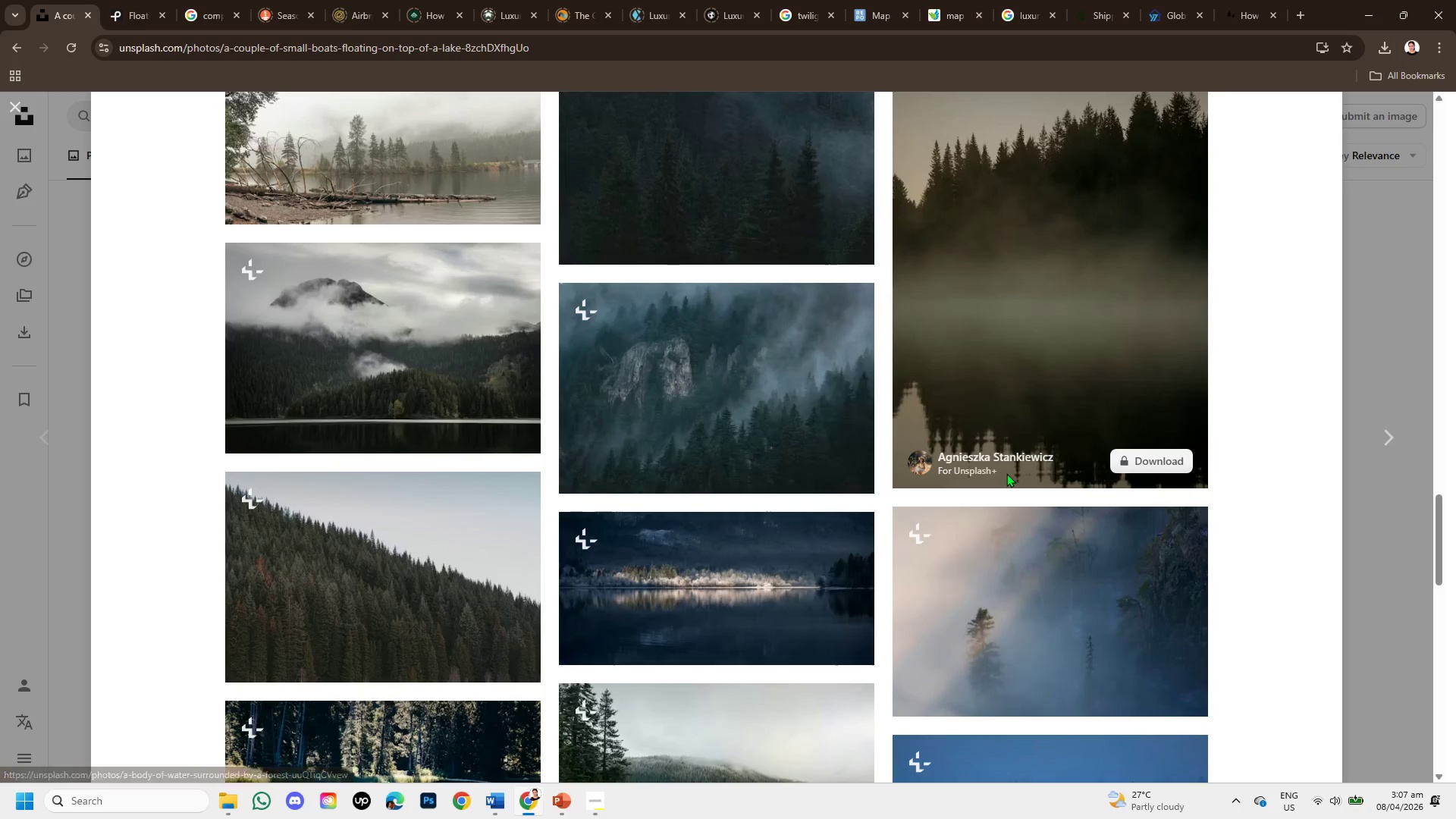 
scroll: coordinate [575, 406], scroll_direction: up, amount: 15.0
 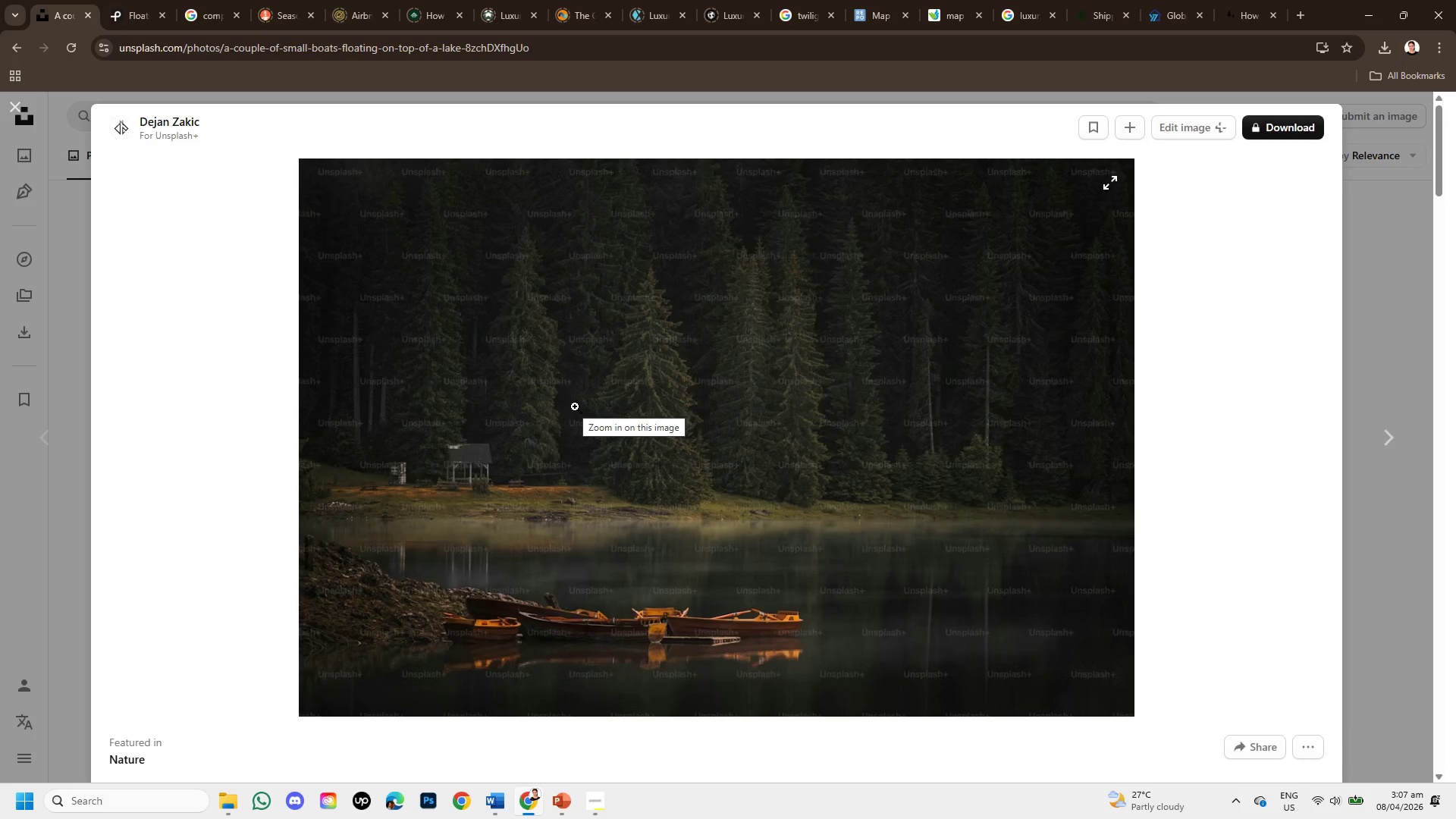 
scroll: coordinate [575, 406], scroll_direction: down, amount: 1.0
 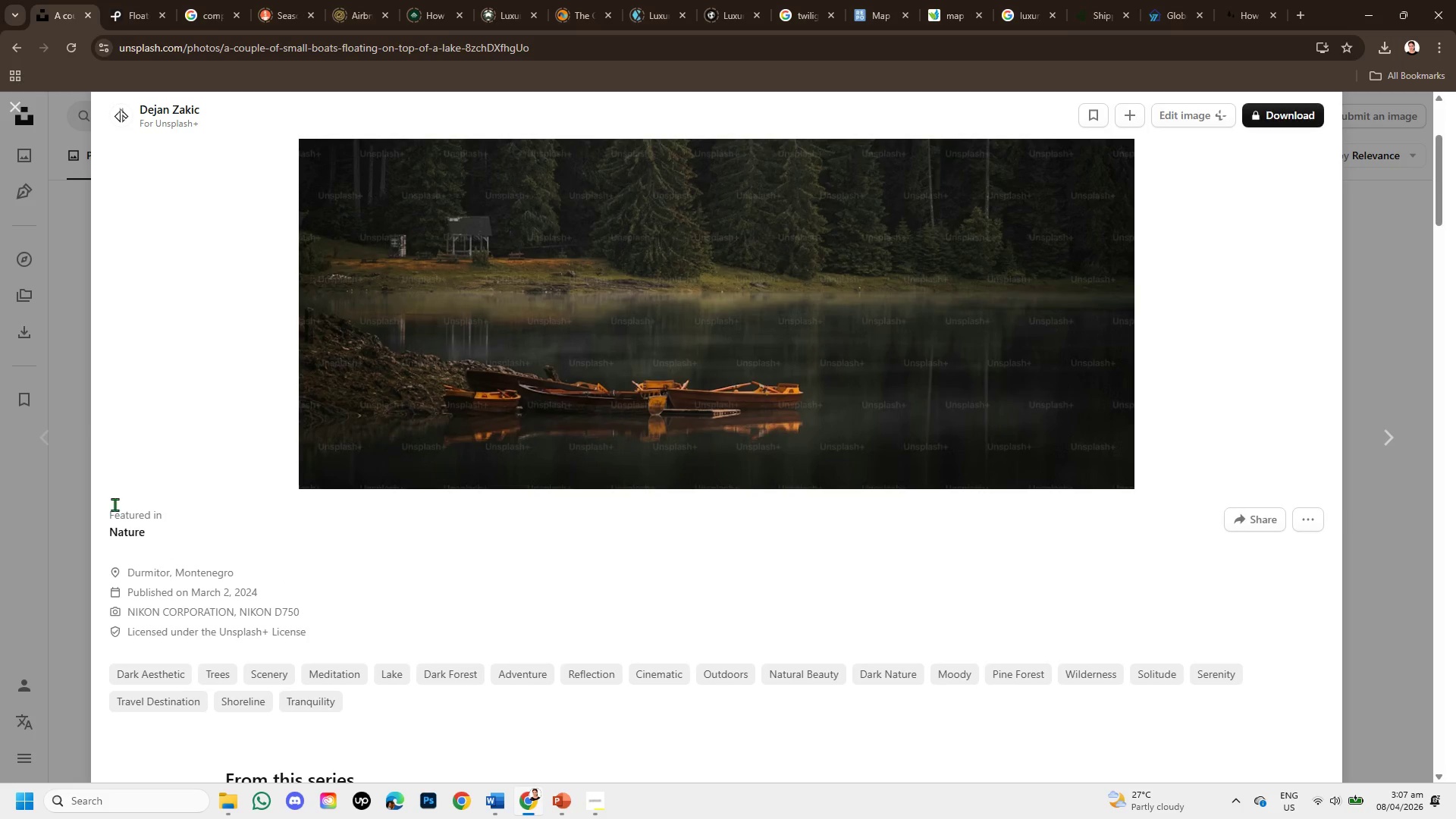 
left_click([13, 99])
 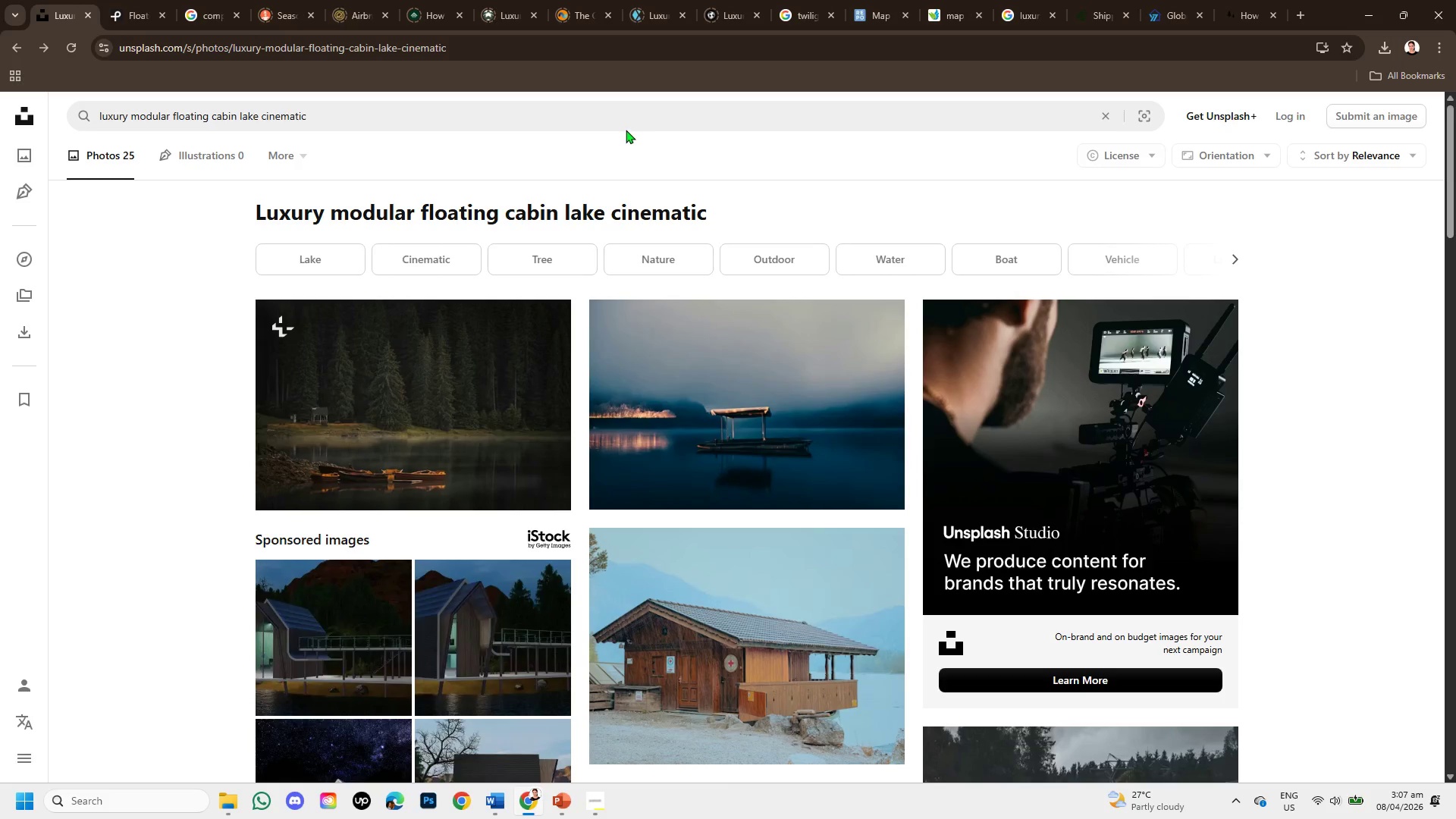 
left_click([624, 124])
 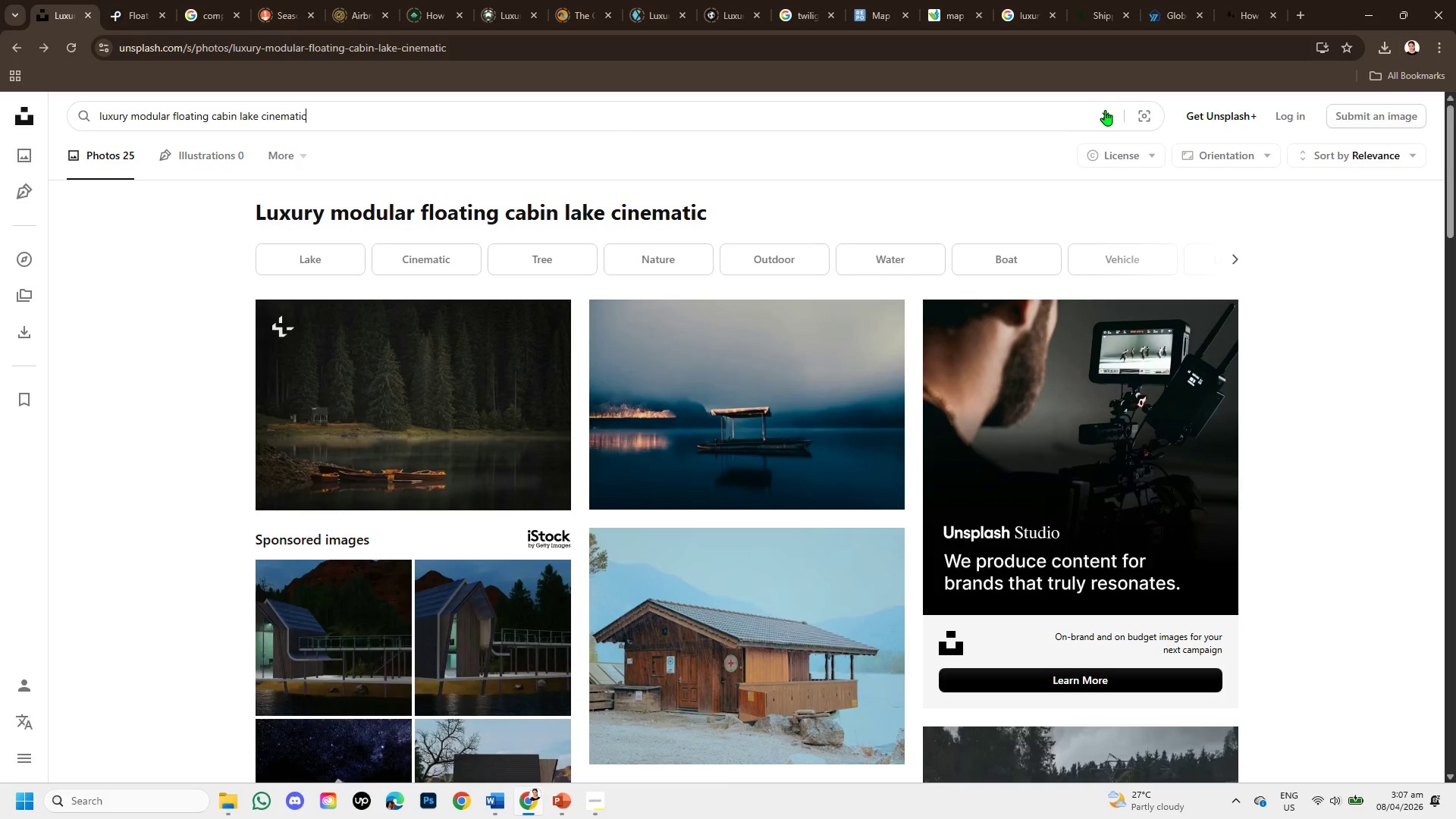 
left_click([1105, 110])
 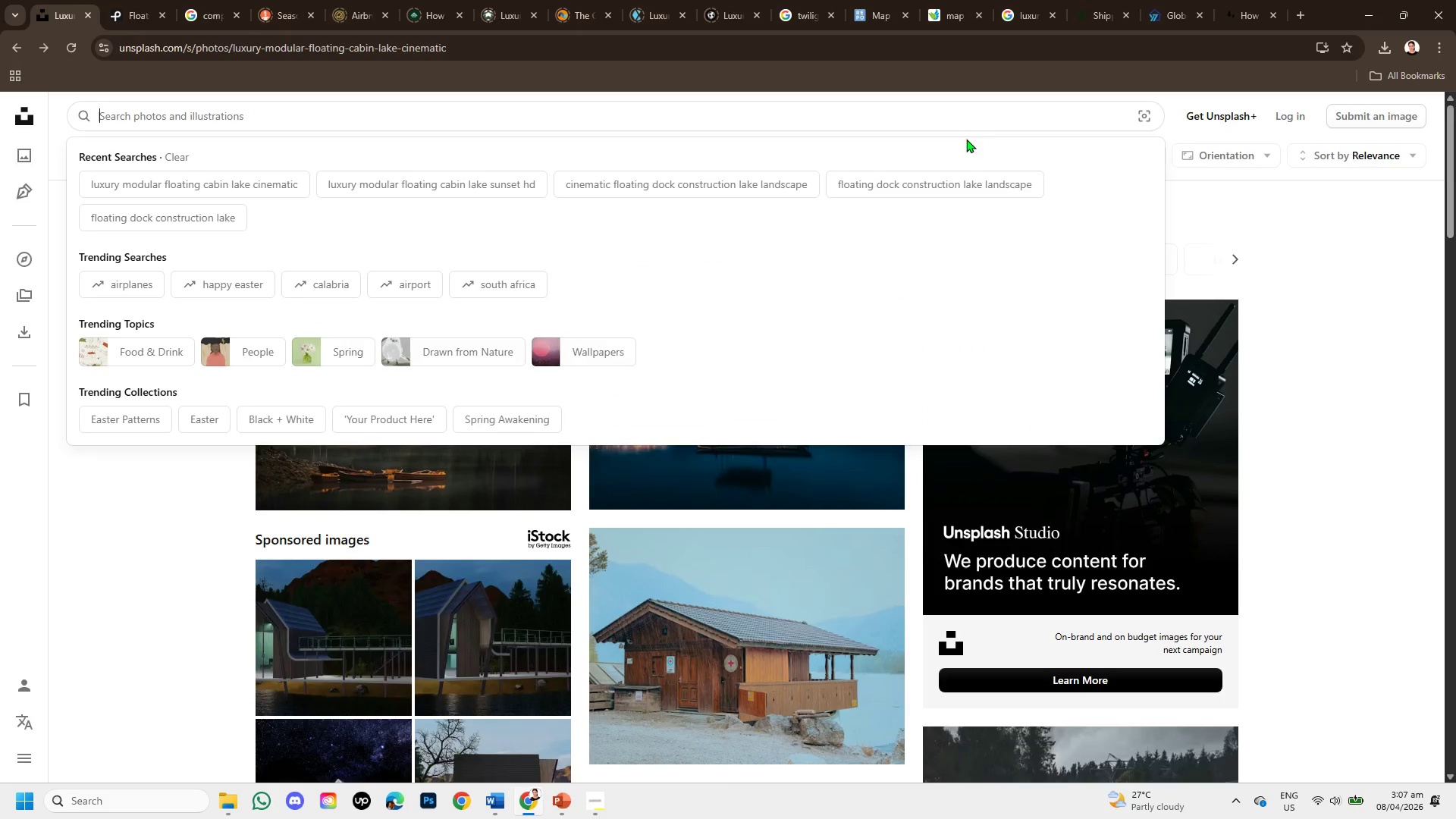 
key(Control+V)
 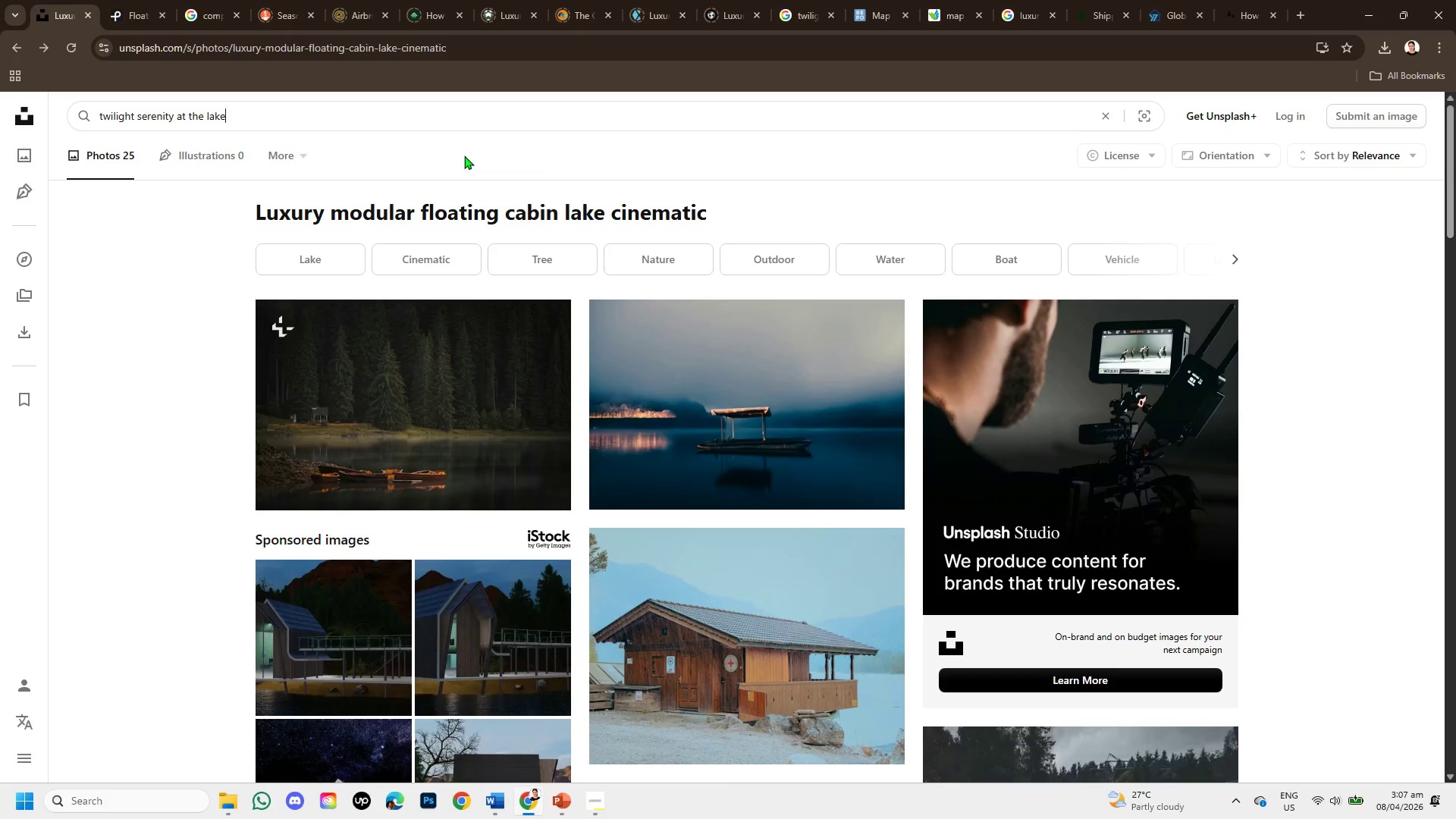 
key(Enter)
 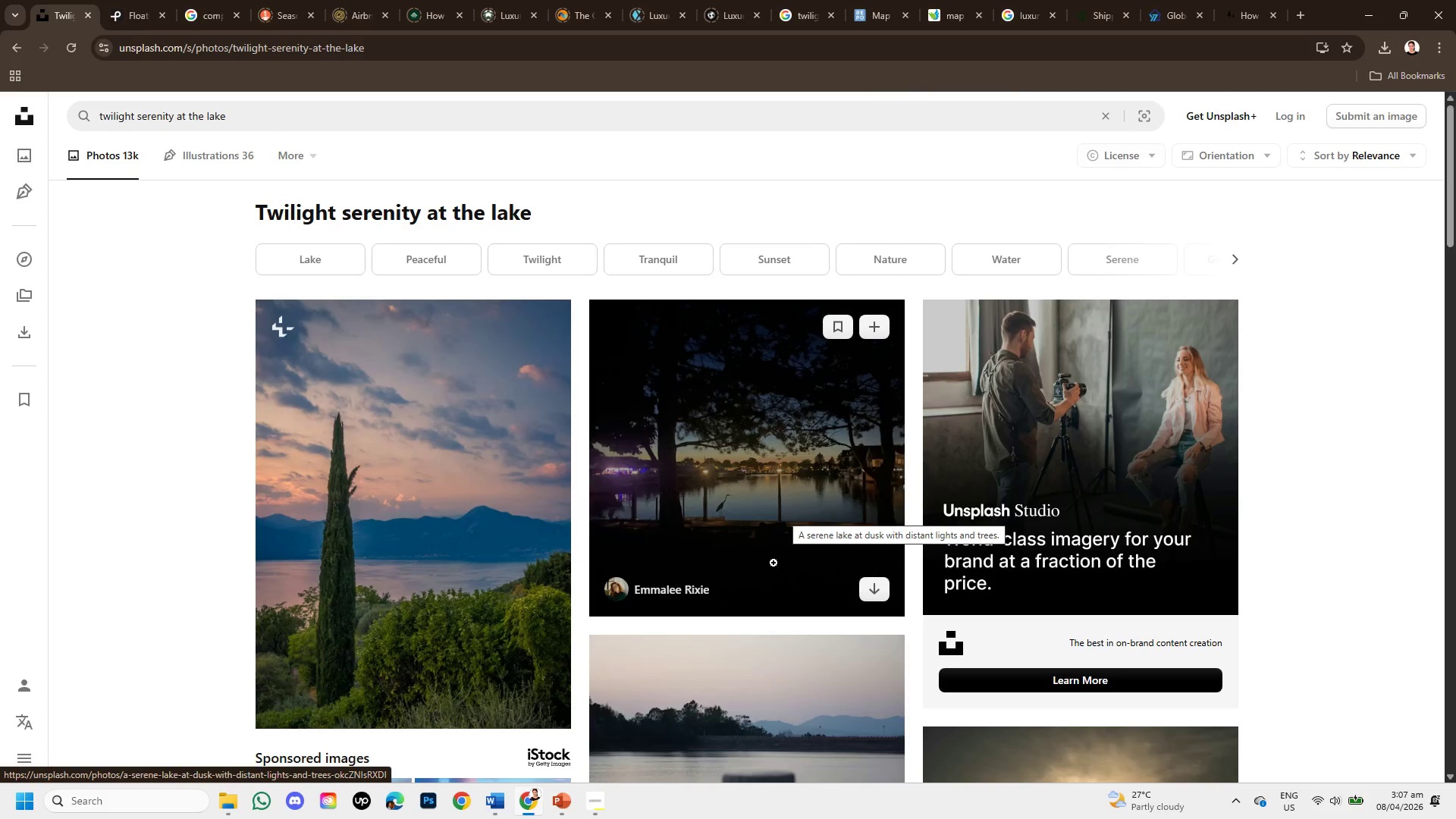 
scroll: coordinate [643, 588], scroll_direction: down, amount: 6.0
 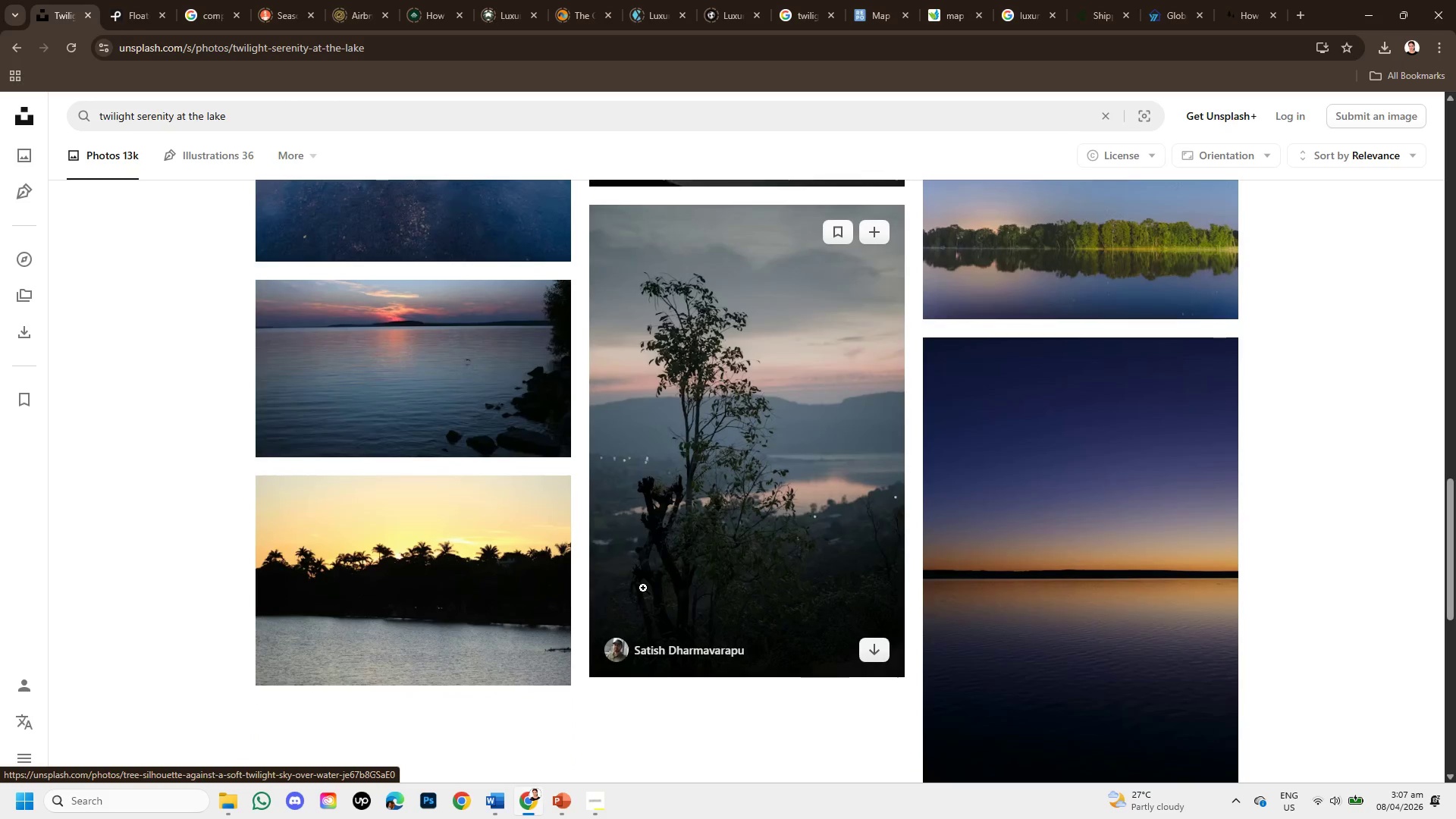 
scroll: coordinate [668, 567], scroll_direction: up, amount: 13.0
 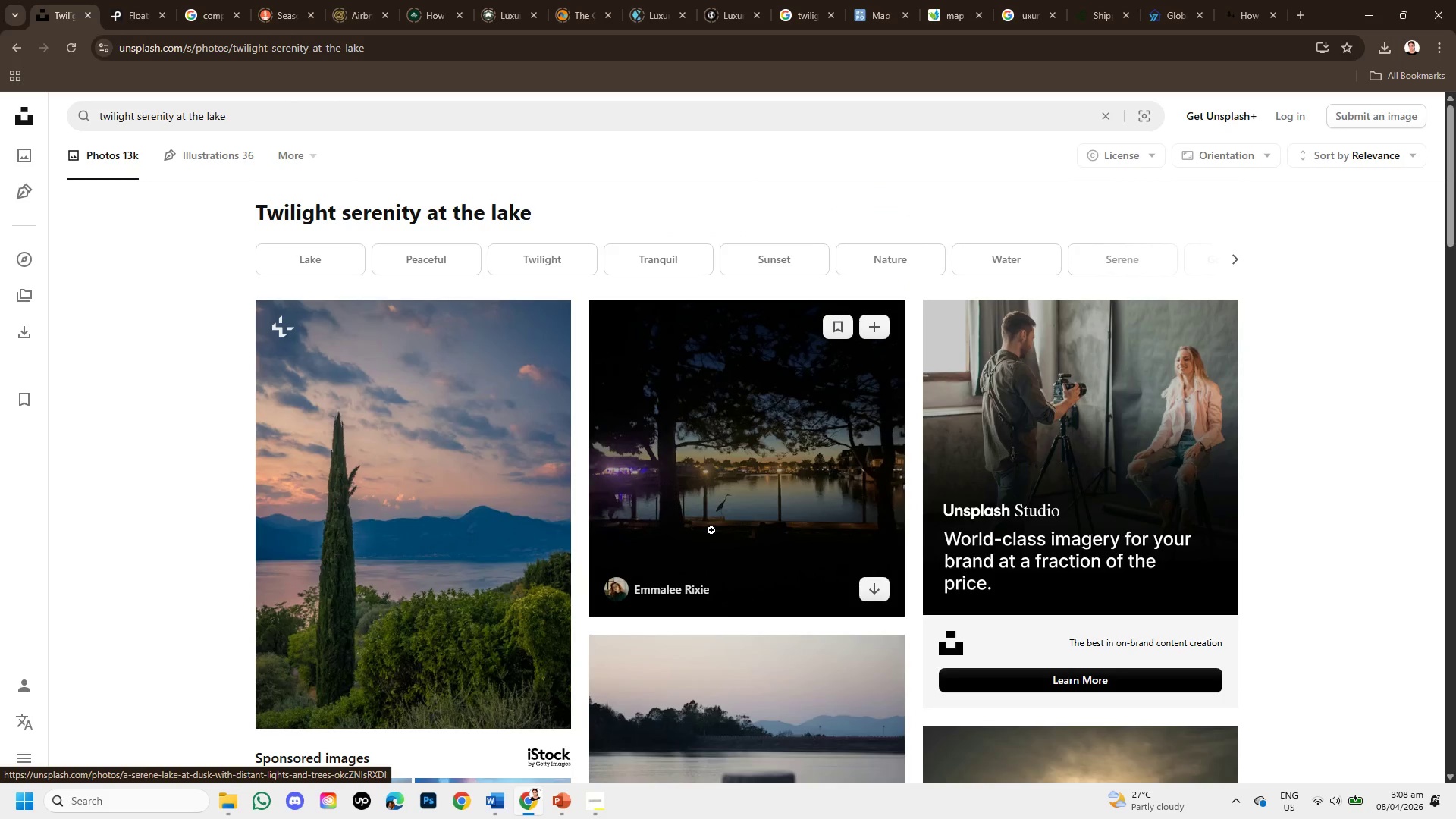 
left_click([711, 530])
 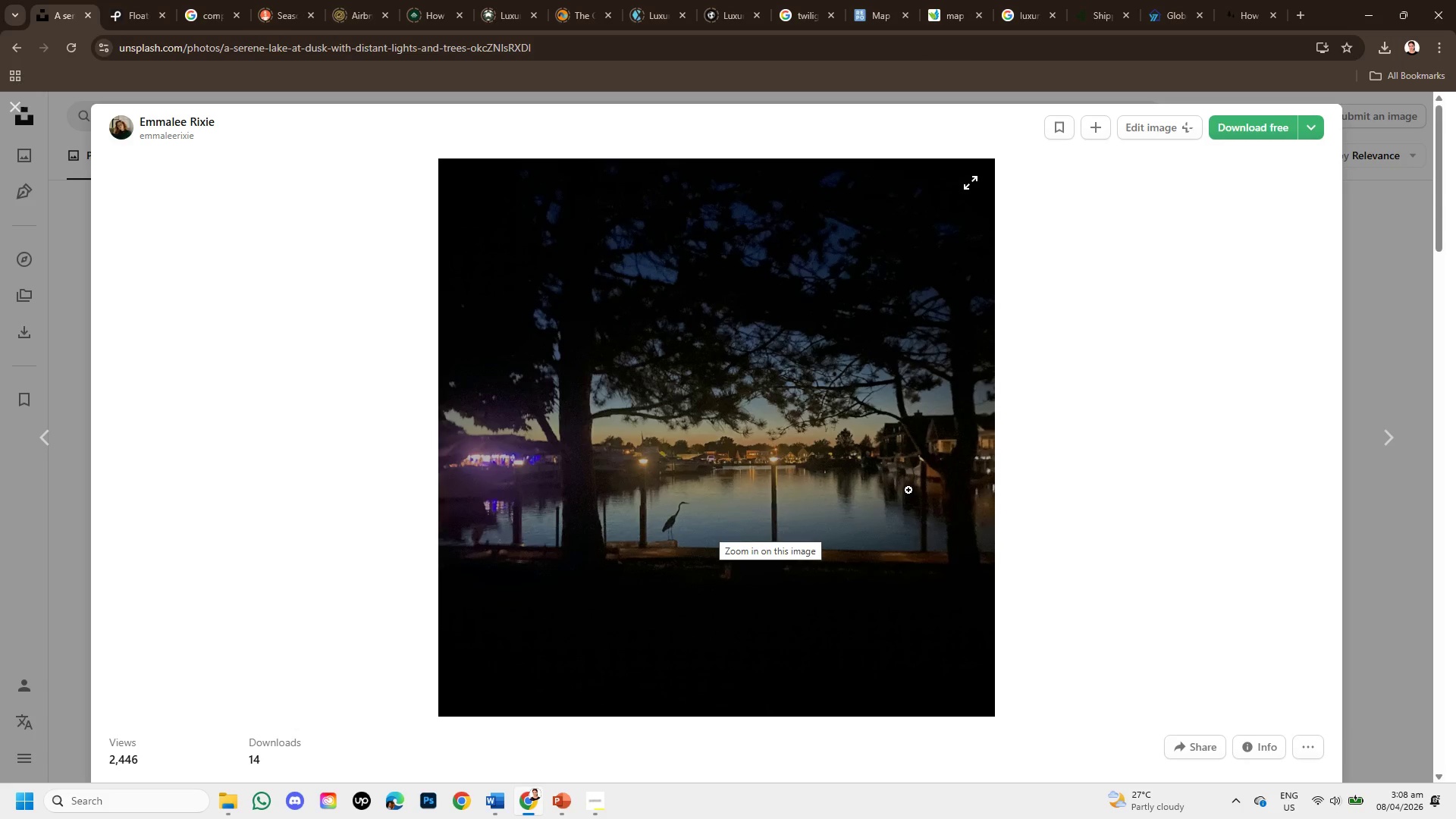 
wait(5.69)
 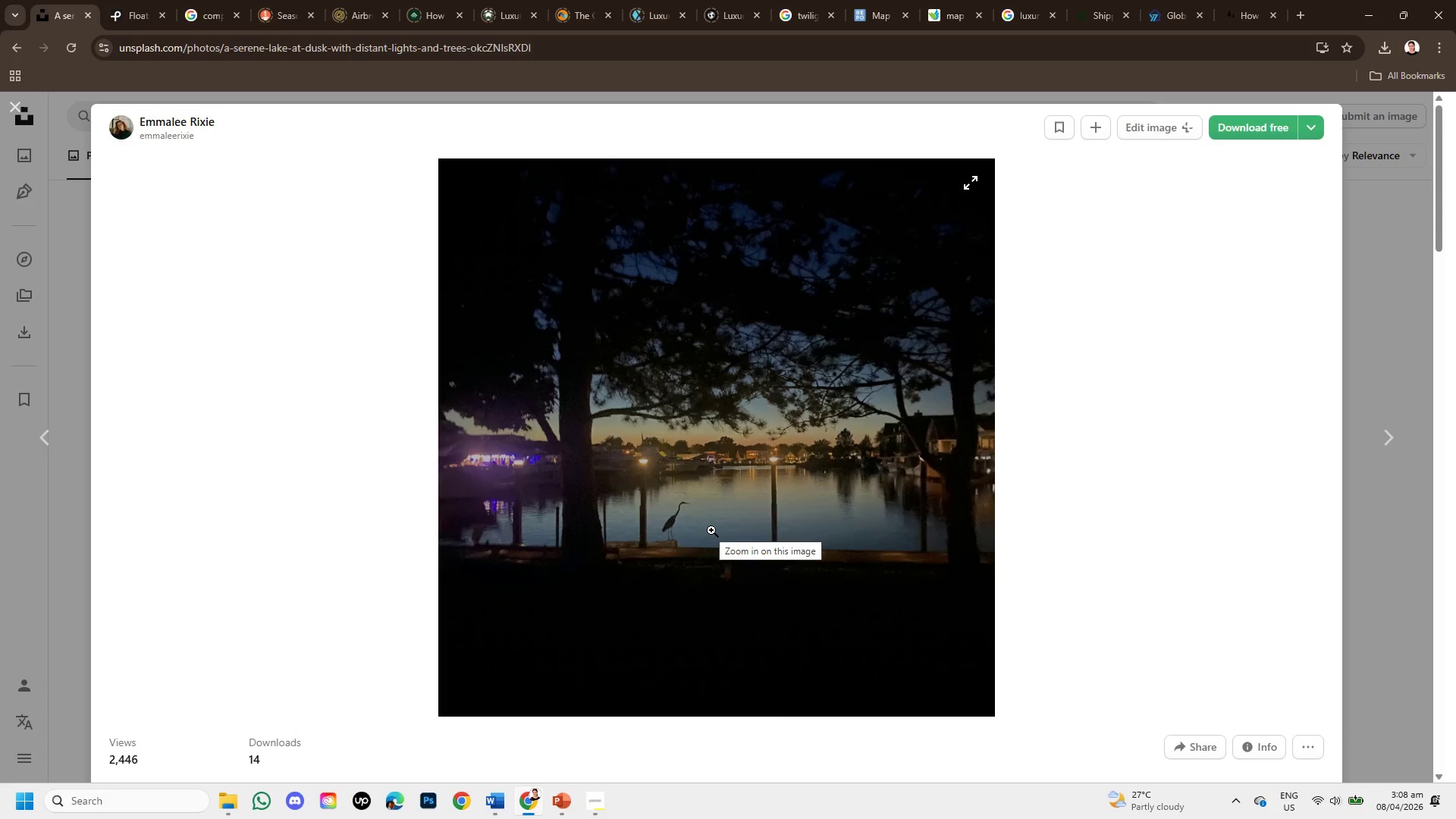 
scroll: coordinate [896, 494], scroll_direction: down, amount: 8.0
 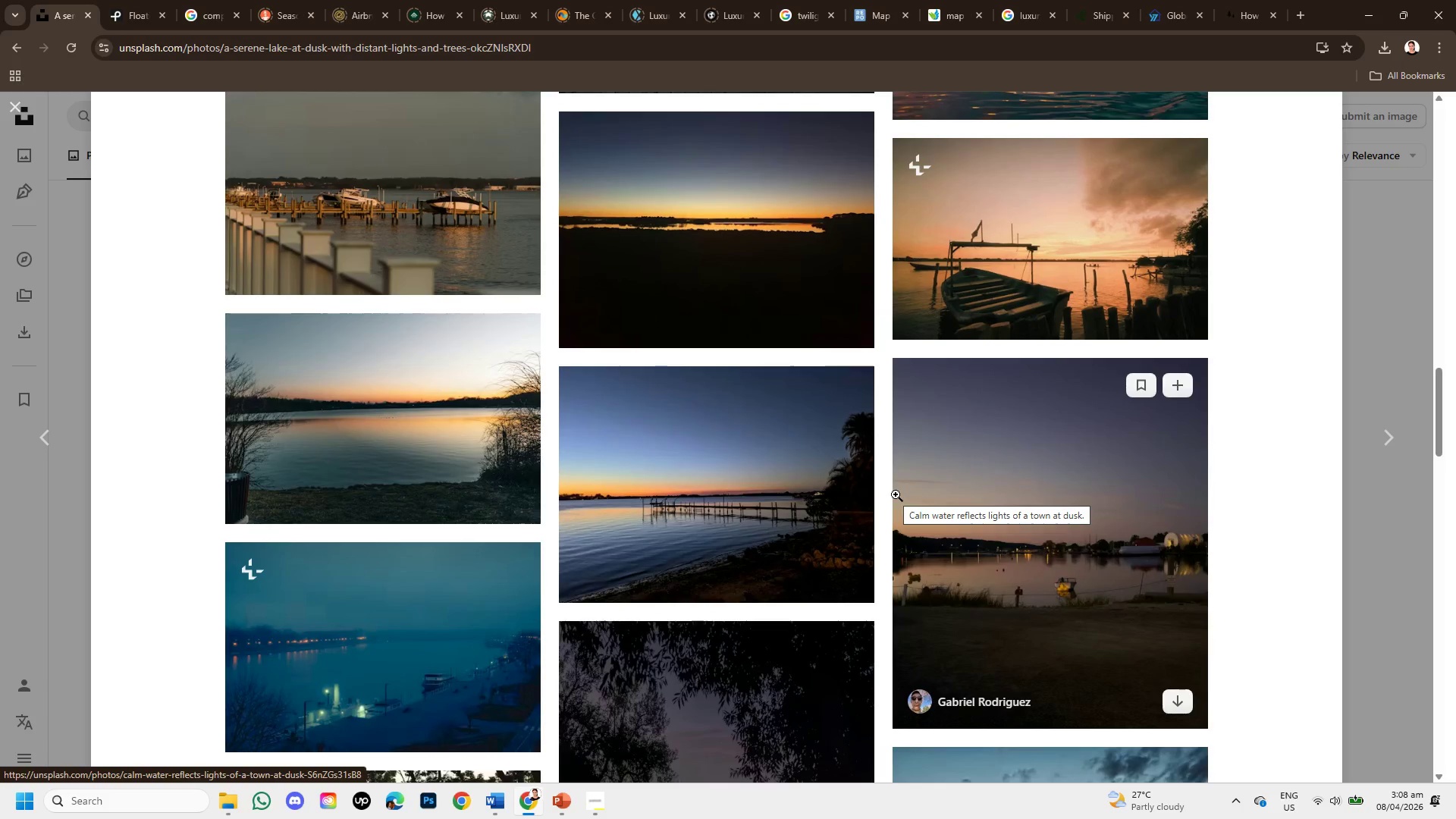 
scroll: coordinate [896, 498], scroll_direction: down, amount: 6.0
 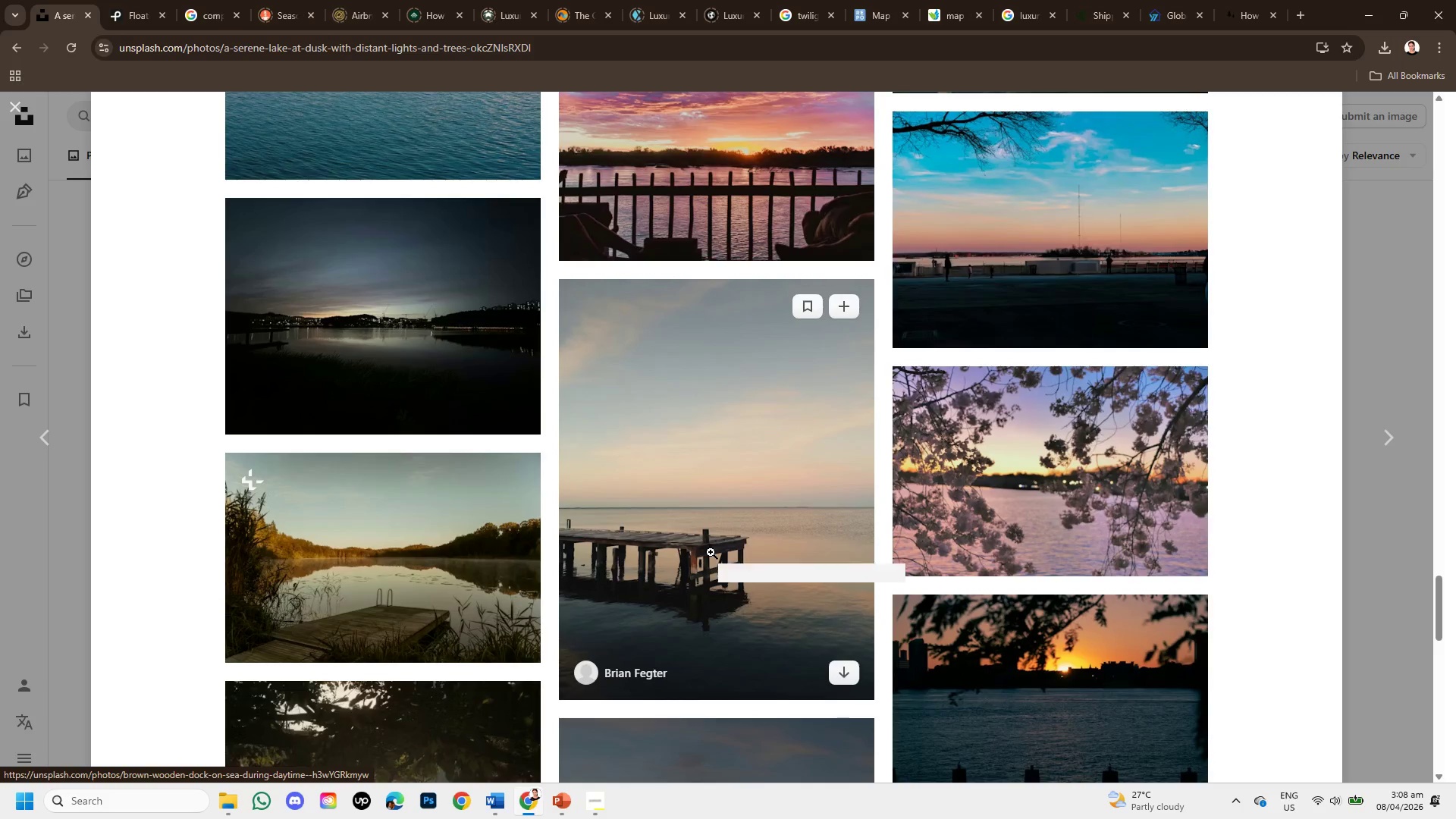 
scroll: coordinate [824, 538], scroll_direction: down, amount: 4.0
 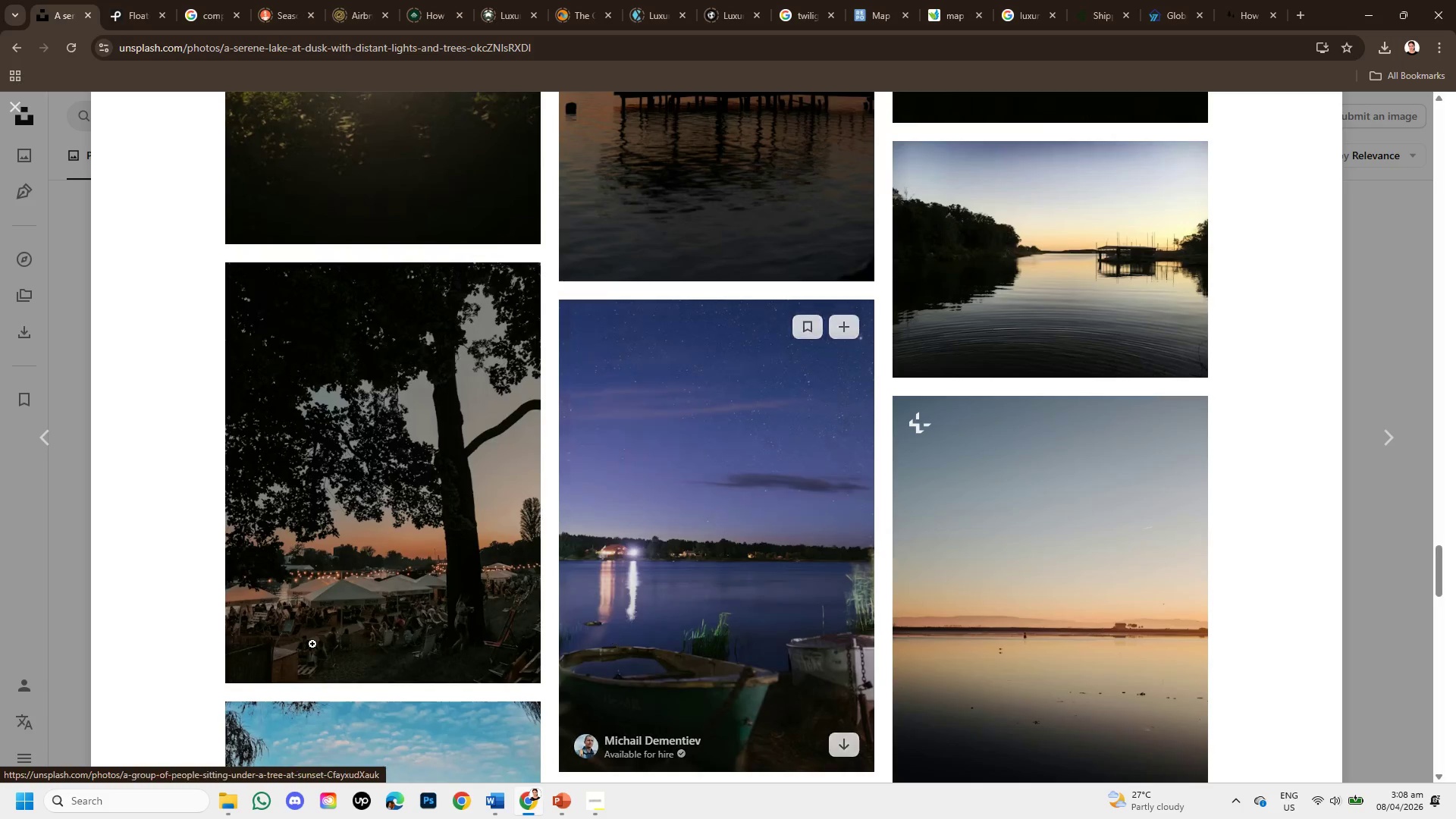 
left_click([311, 538])
 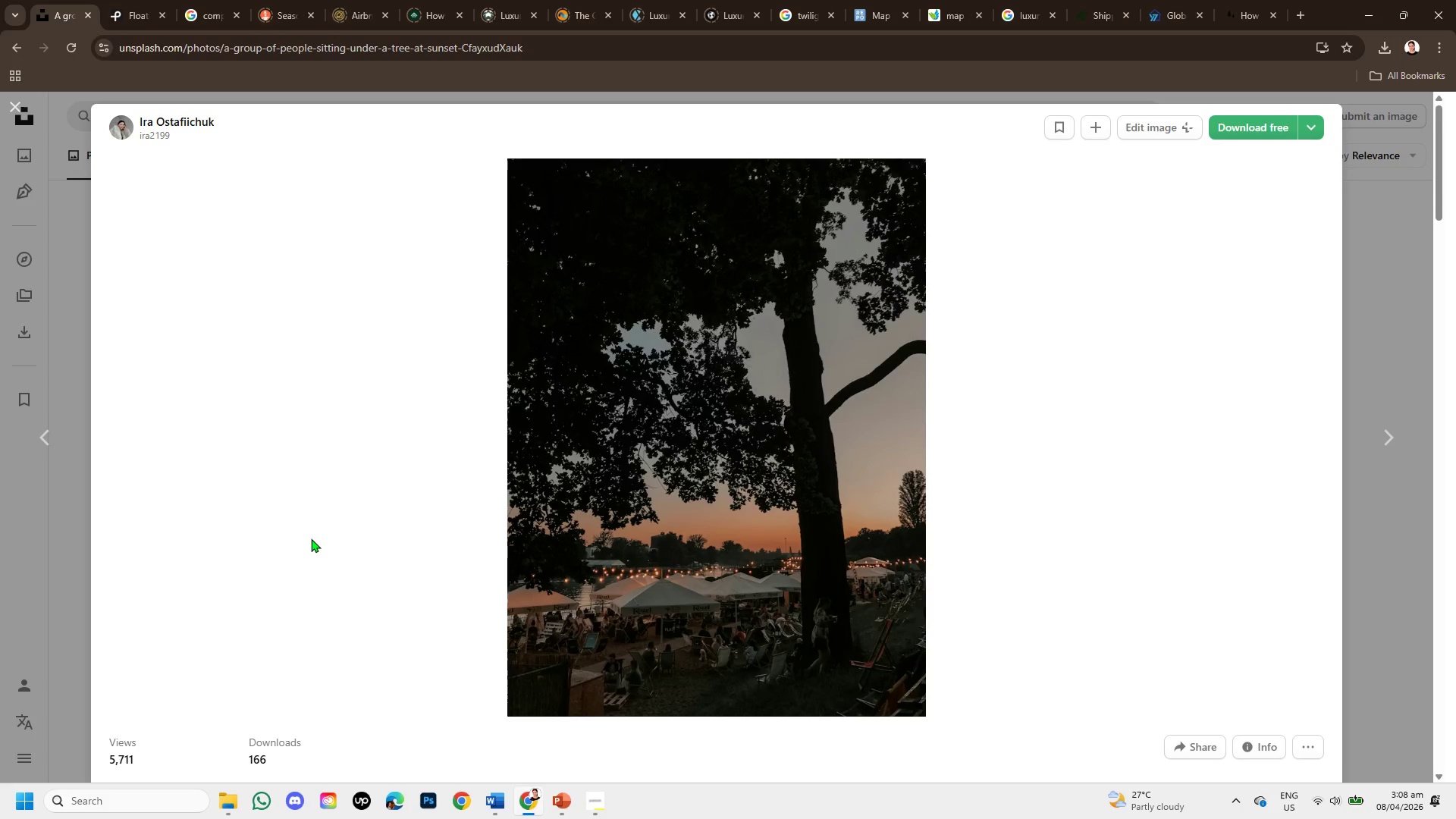 
scroll: coordinate [731, 449], scroll_direction: down, amount: 8.0
 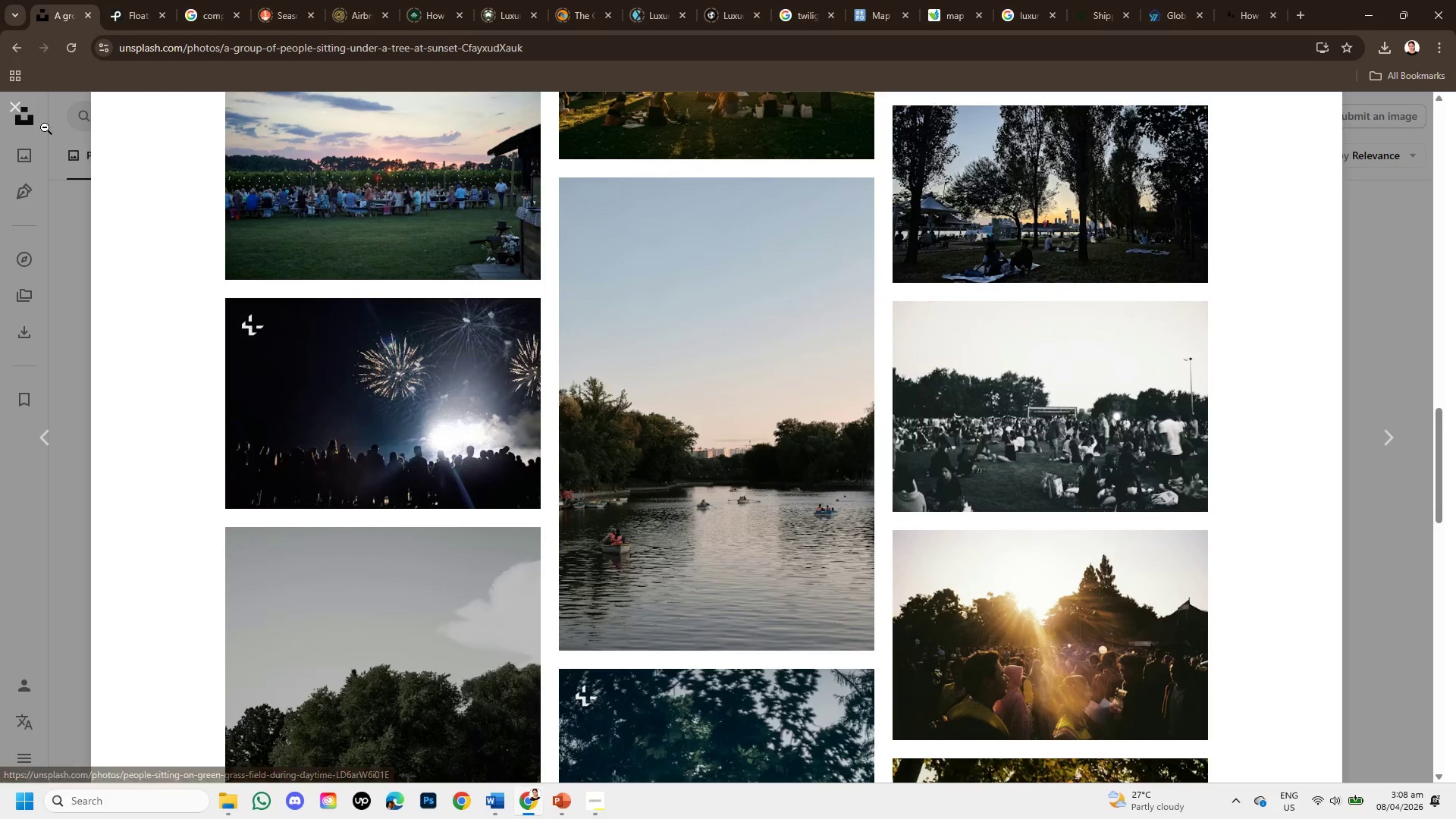 
left_click([8, 114])
 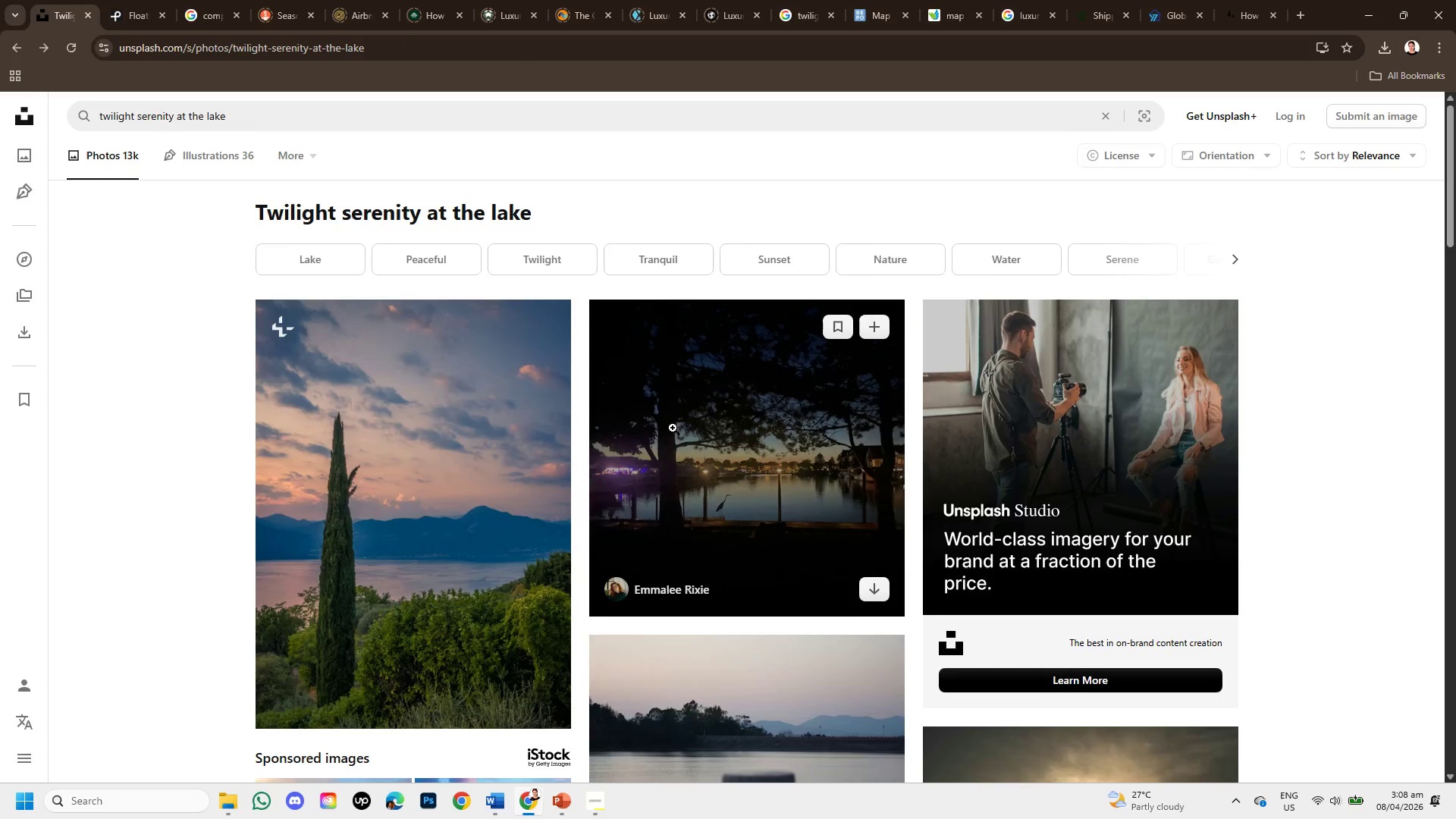 
scroll: coordinate [824, 472], scroll_direction: down, amount: 7.0
 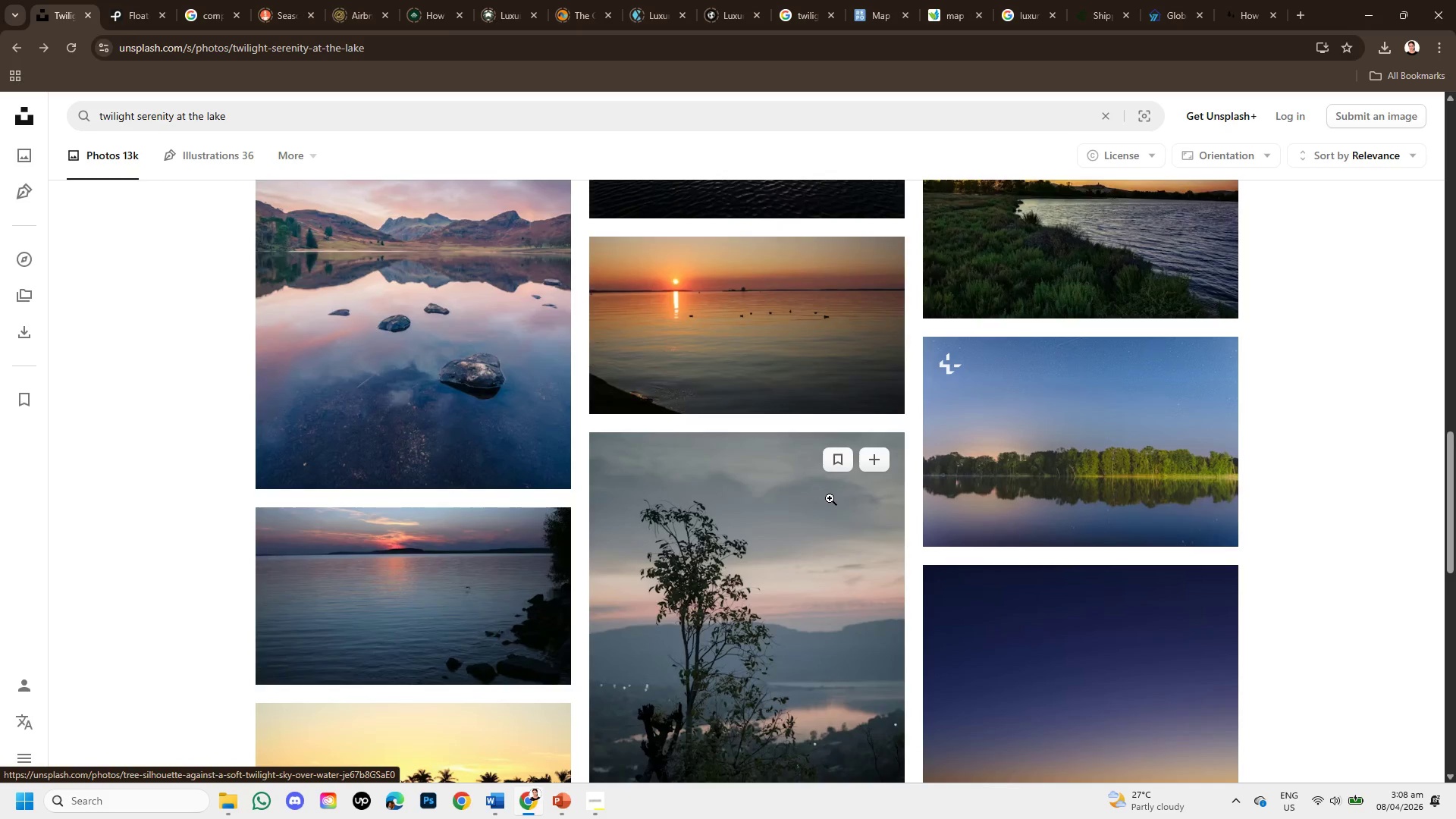 
scroll: coordinate [830, 498], scroll_direction: up, amount: 1.0
 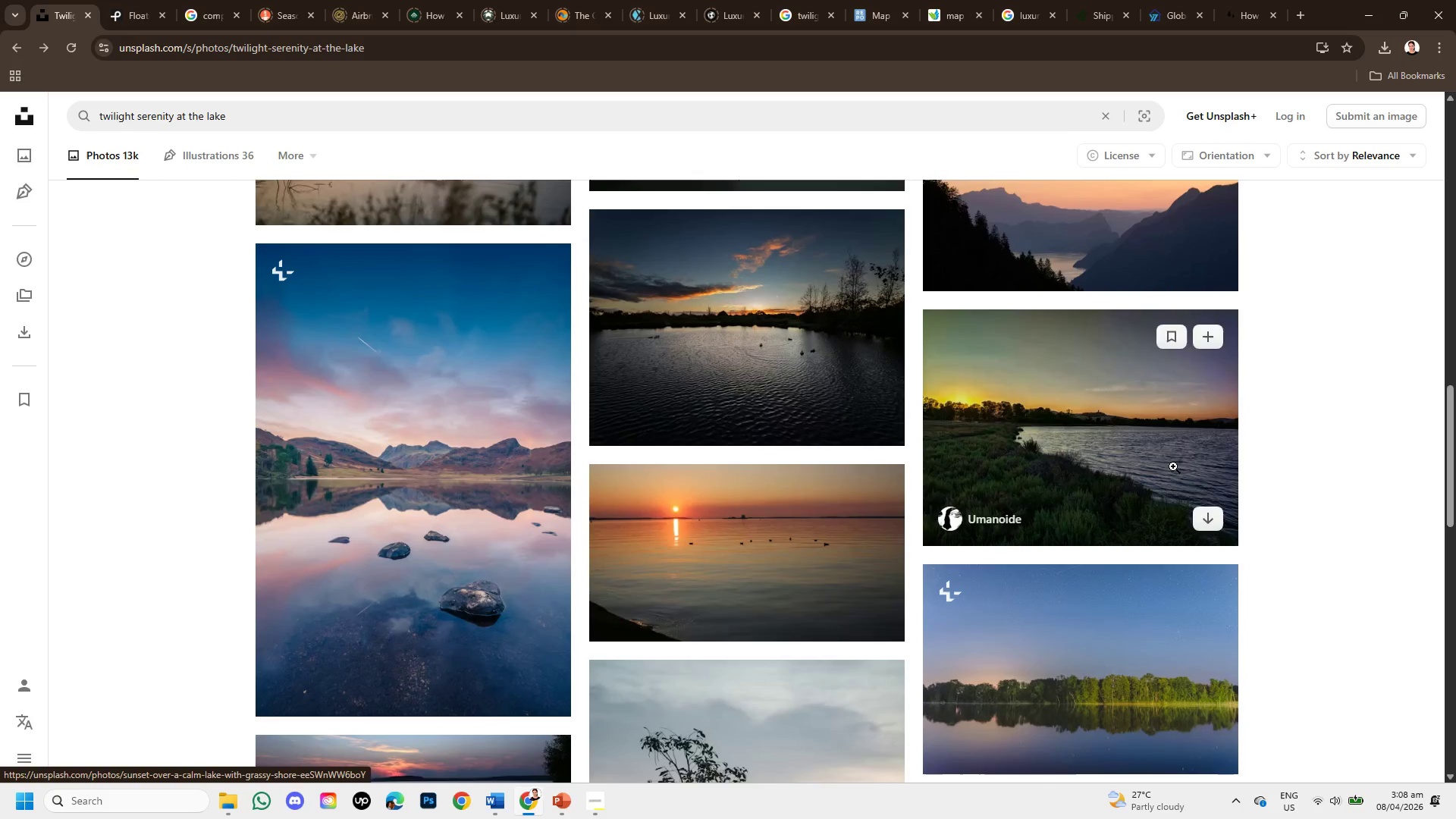 
scroll: coordinate [733, 654], scroll_direction: down, amount: 6.0
 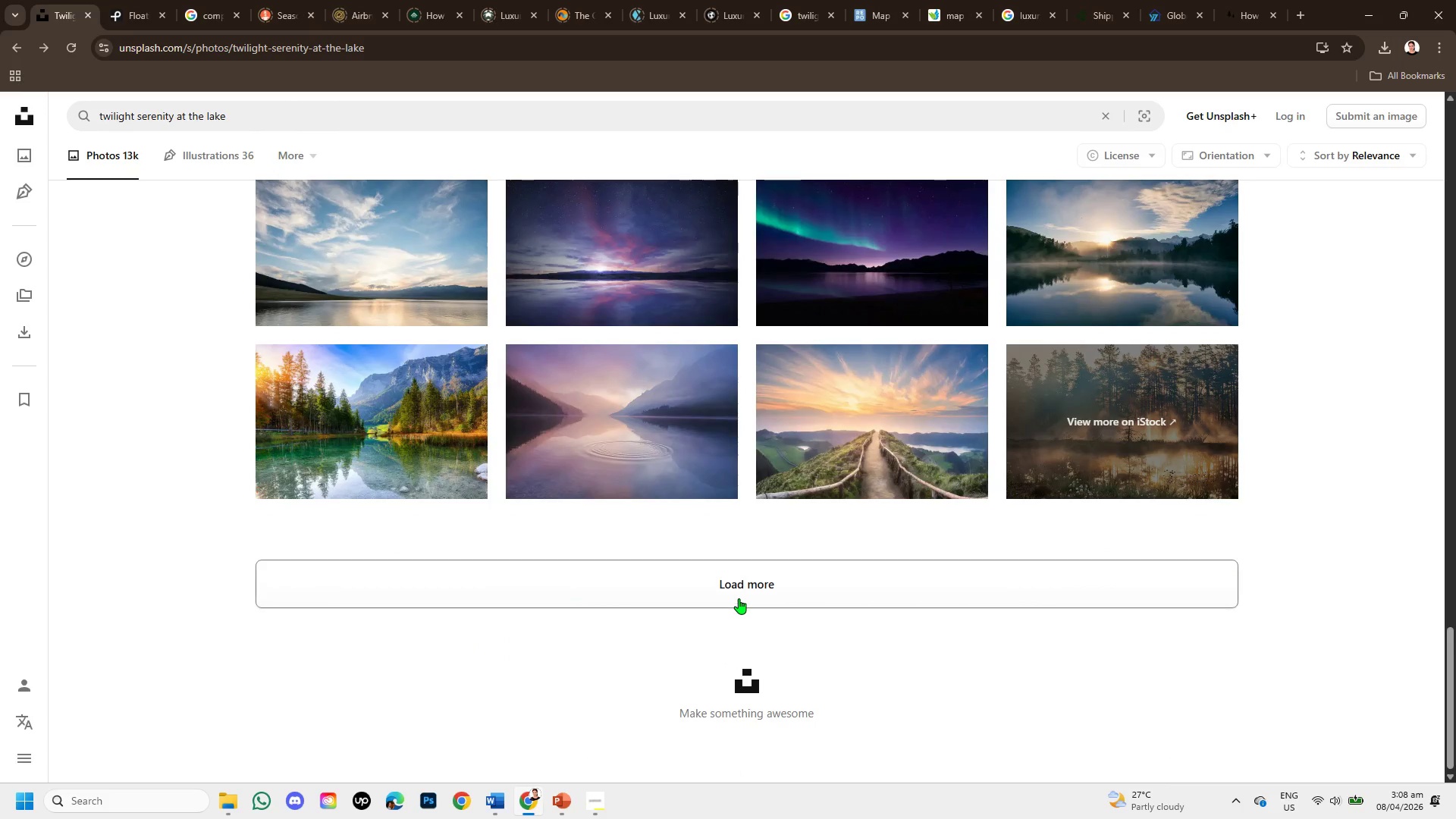 
left_click([739, 589])
 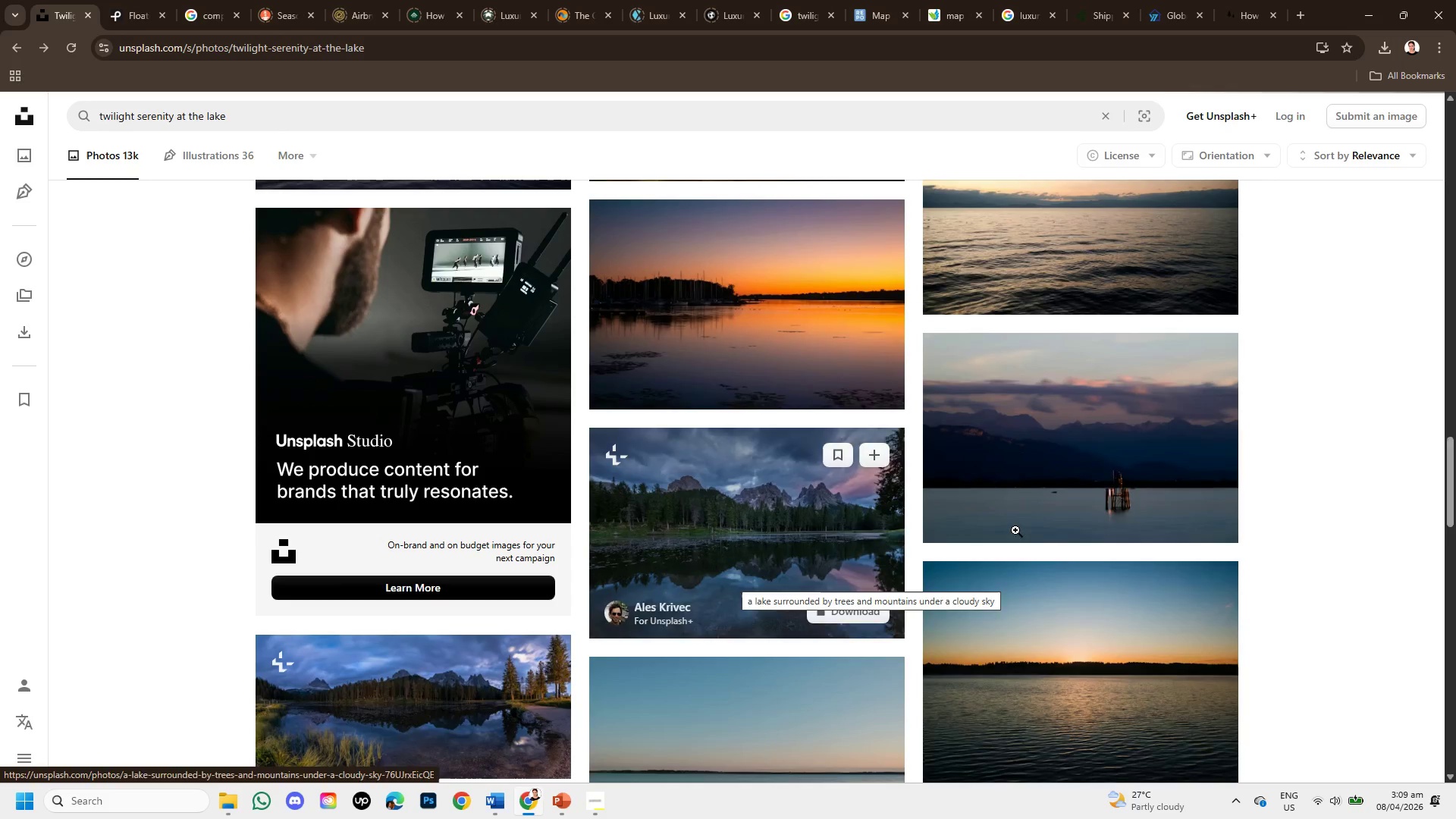 
scroll: coordinate [996, 473], scroll_direction: up, amount: 1.0
 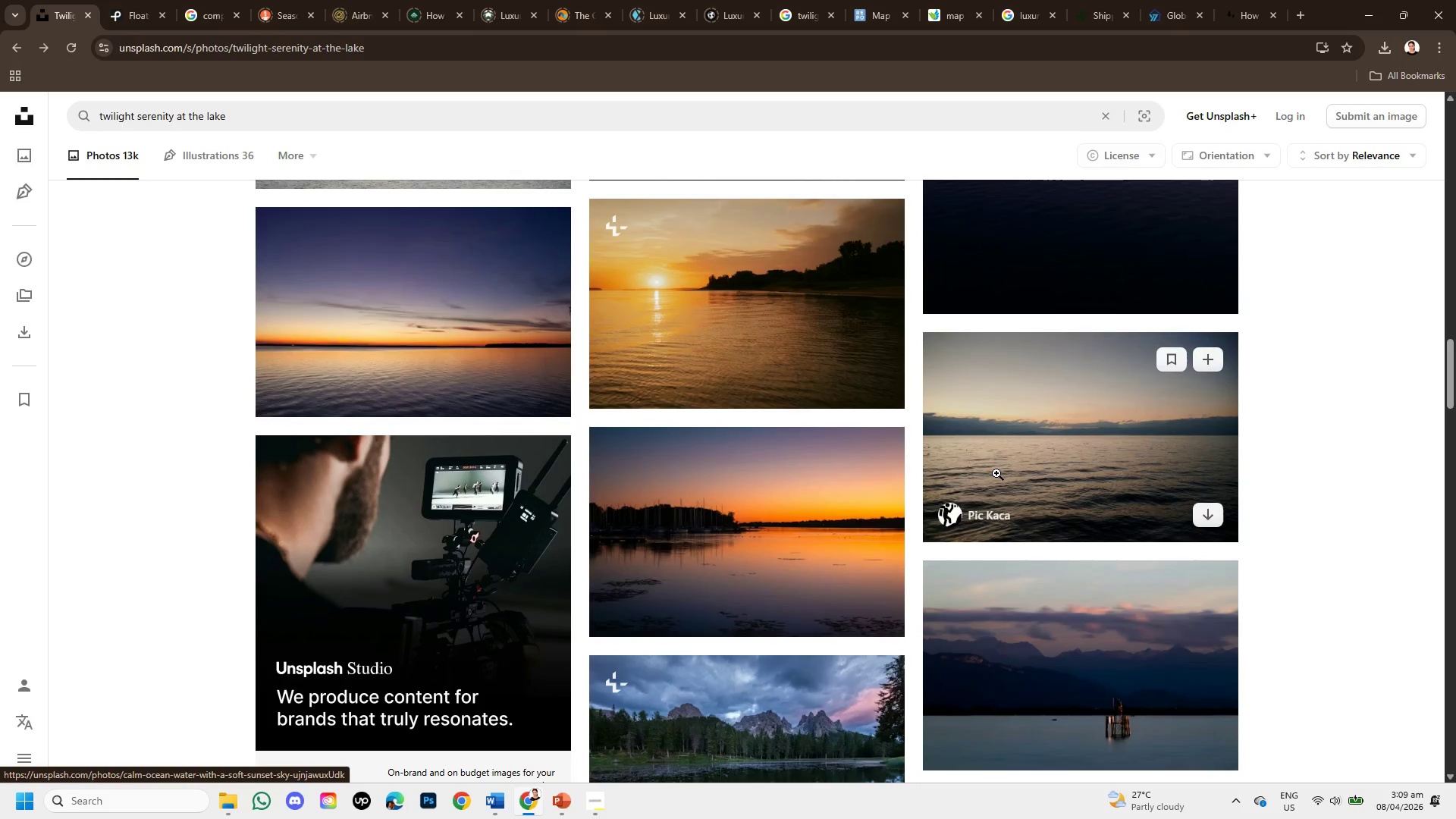 
scroll: coordinate [995, 488], scroll_direction: down, amount: 3.0
 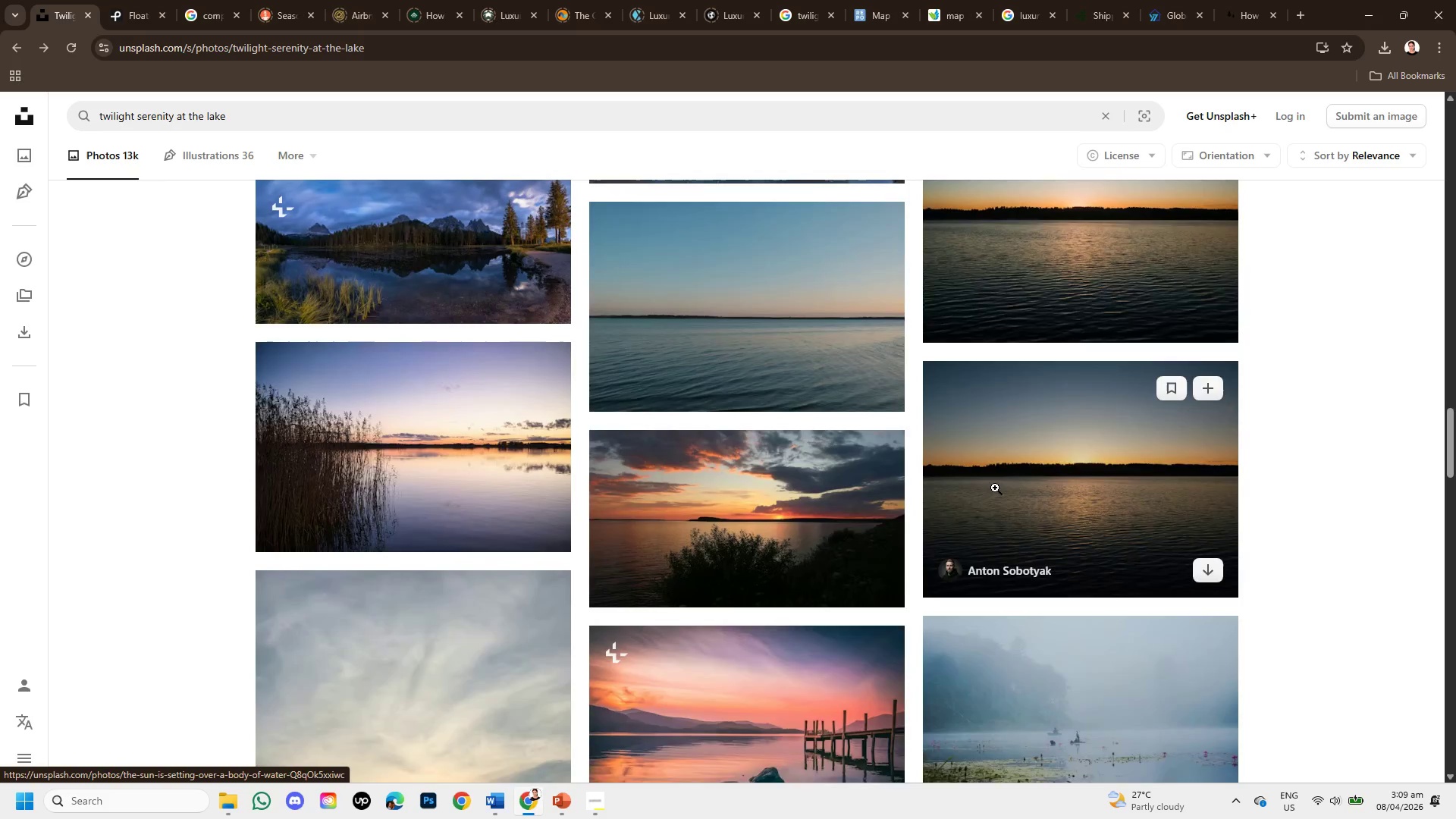 
scroll: coordinate [993, 492], scroll_direction: up, amount: 2.0
 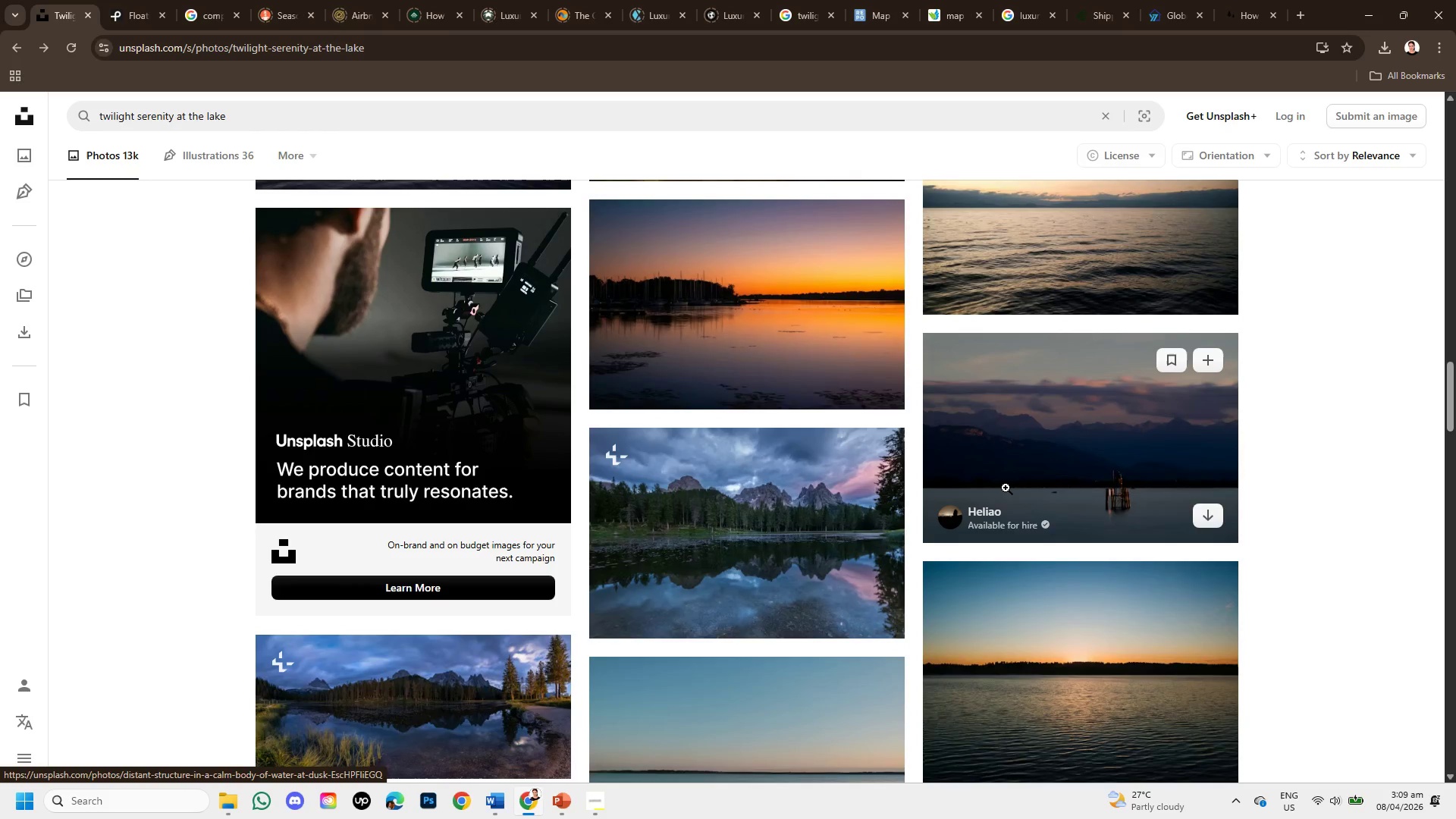 
left_click([1006, 488])
 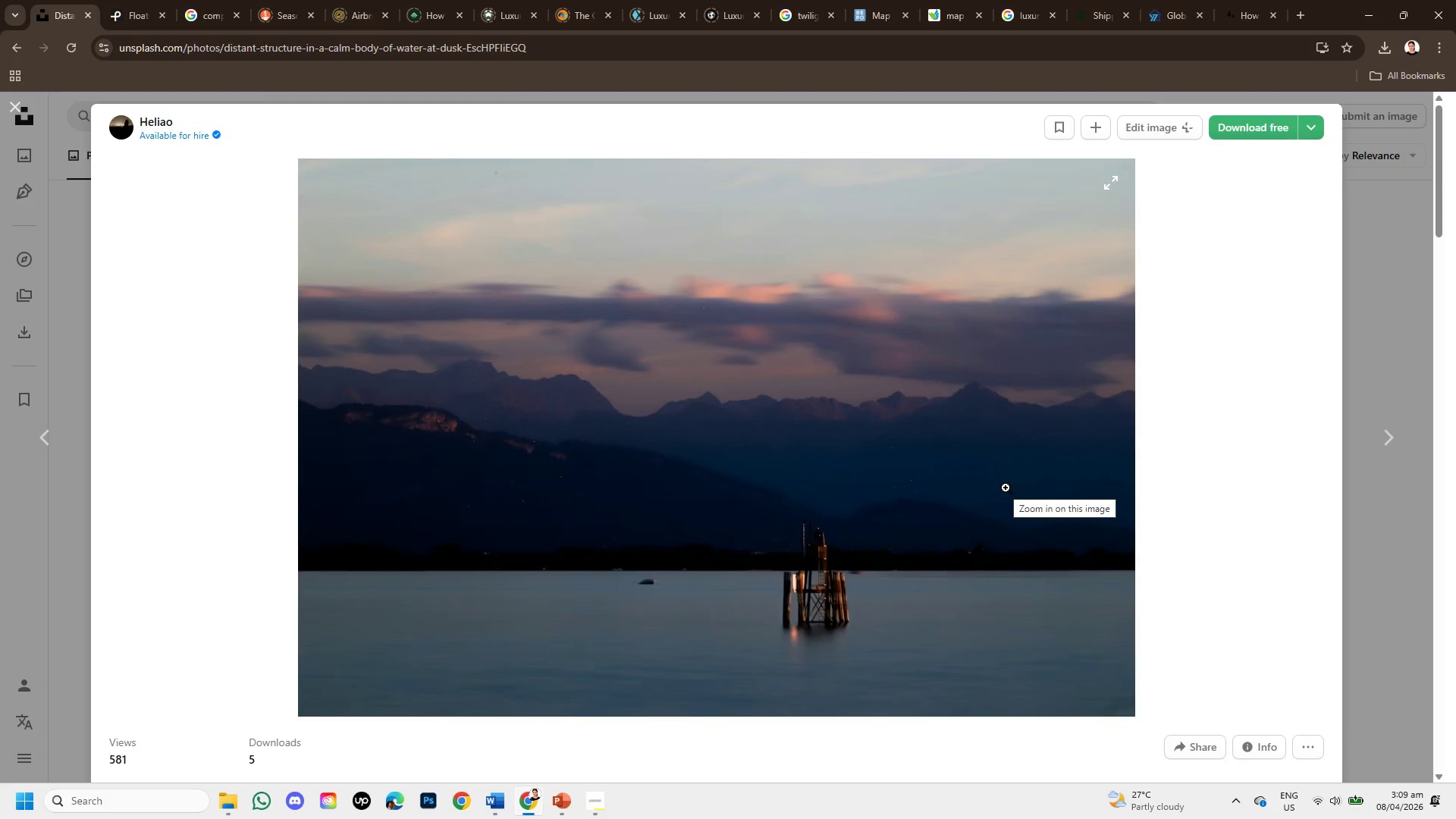 
scroll: coordinate [860, 544], scroll_direction: down, amount: 5.0
 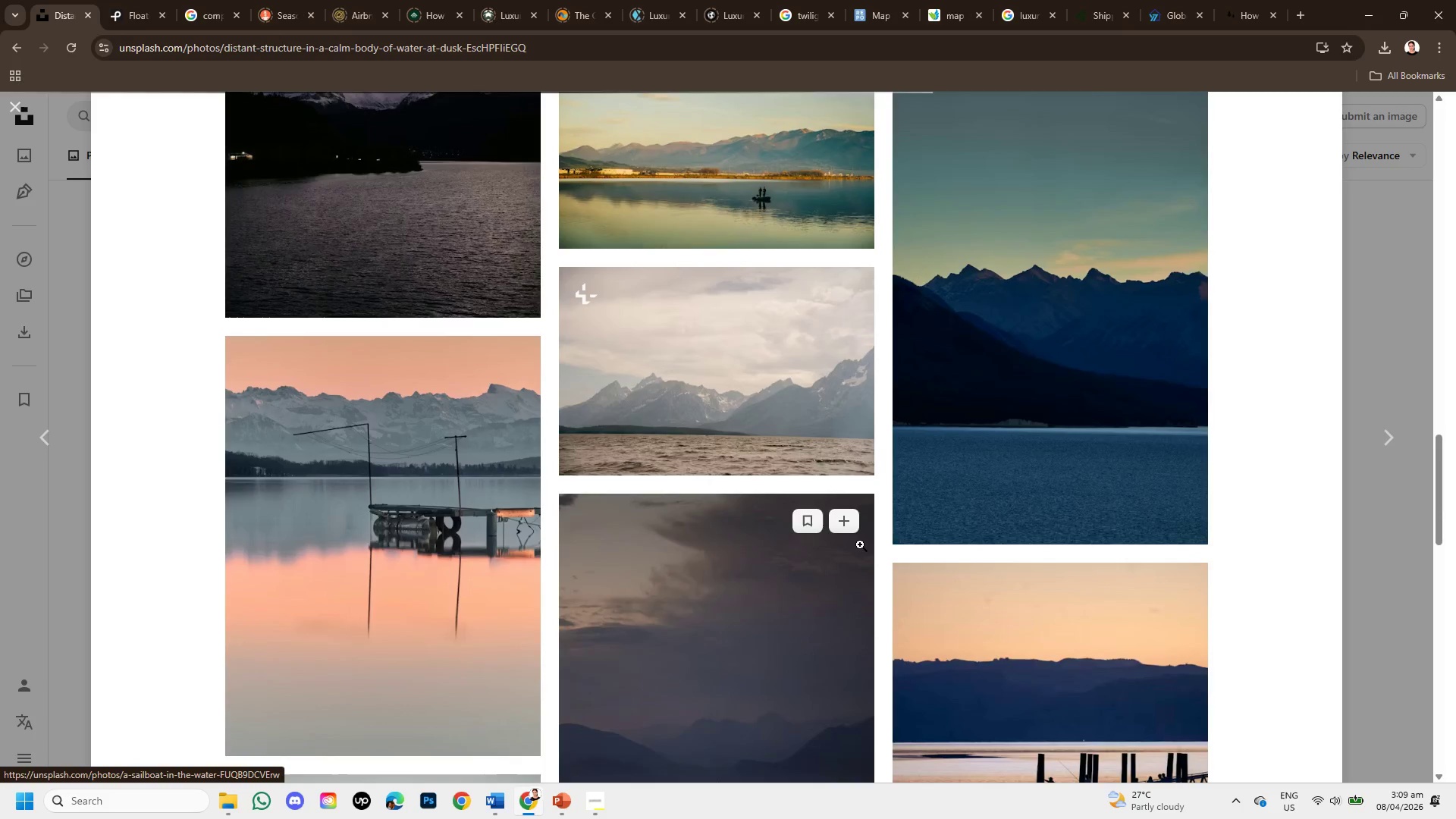 
scroll: coordinate [860, 544], scroll_direction: up, amount: 1.0
 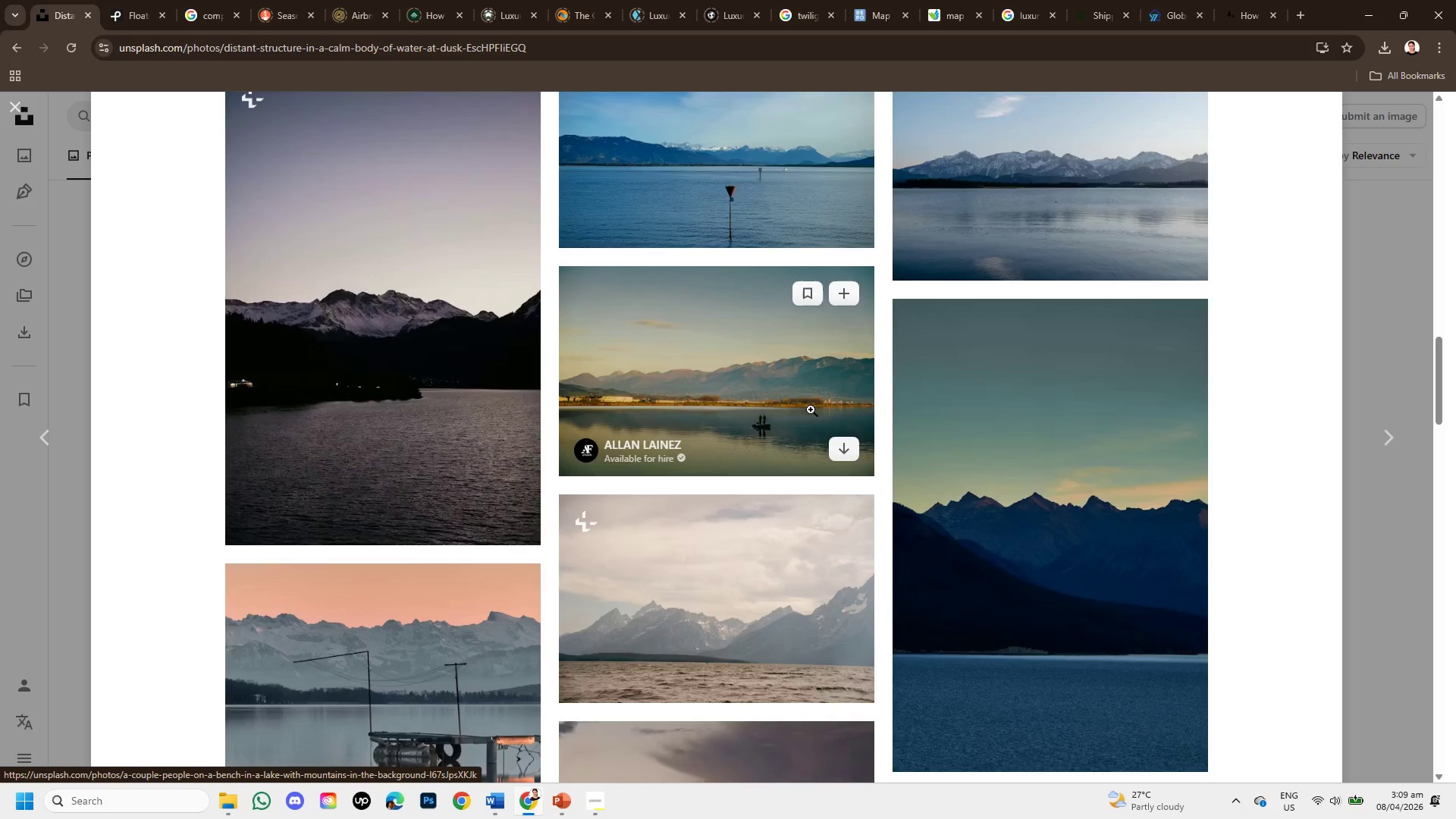 
left_click([808, 403])
 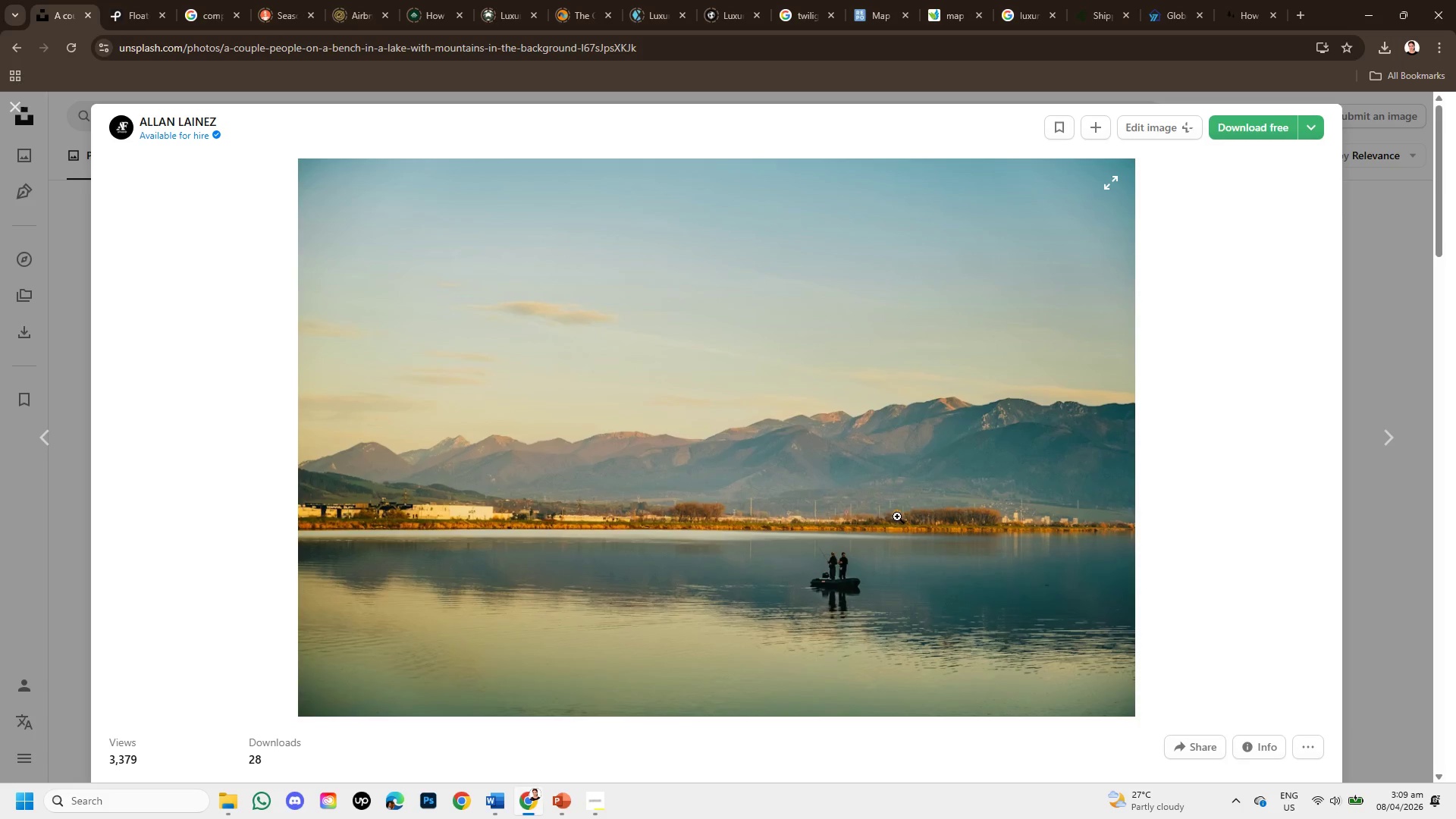 
wait(5.36)
 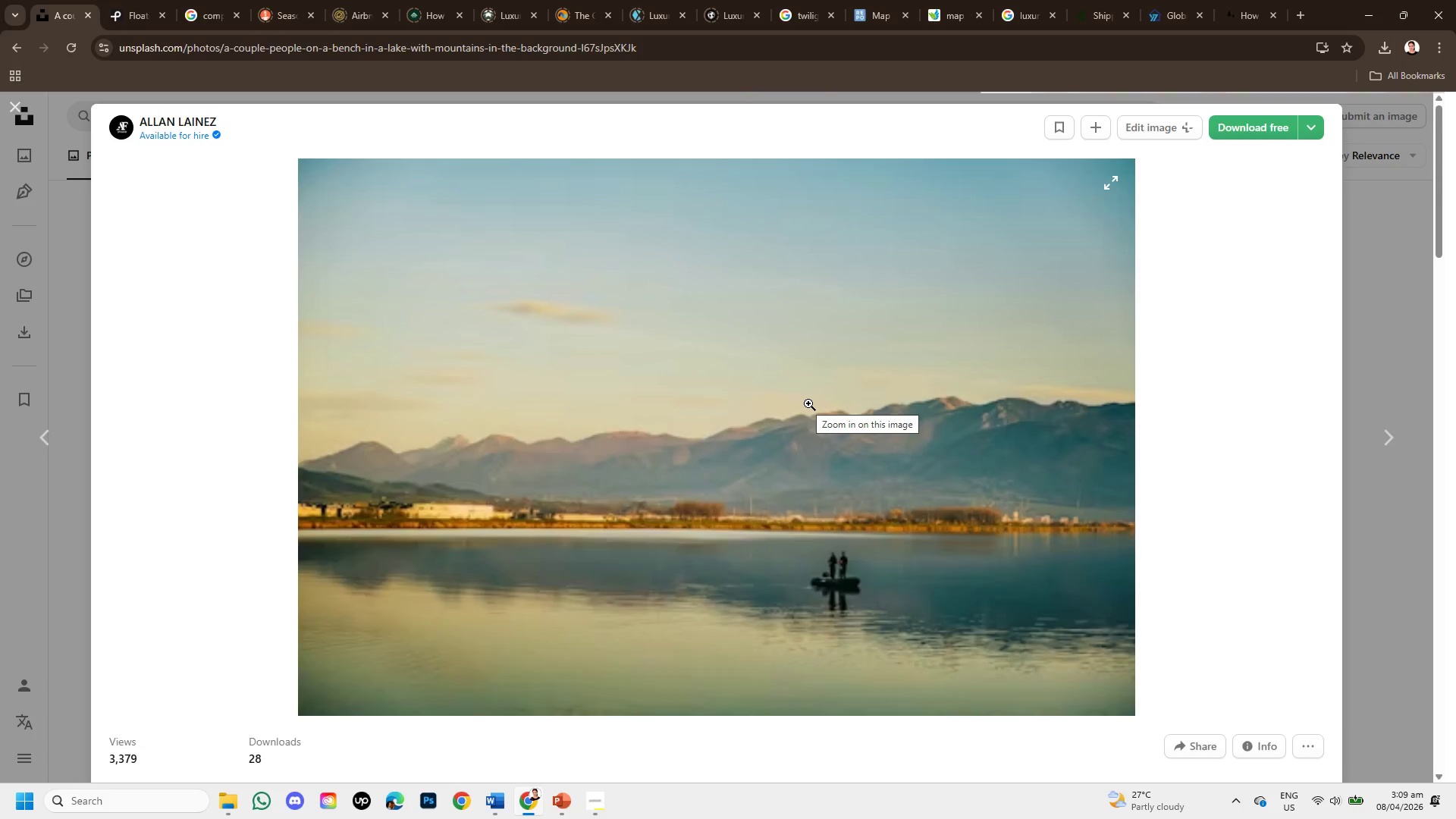 
scroll: coordinate [968, 535], scroll_direction: down, amount: 4.0
 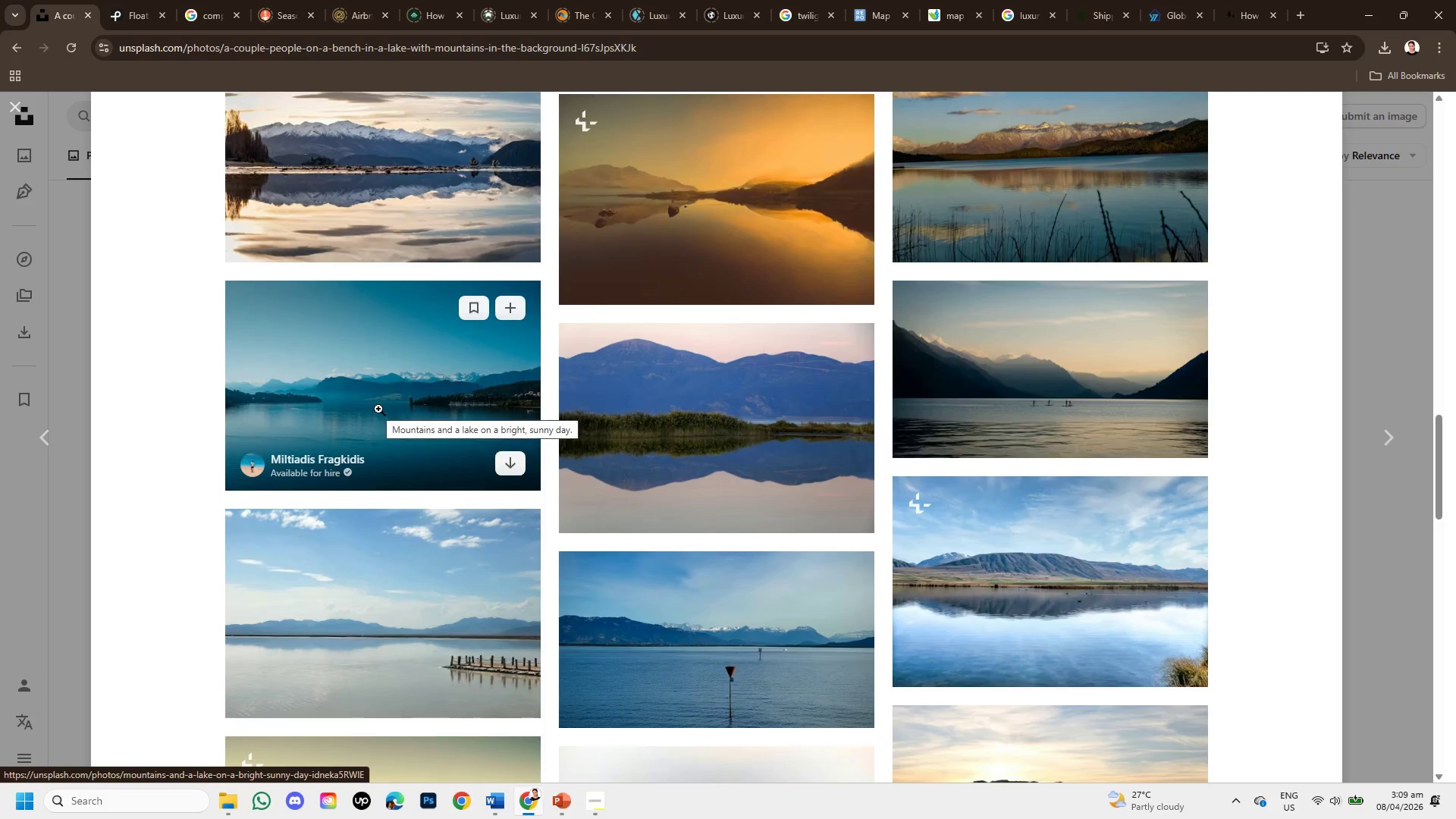 
left_click([378, 409])
 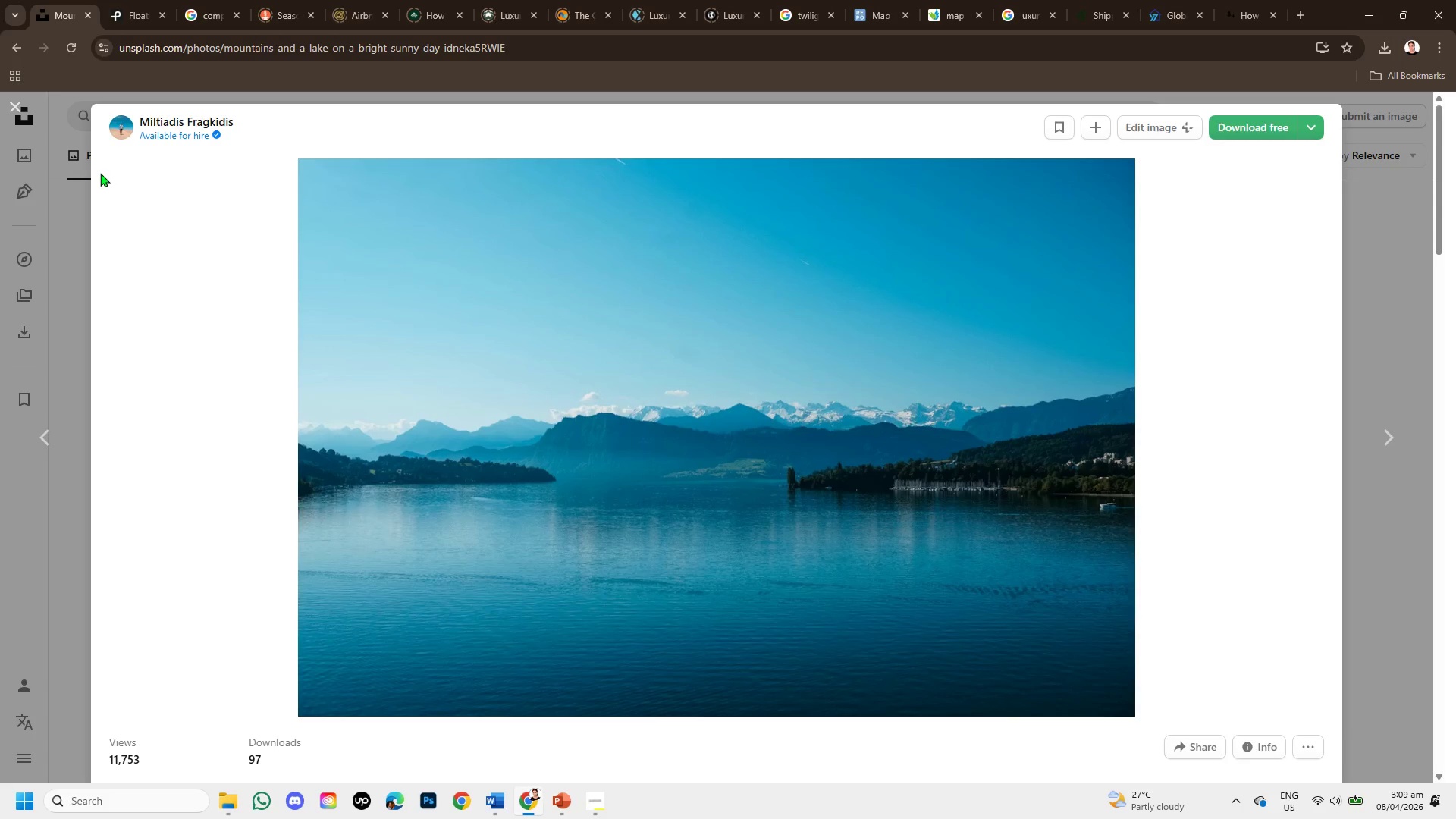 
wait(5.97)
 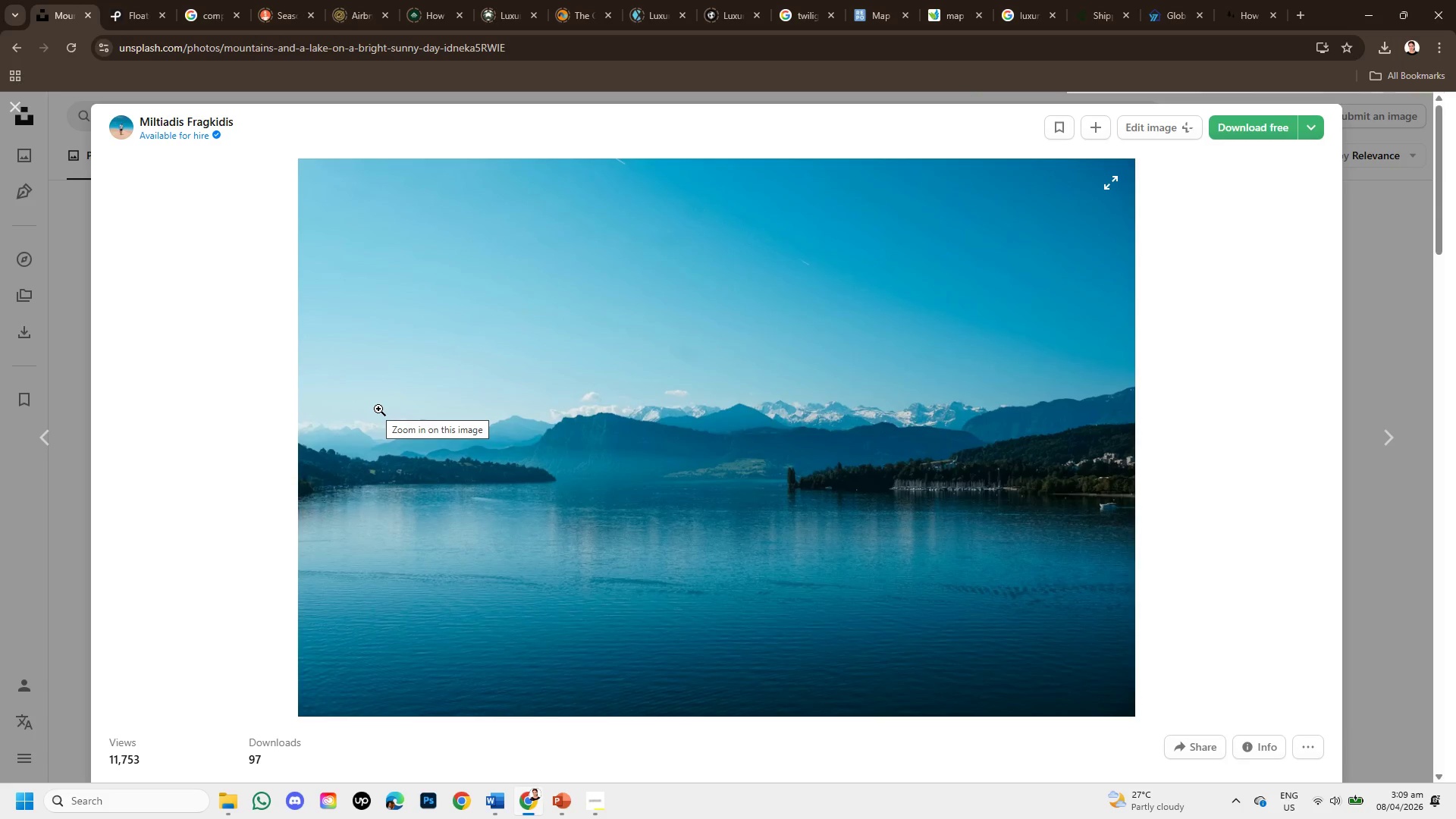 
right_click([683, 416])
 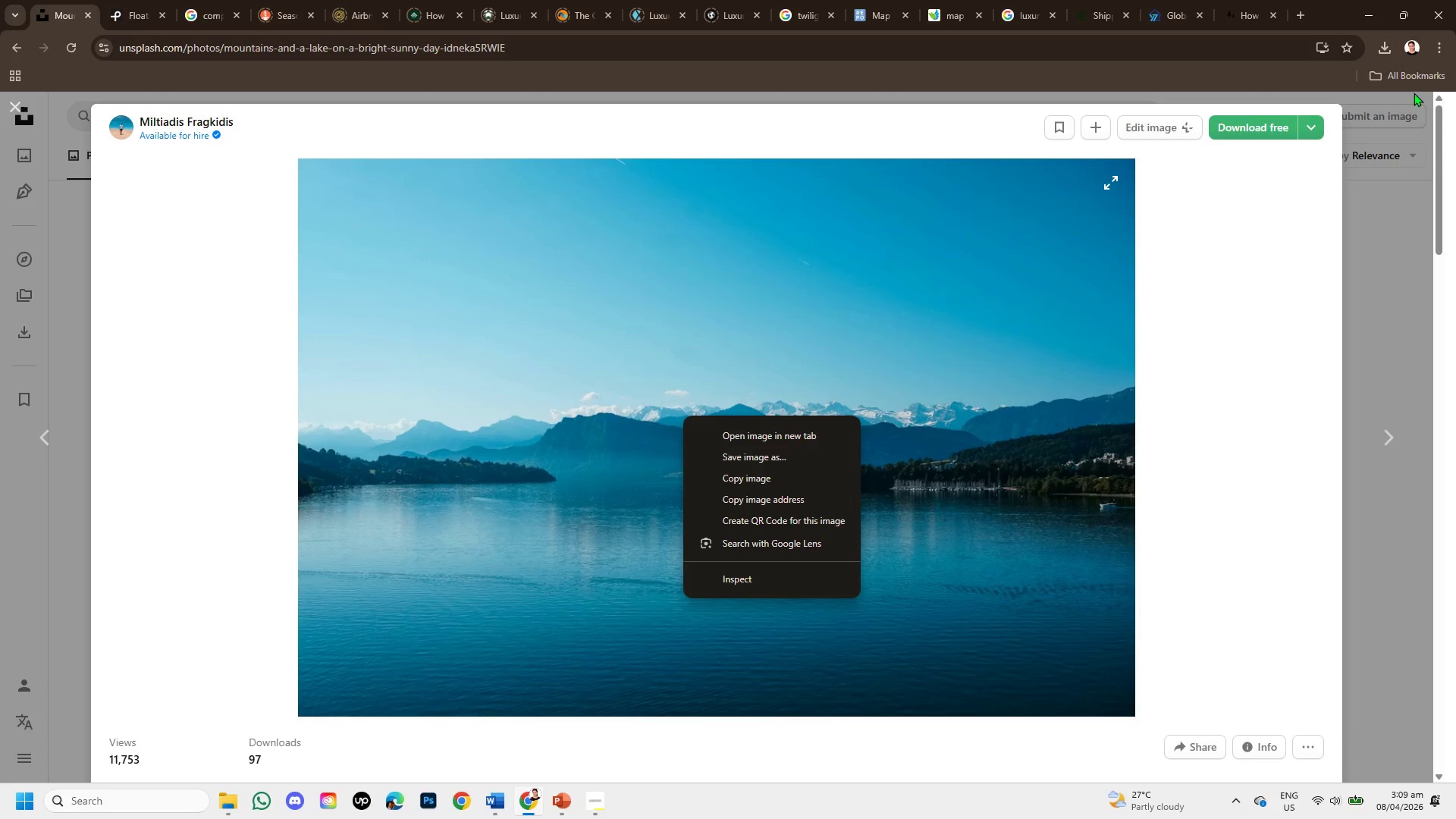 
left_click([1255, 126])
 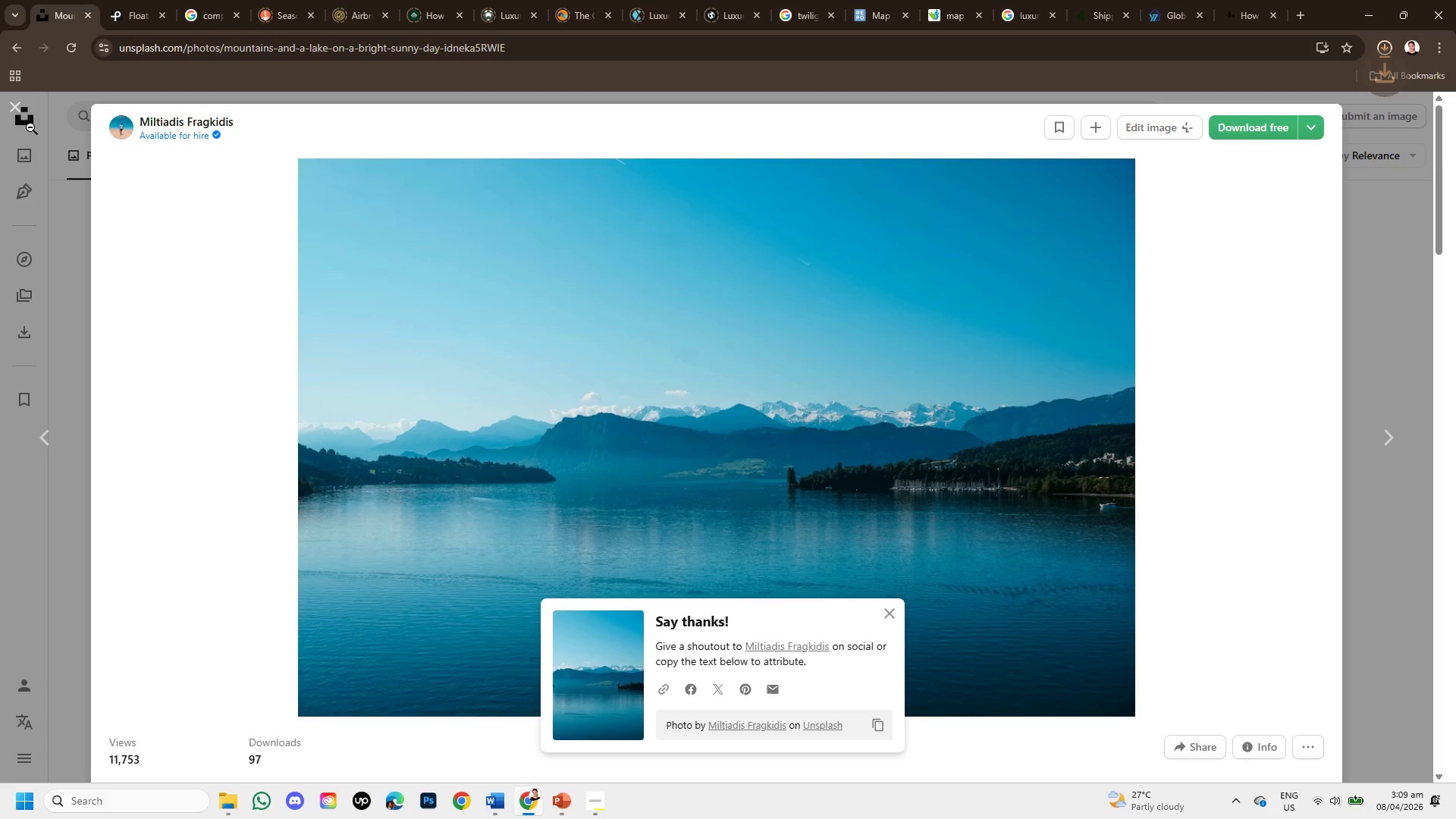 
left_click([9, 105])
 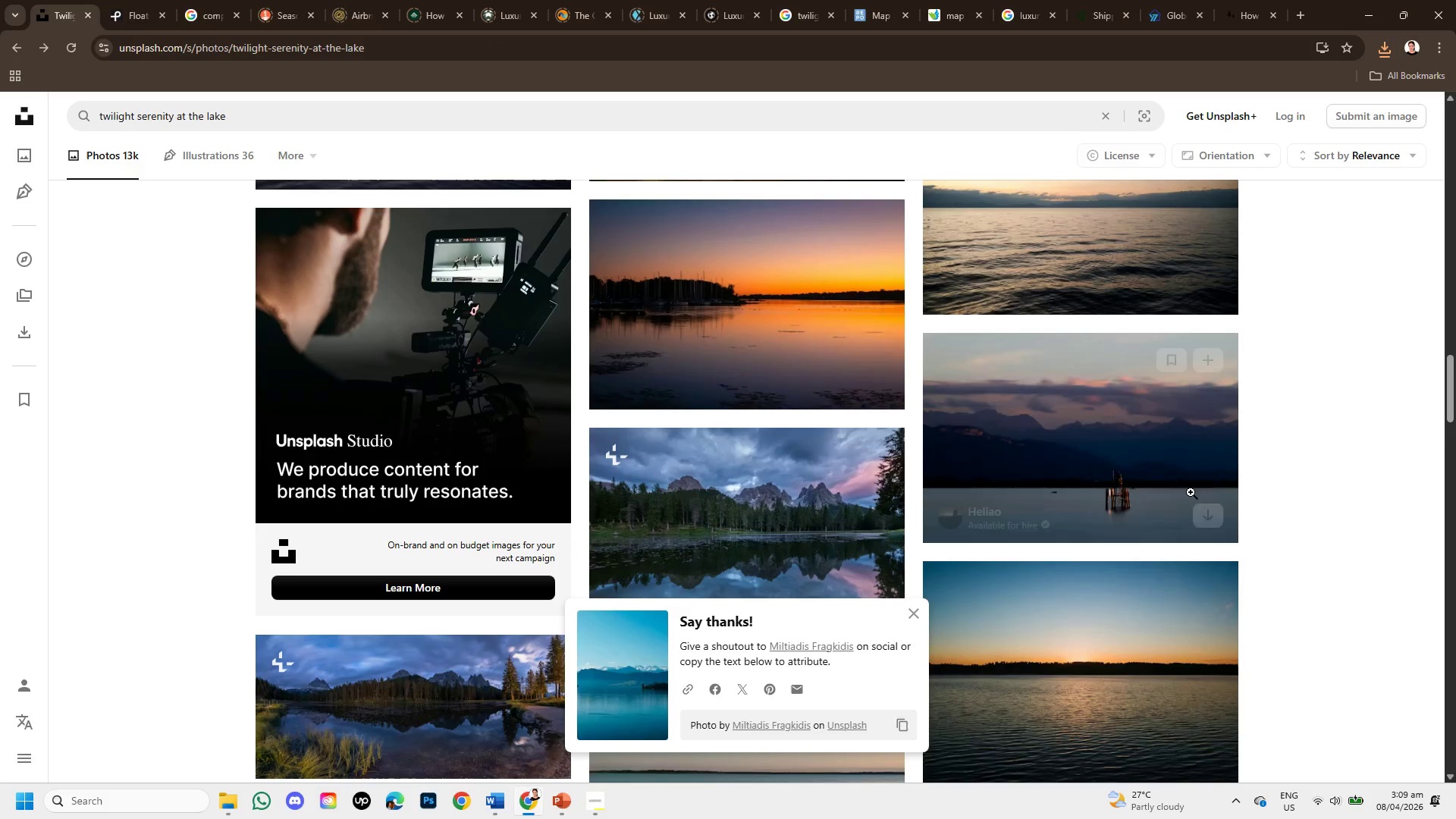 
left_click([1107, 460])
 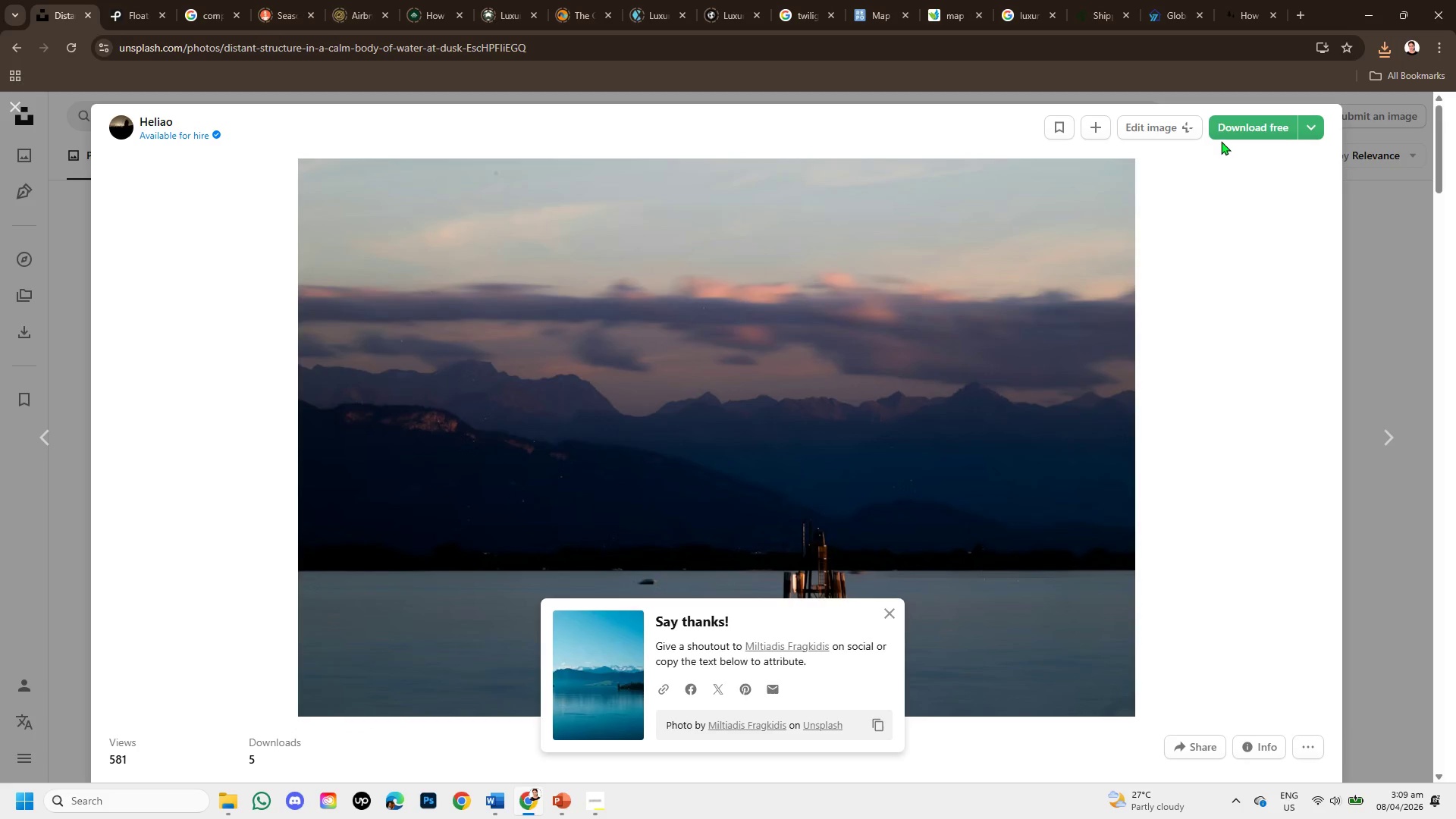 
left_click([1225, 130])
 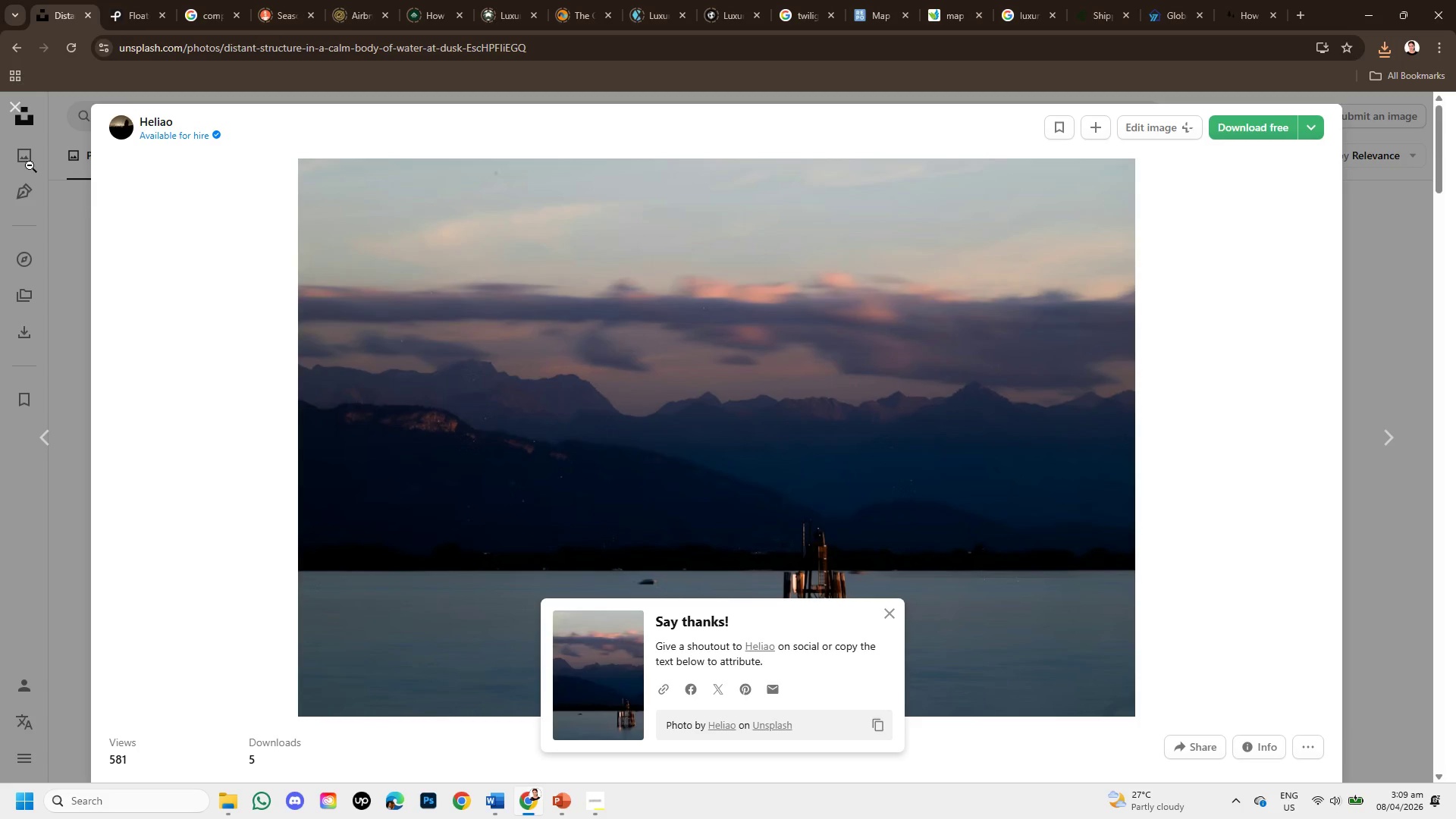 
left_click([23, 108])
 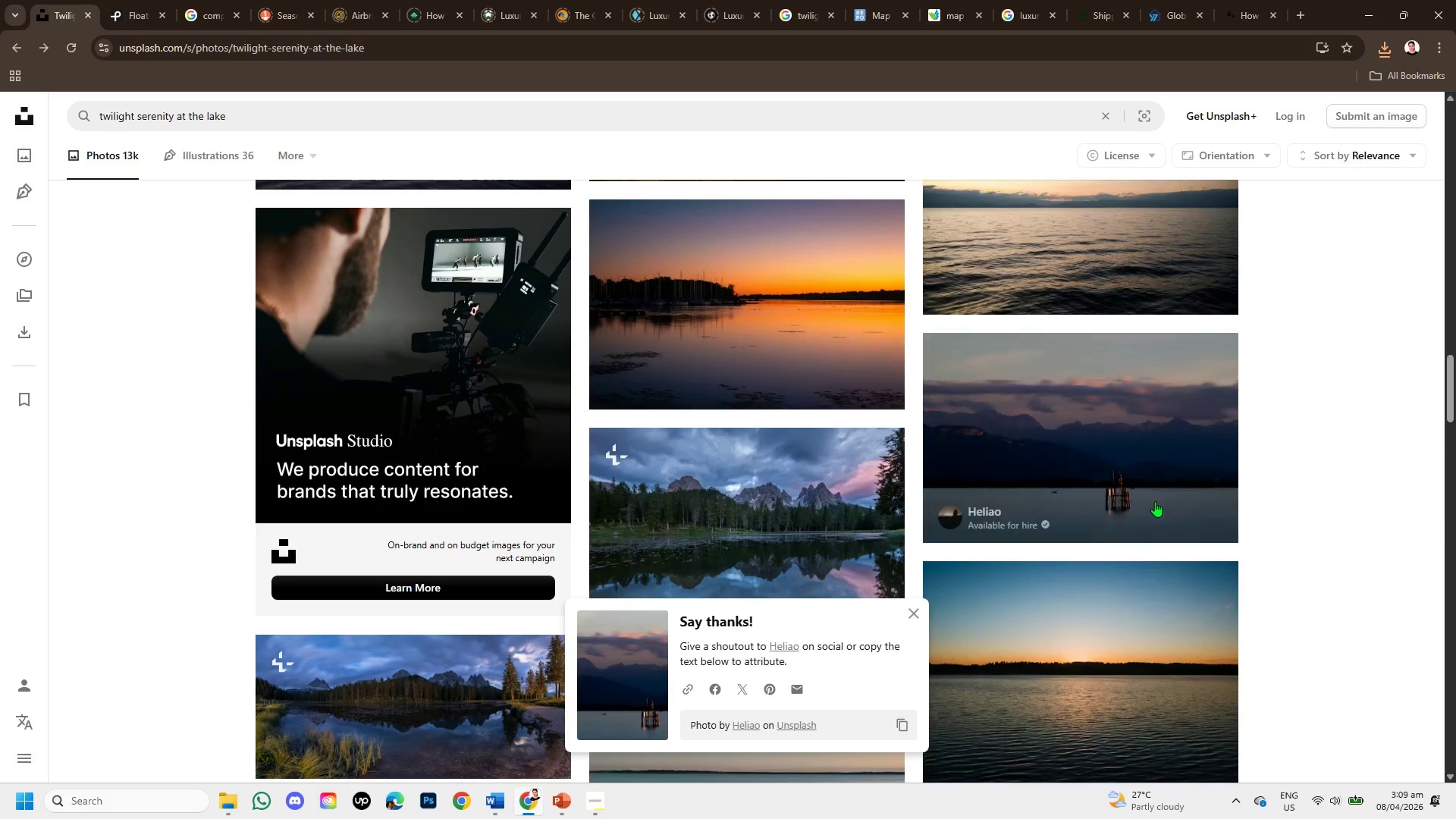 
scroll: coordinate [1056, 561], scroll_direction: down, amount: 6.0
 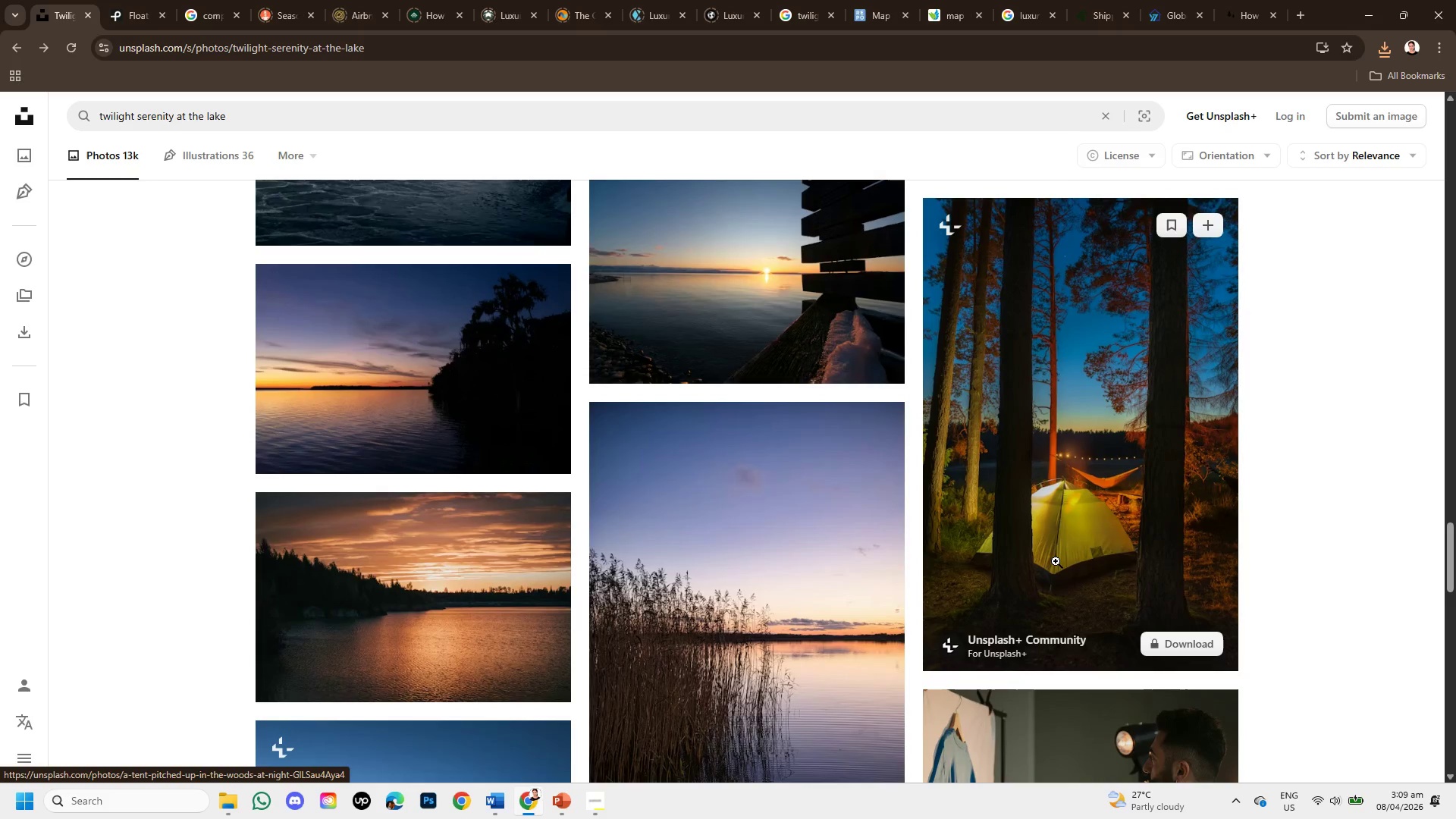 
scroll: coordinate [1052, 561], scroll_direction: down, amount: 3.0
 